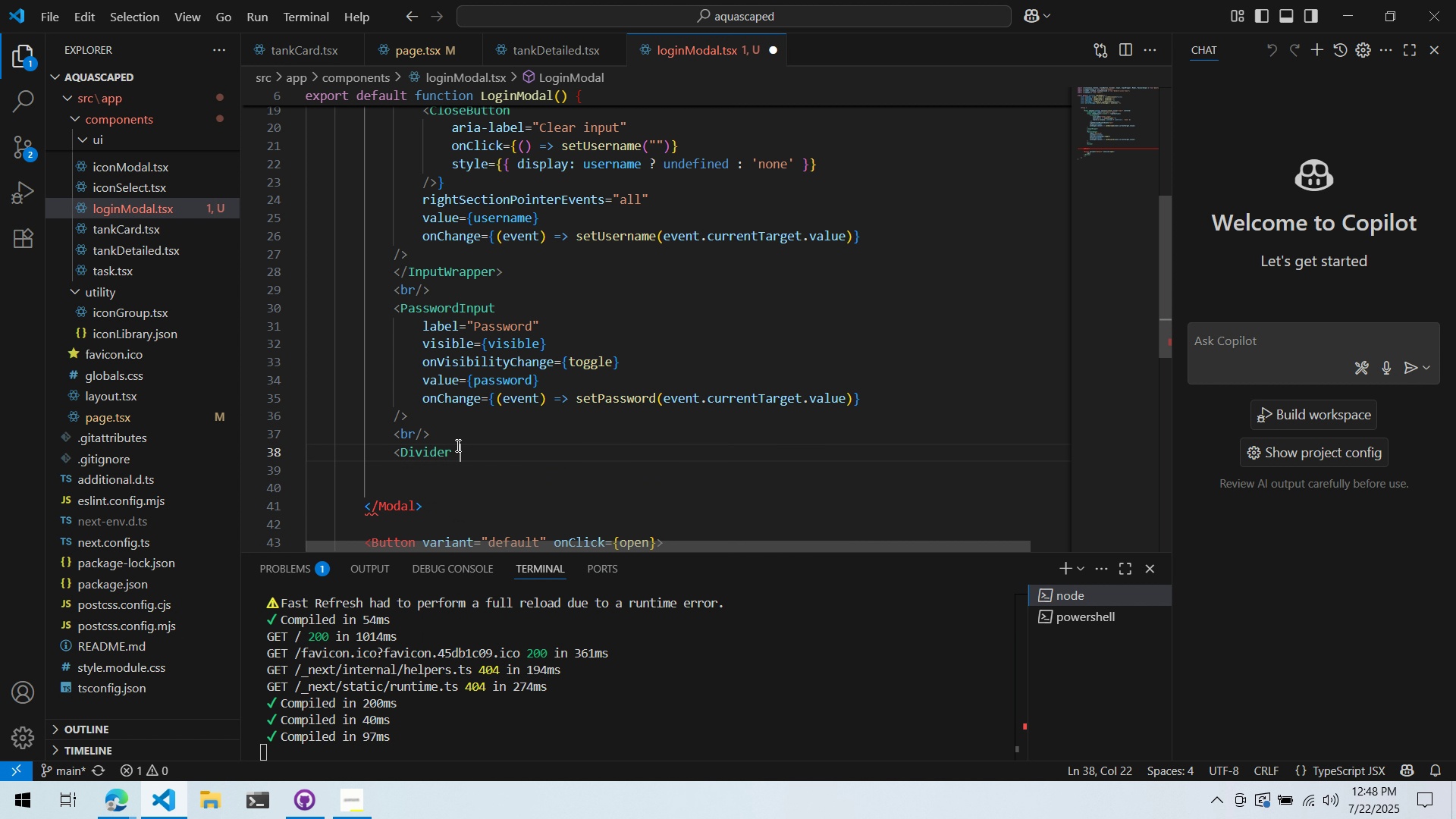 
key(Slash)
 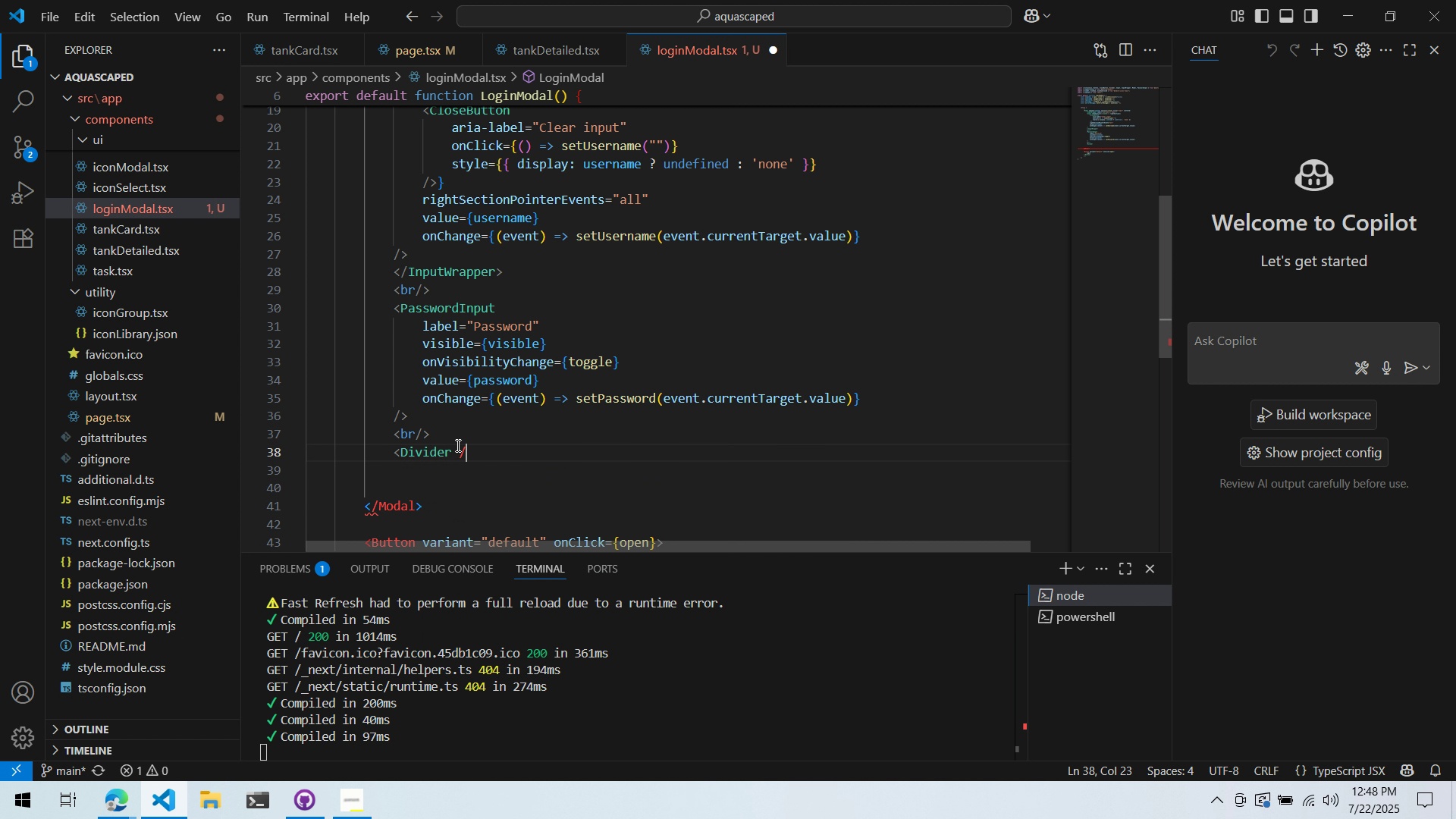 
key(Shift+ShiftLeft)
 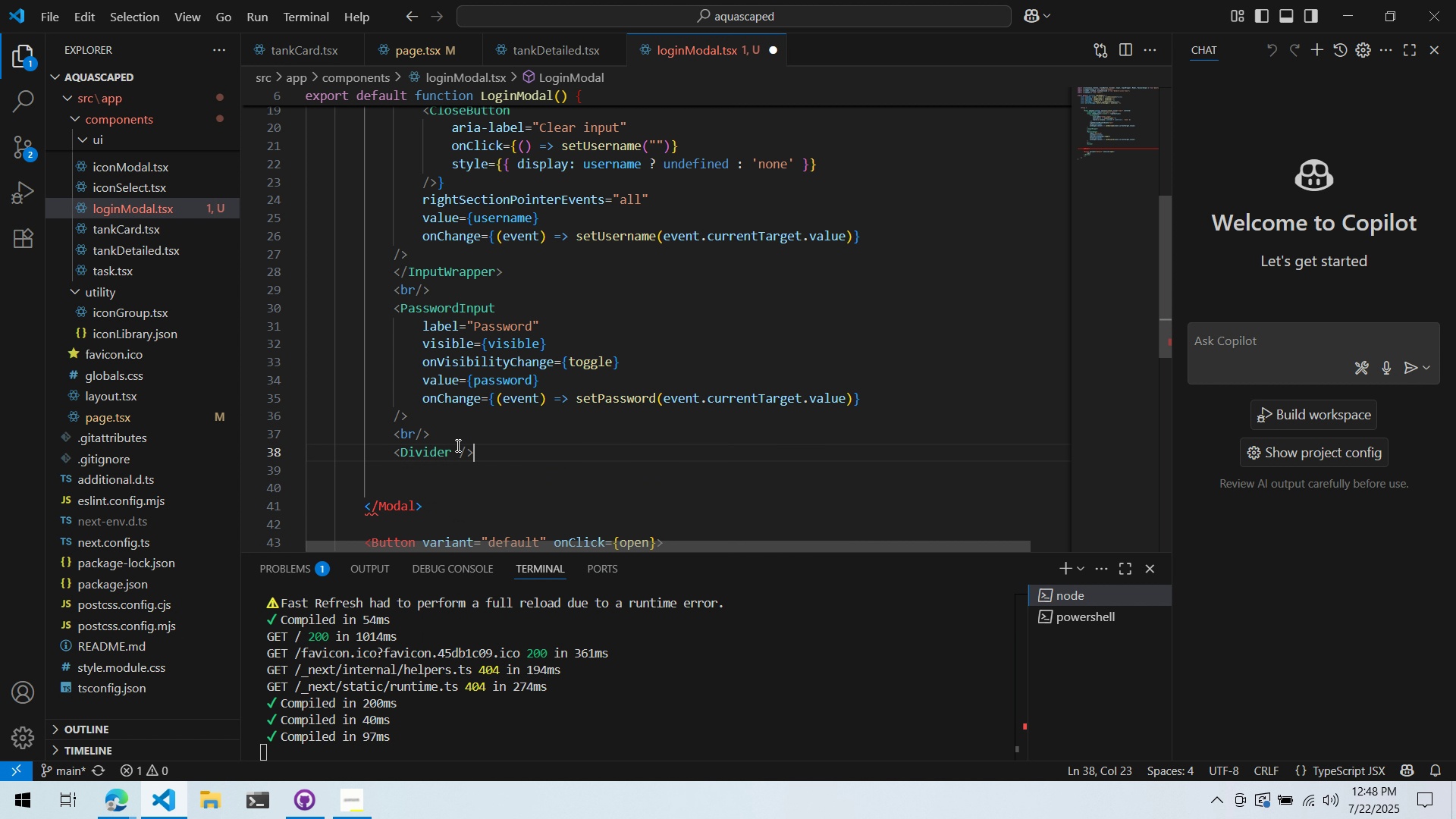 
key(Shift+Period)
 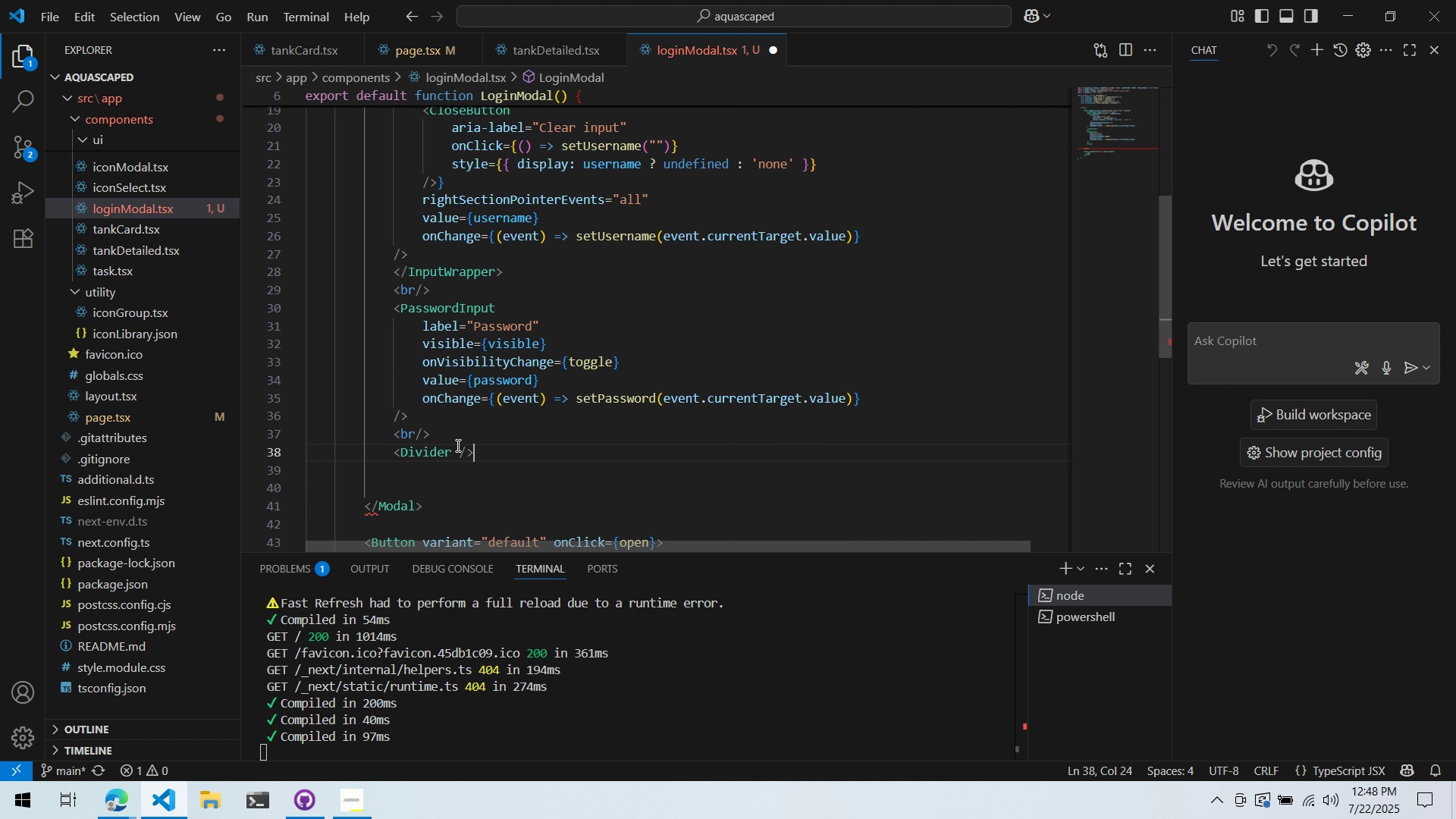 
key(ArrowLeft)
 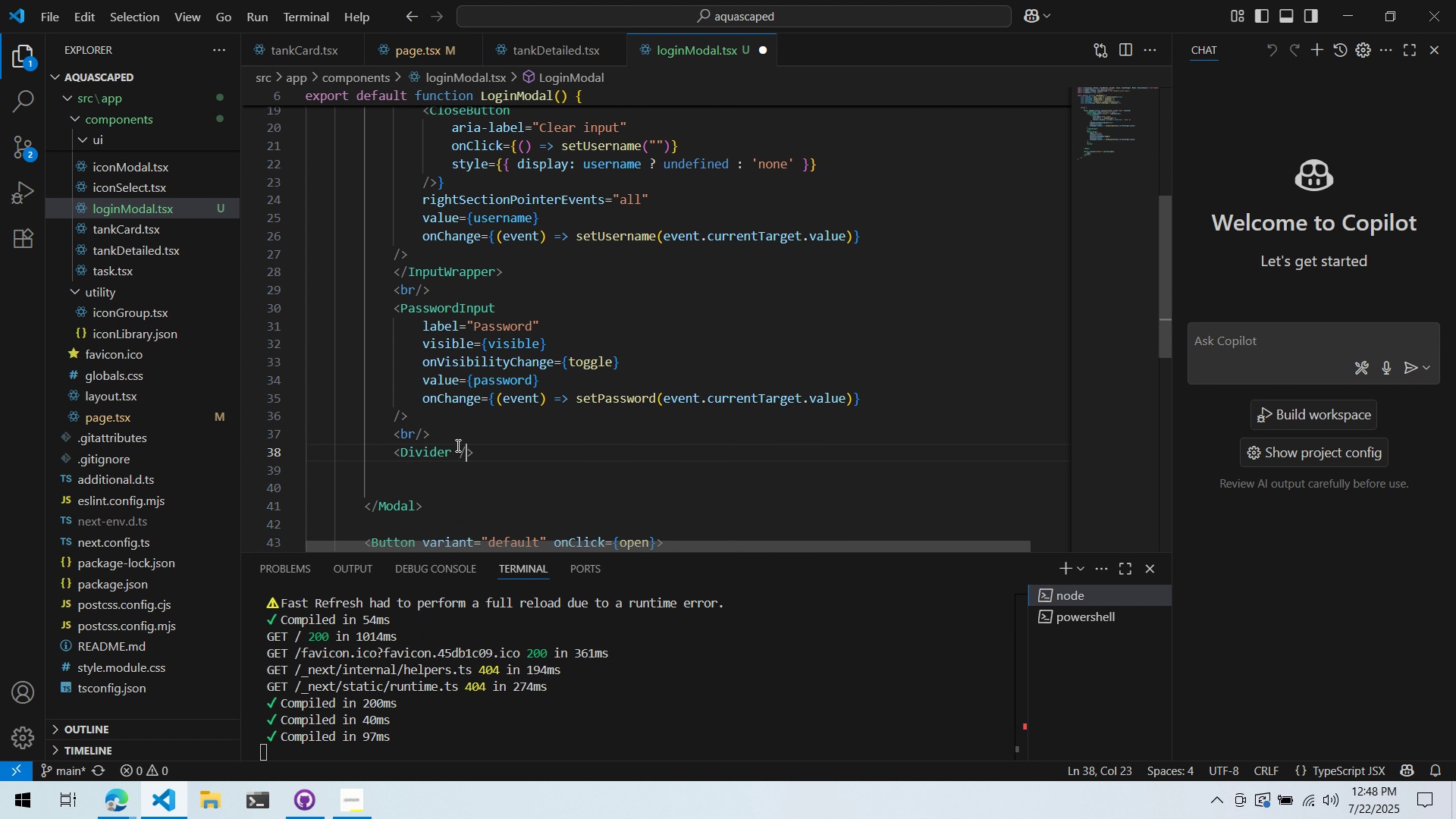 
key(ArrowLeft)
 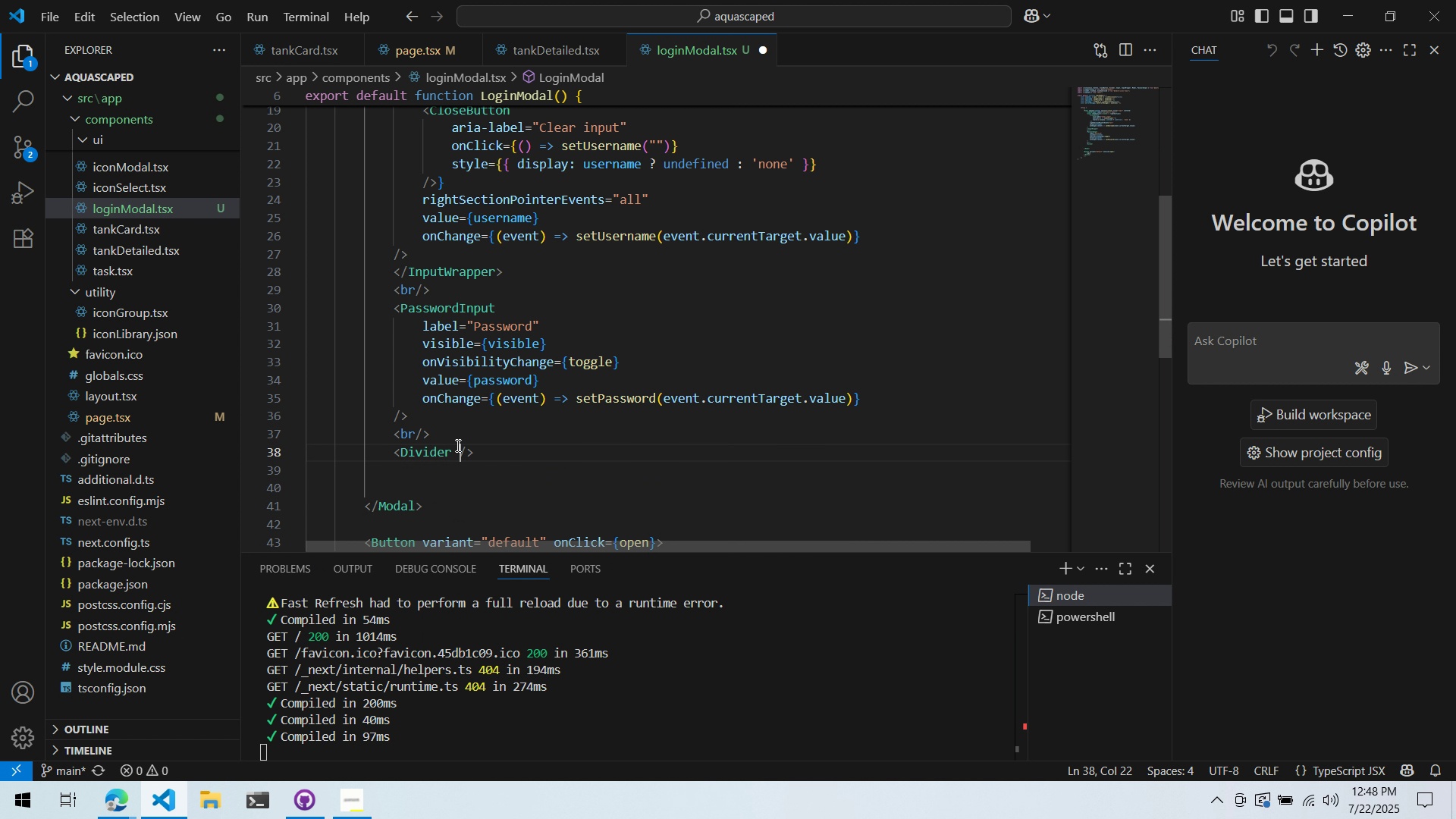 
key(Enter)
 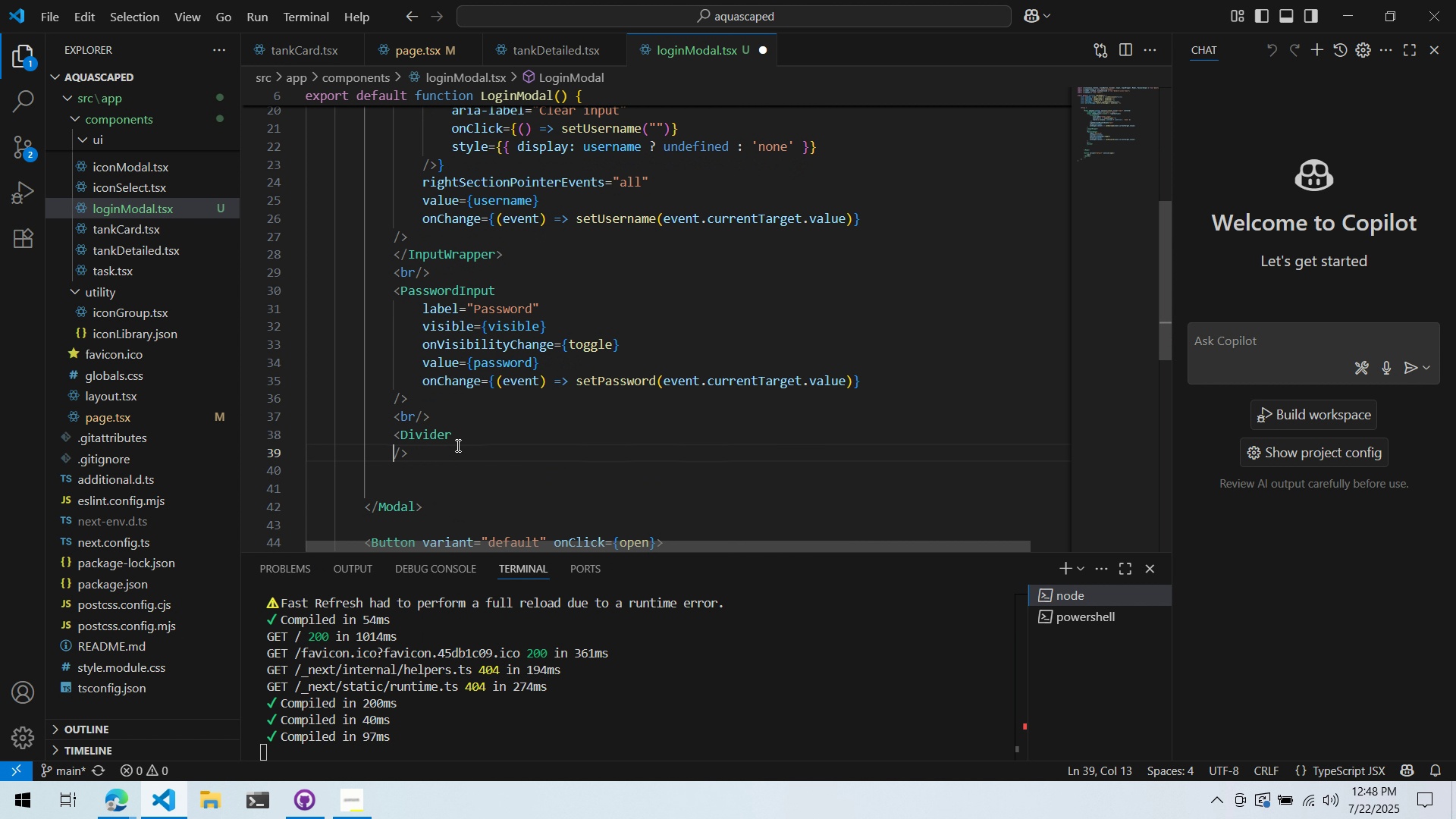 
key(Enter)
 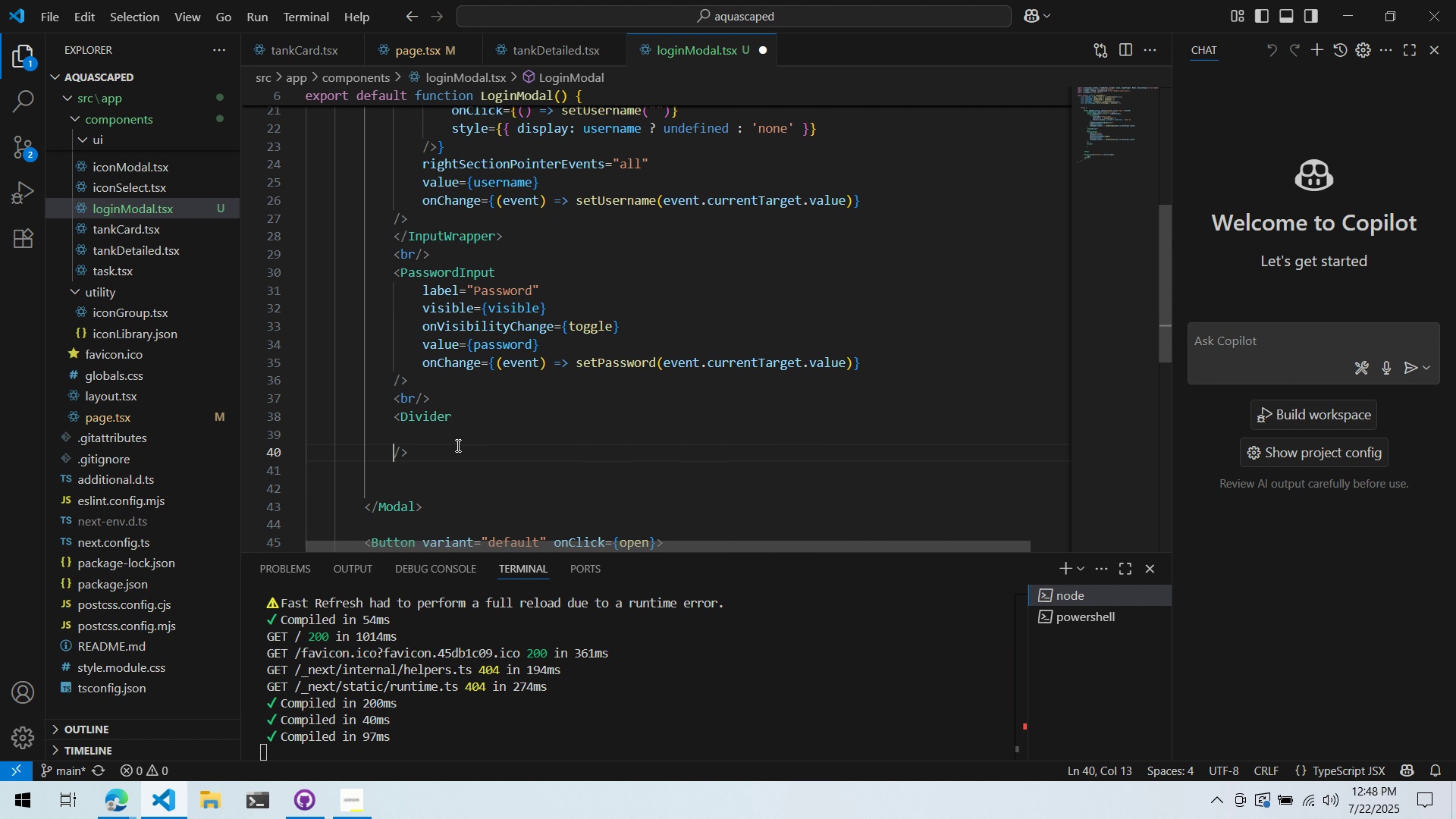 
key(Alt+AltLeft)
 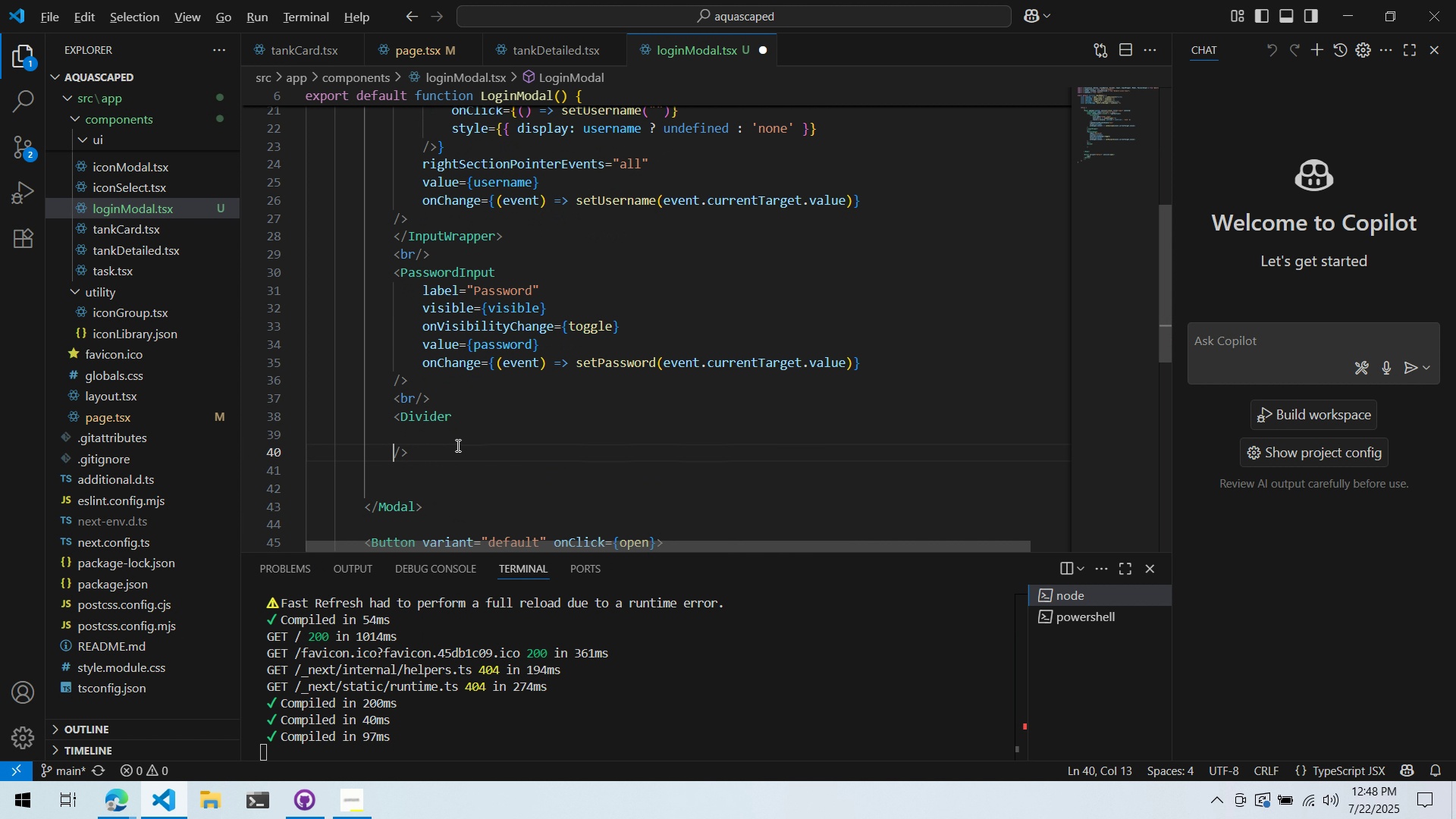 
key(Alt+Tab)
 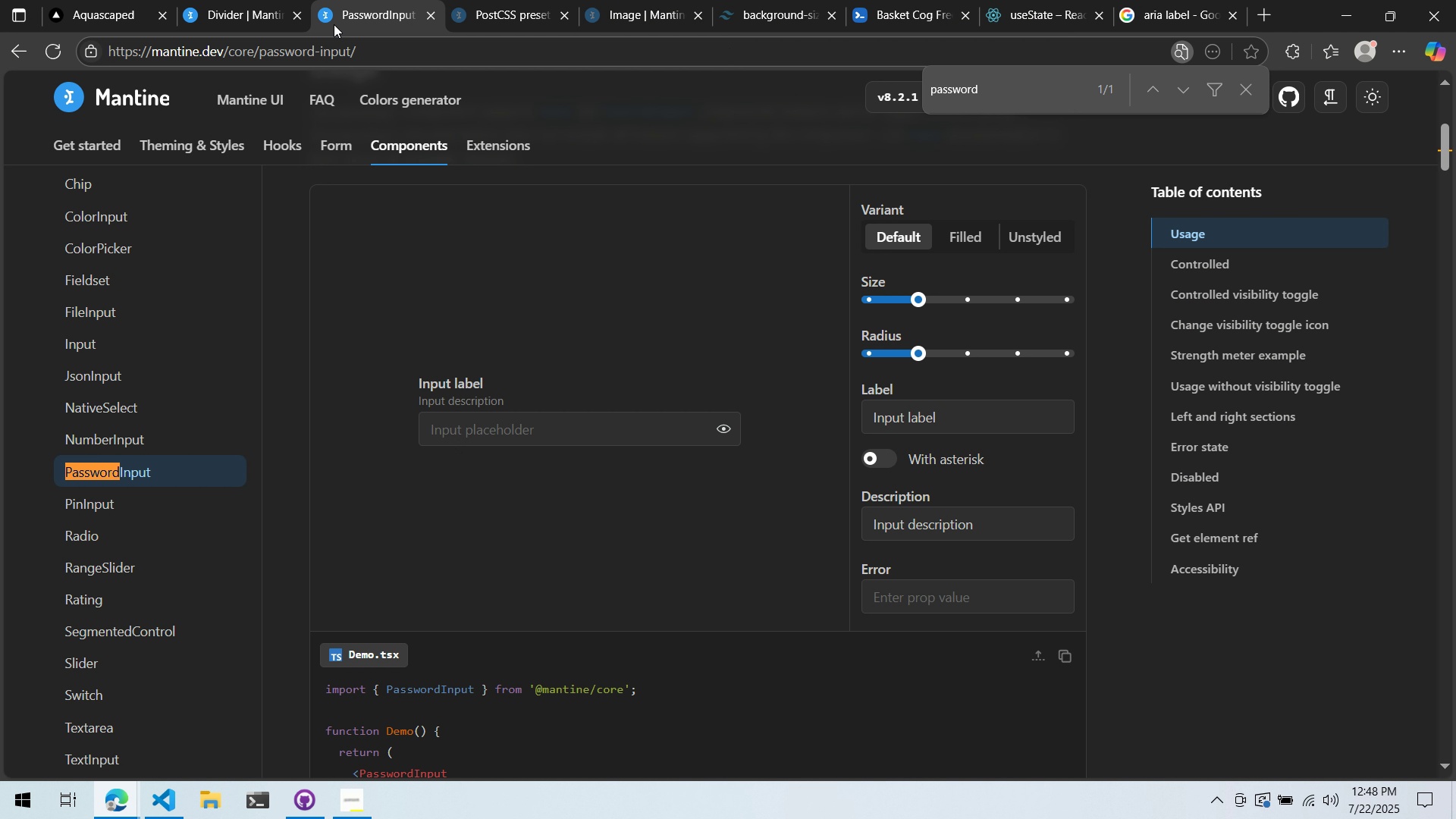 
left_click([239, 0])
 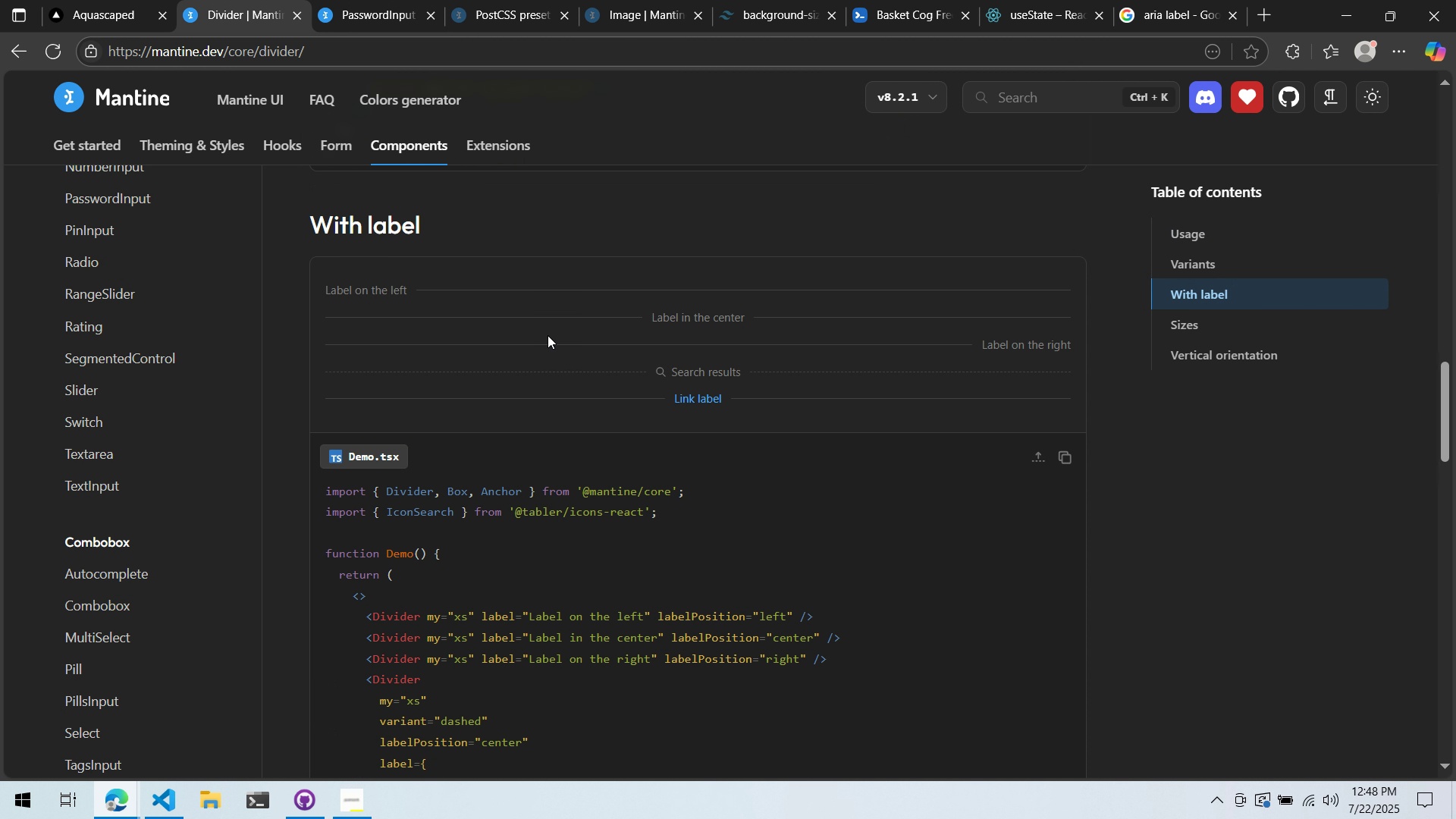 
scroll: coordinate [548, 337], scroll_direction: down, amount: 4.0
 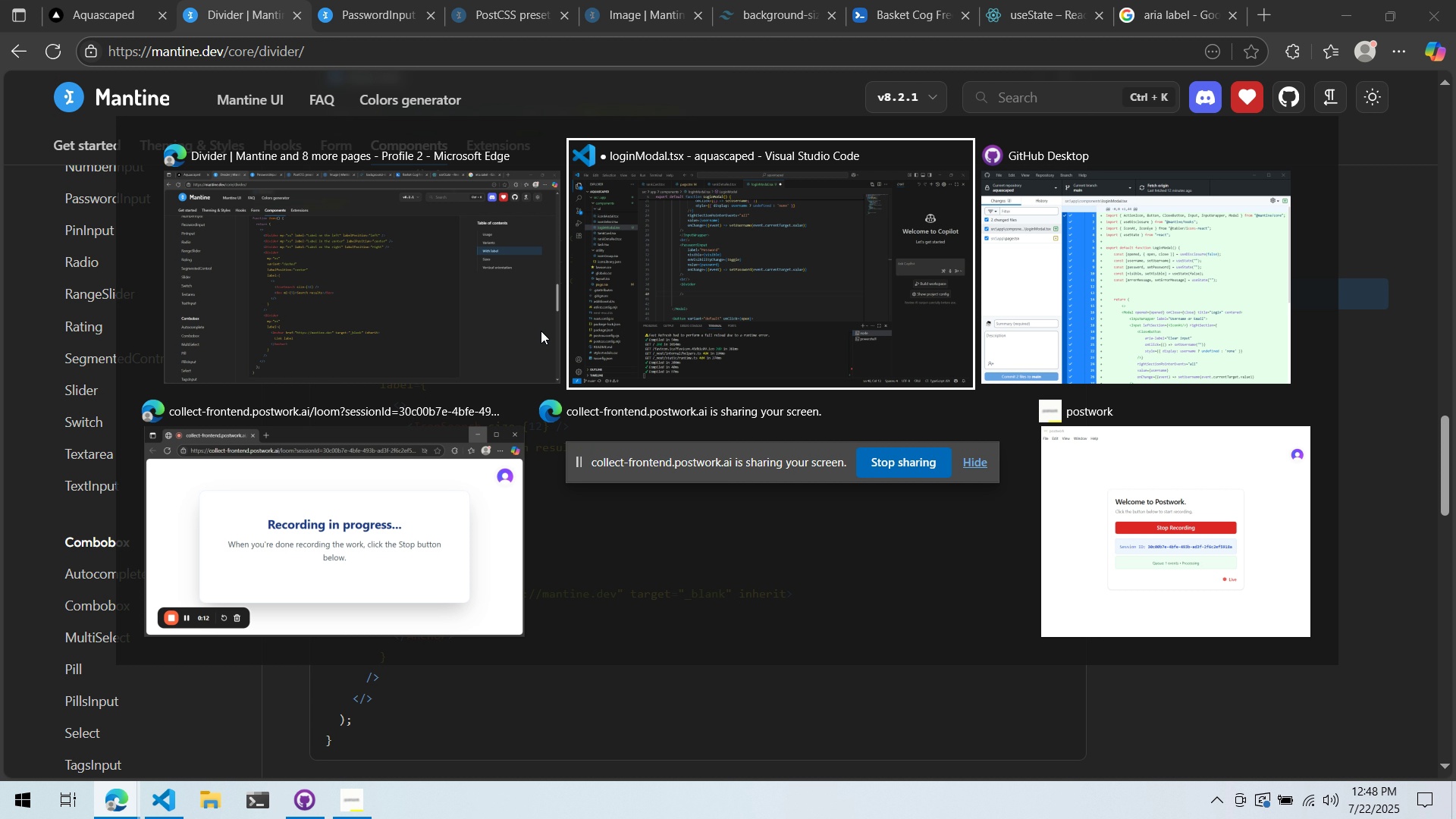 
key(Alt+AltLeft)
 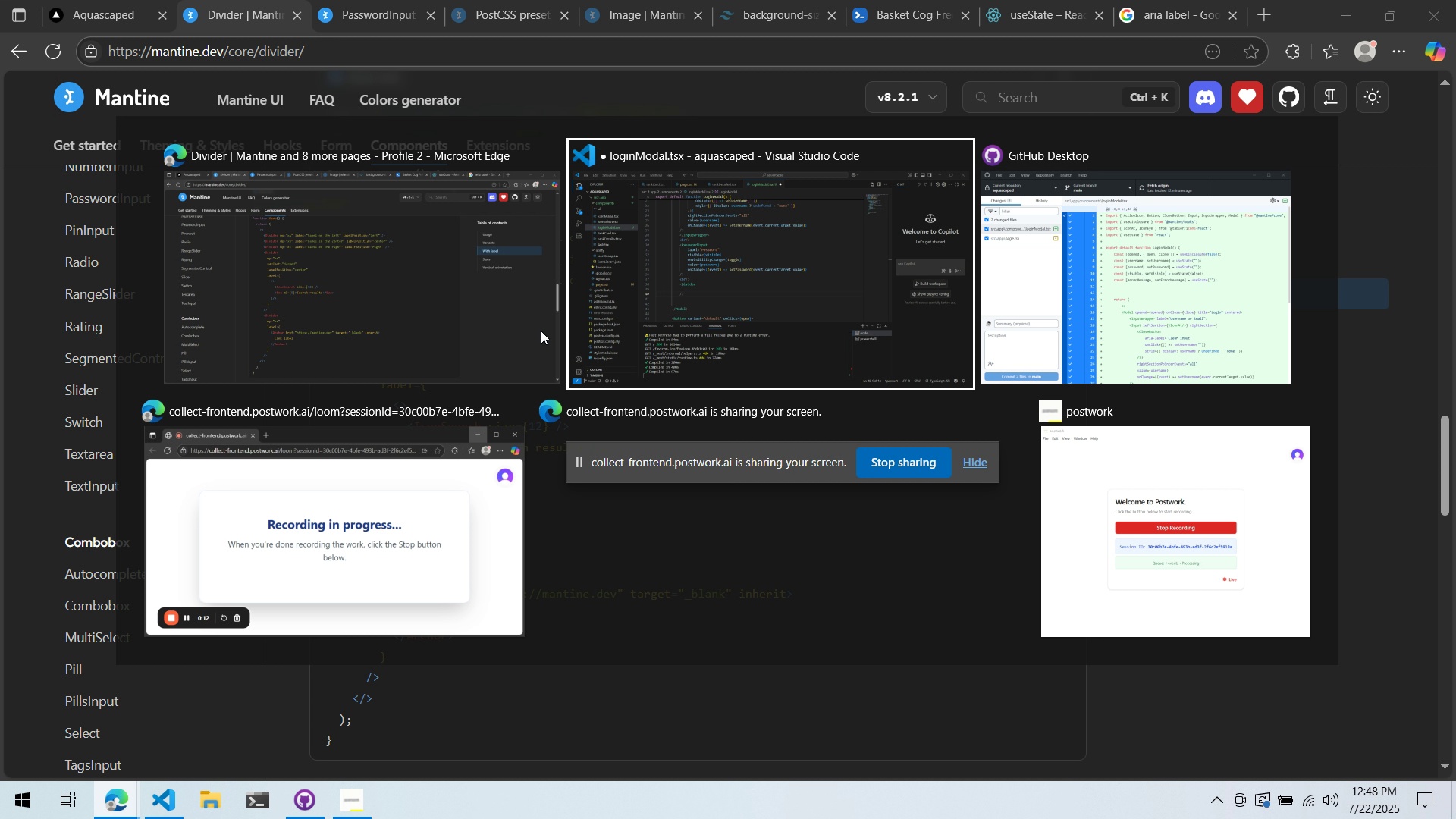 
key(Alt+Tab)
 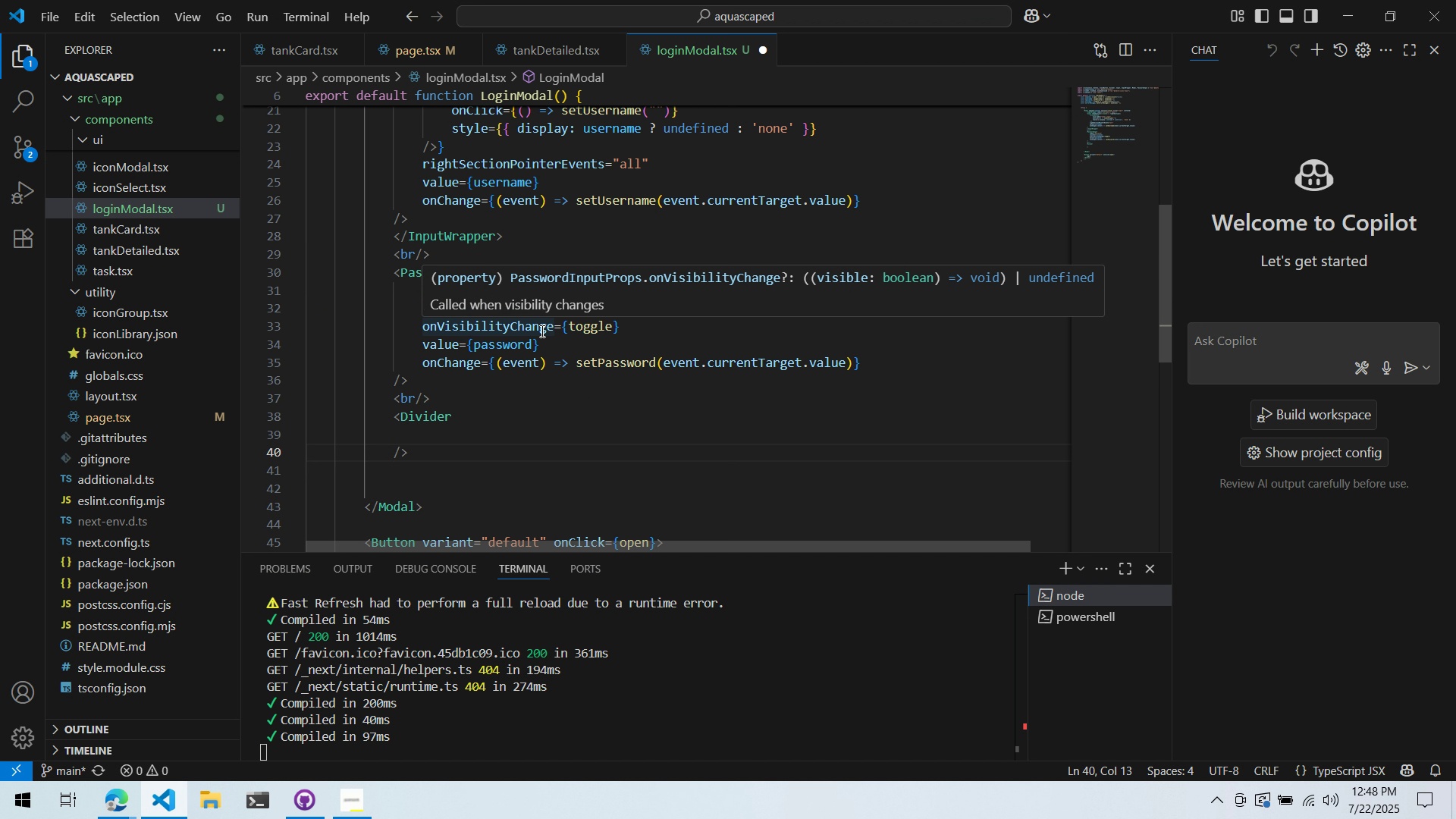 
key(Tab)
 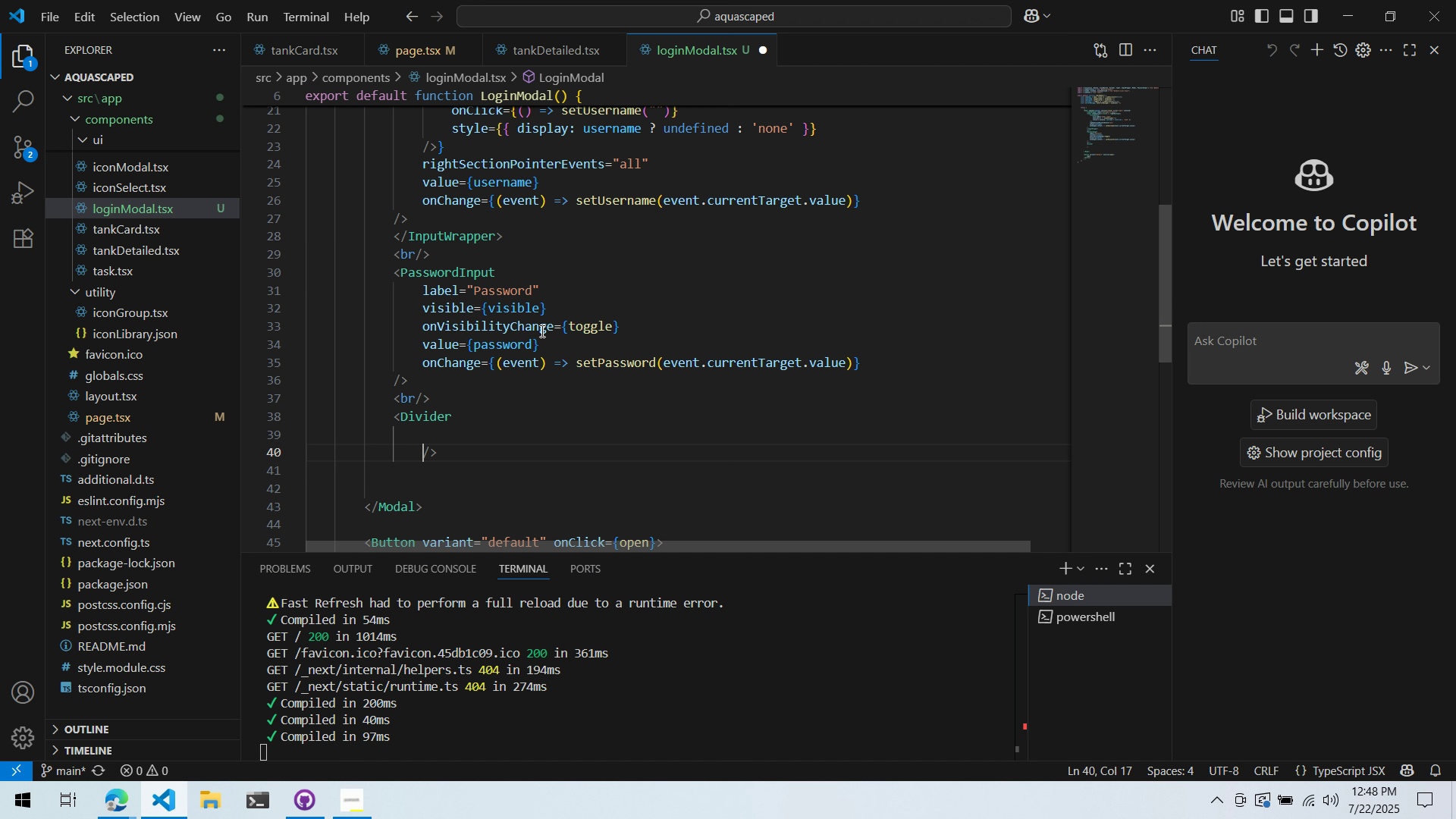 
key(Control+ControlLeft)
 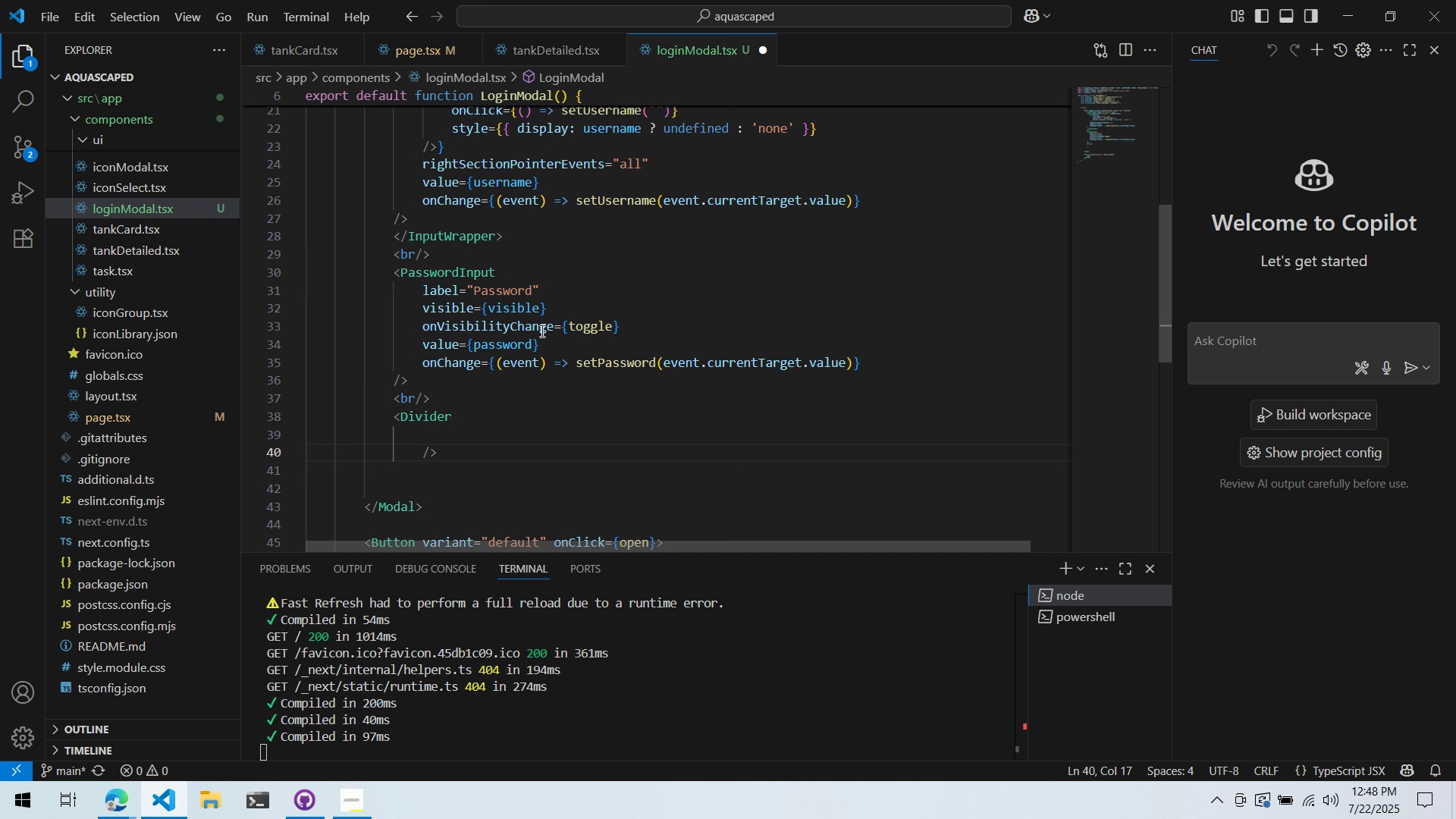 
key(Control+Z)
 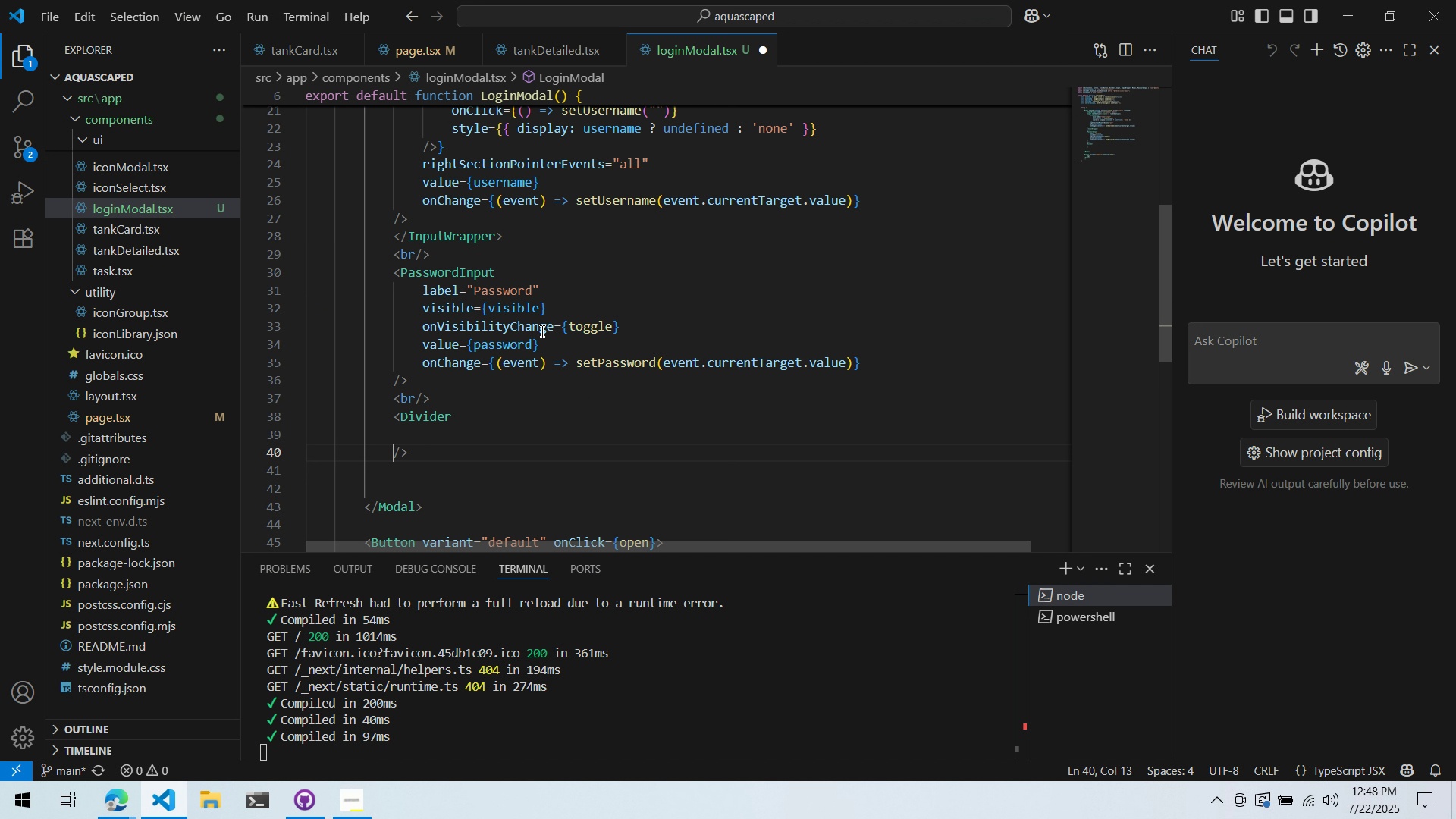 
key(ArrowUp)
 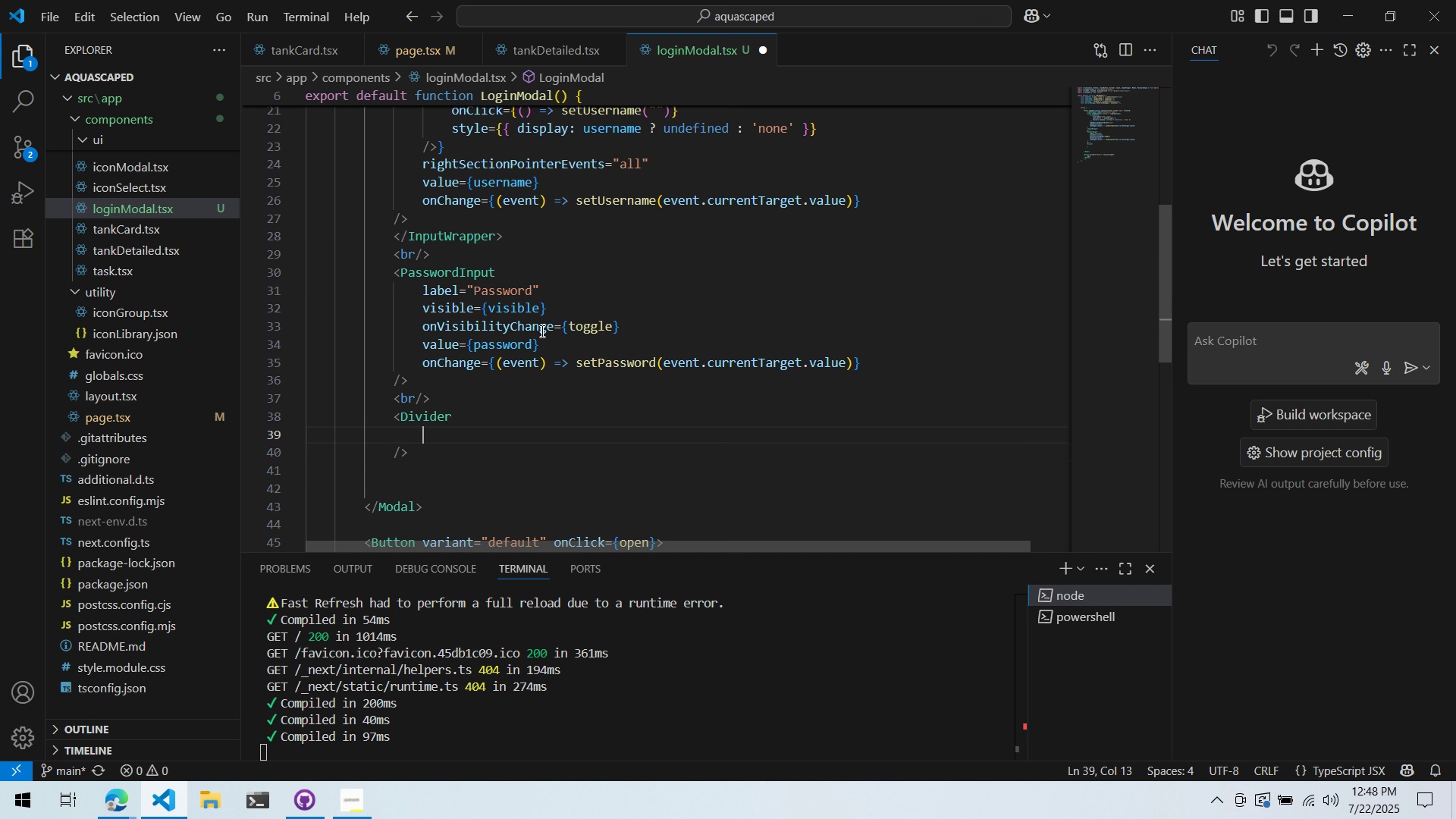 
key(Tab)
type(label={)
 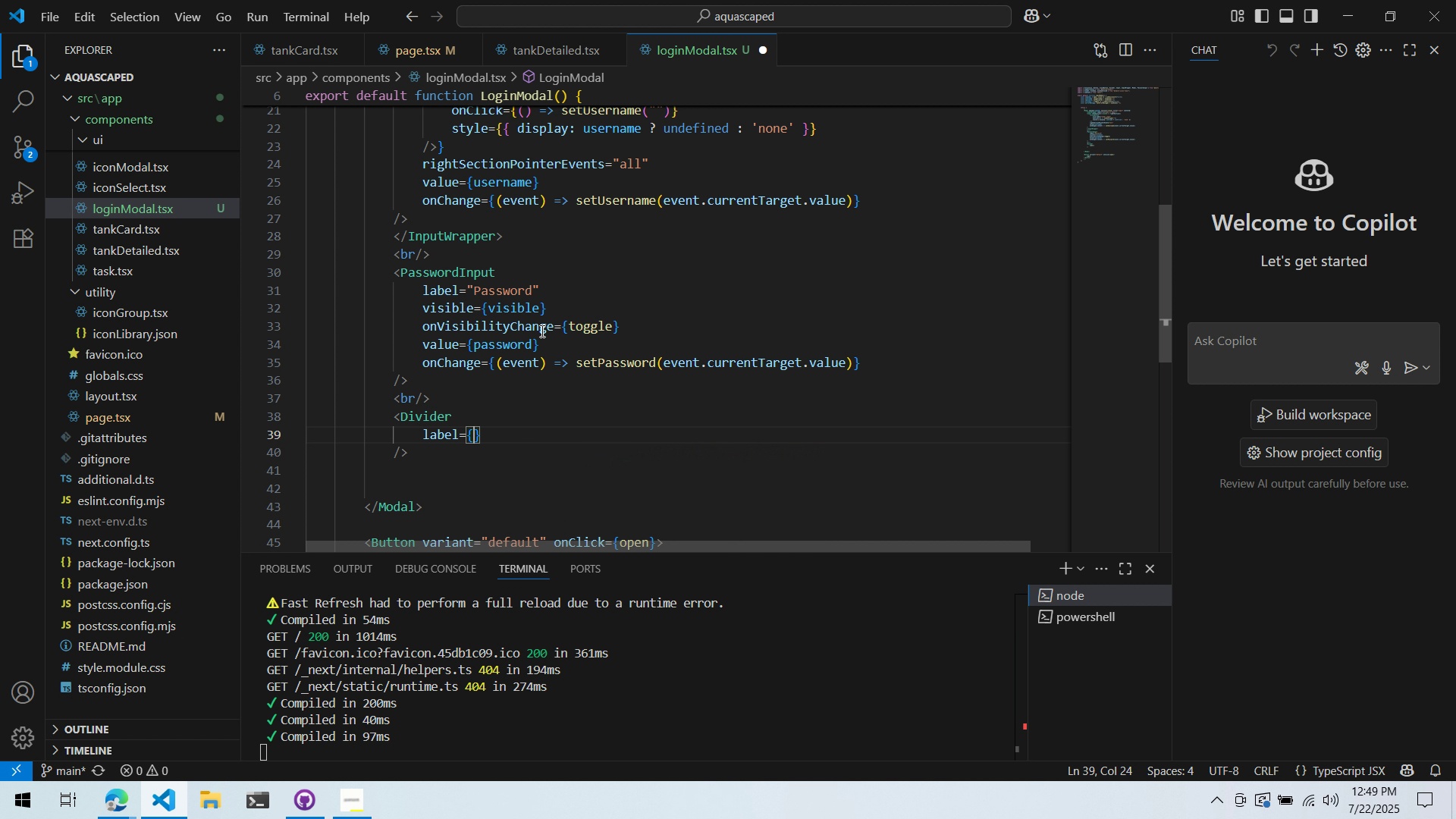 
key(Enter)
 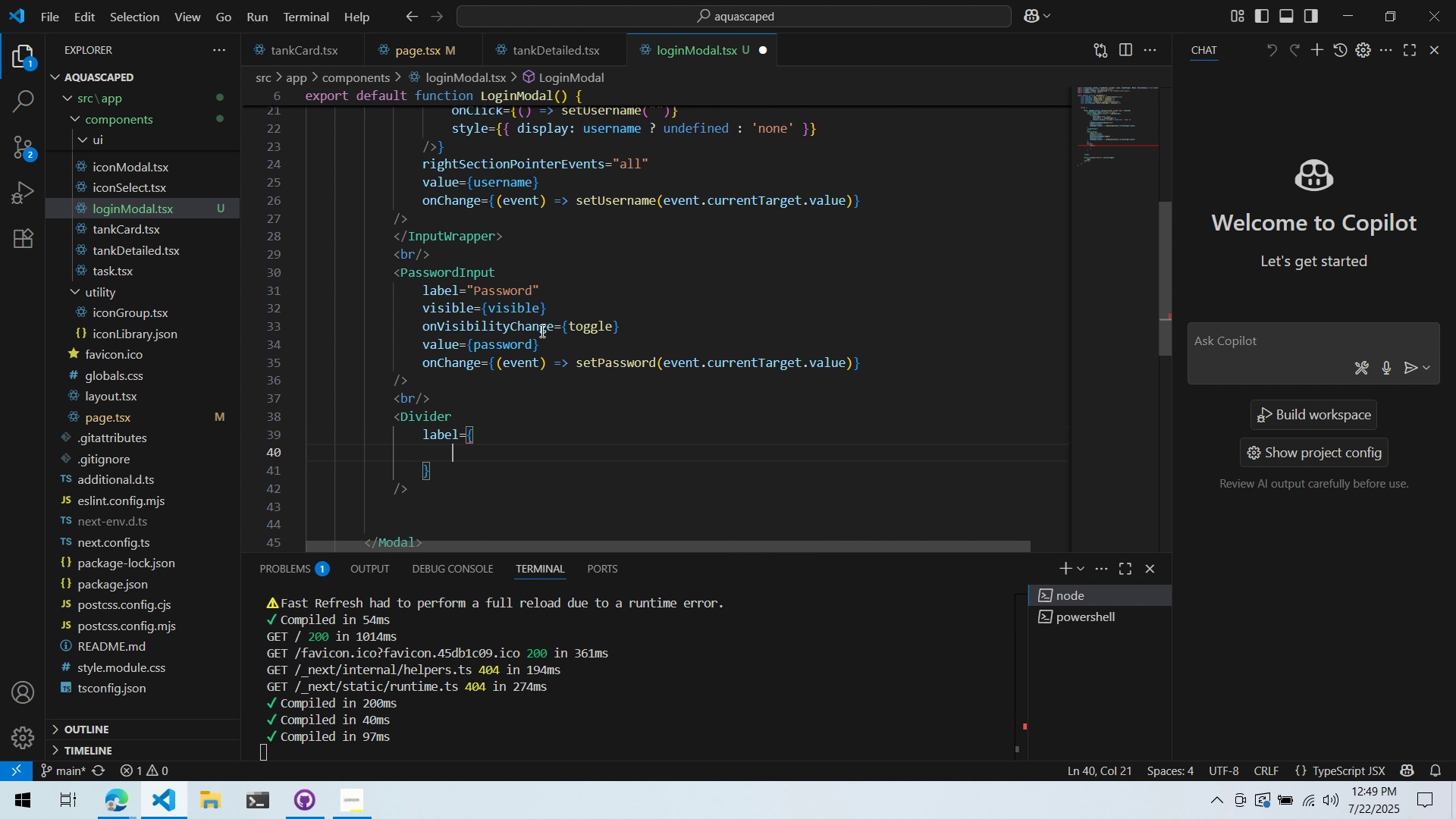 
key(Alt+AltLeft)
 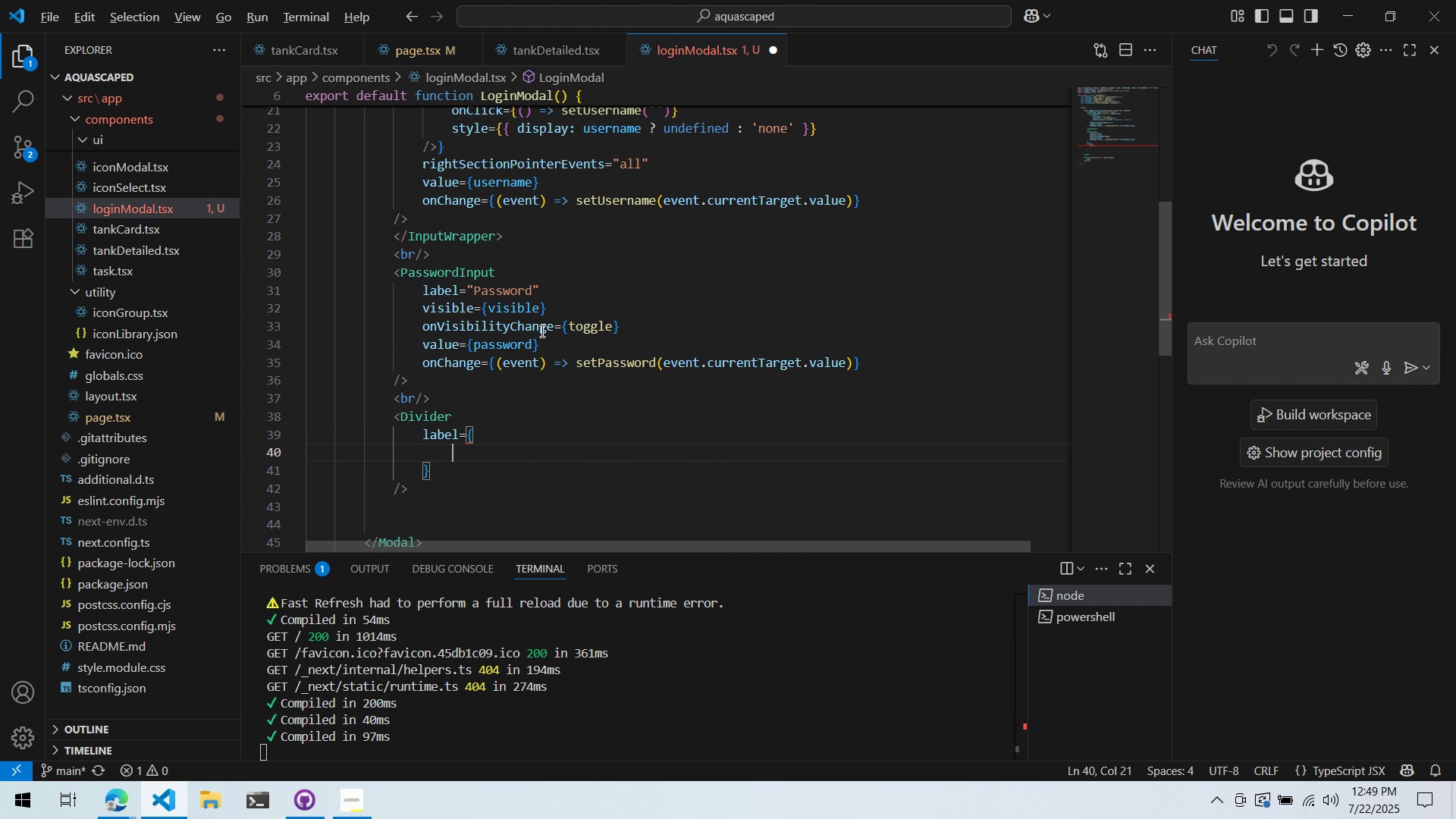 
key(Alt+Tab)
 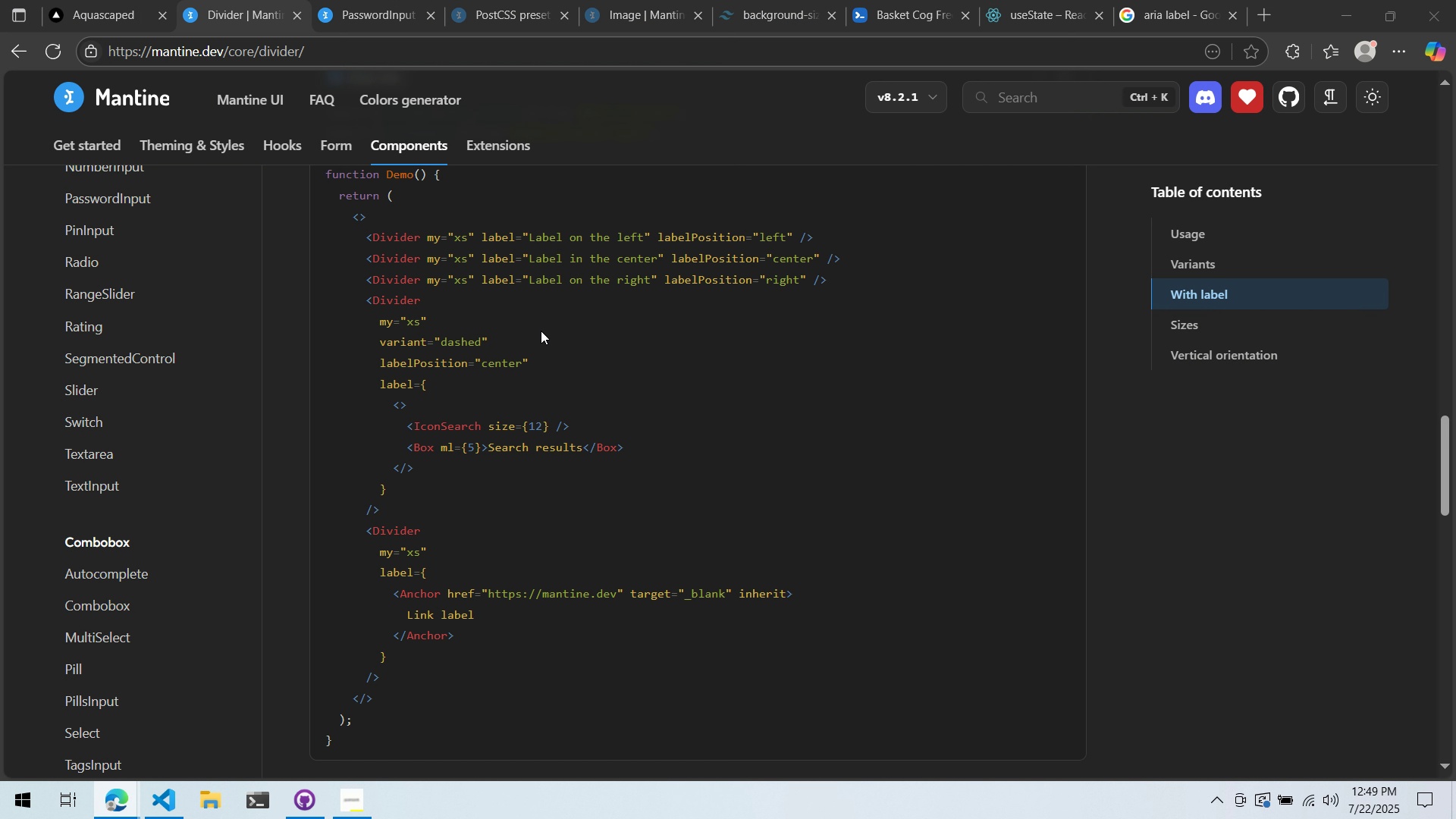 
key(Alt+AltLeft)
 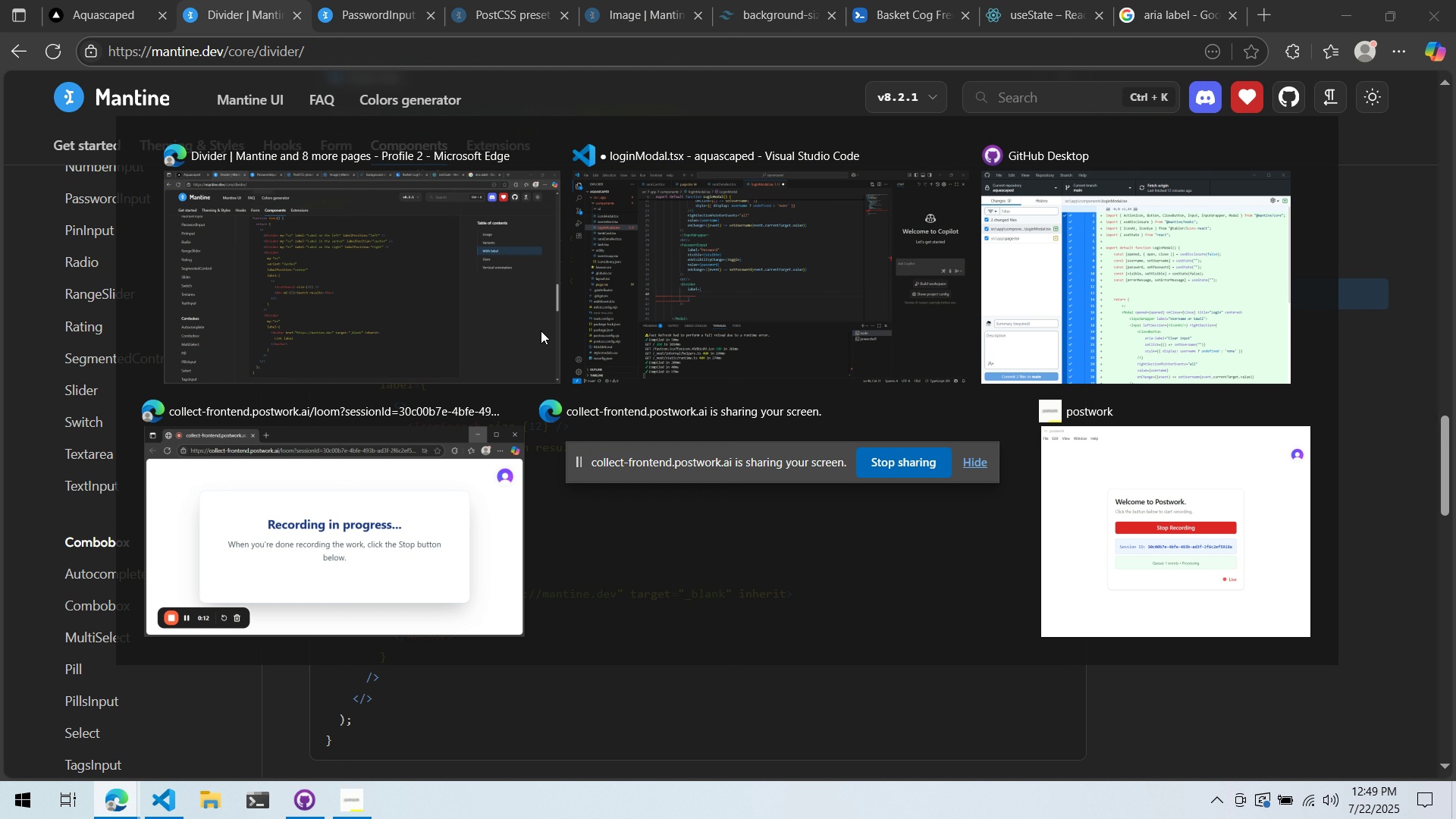 
key(Tab)
type(<Anchor)
 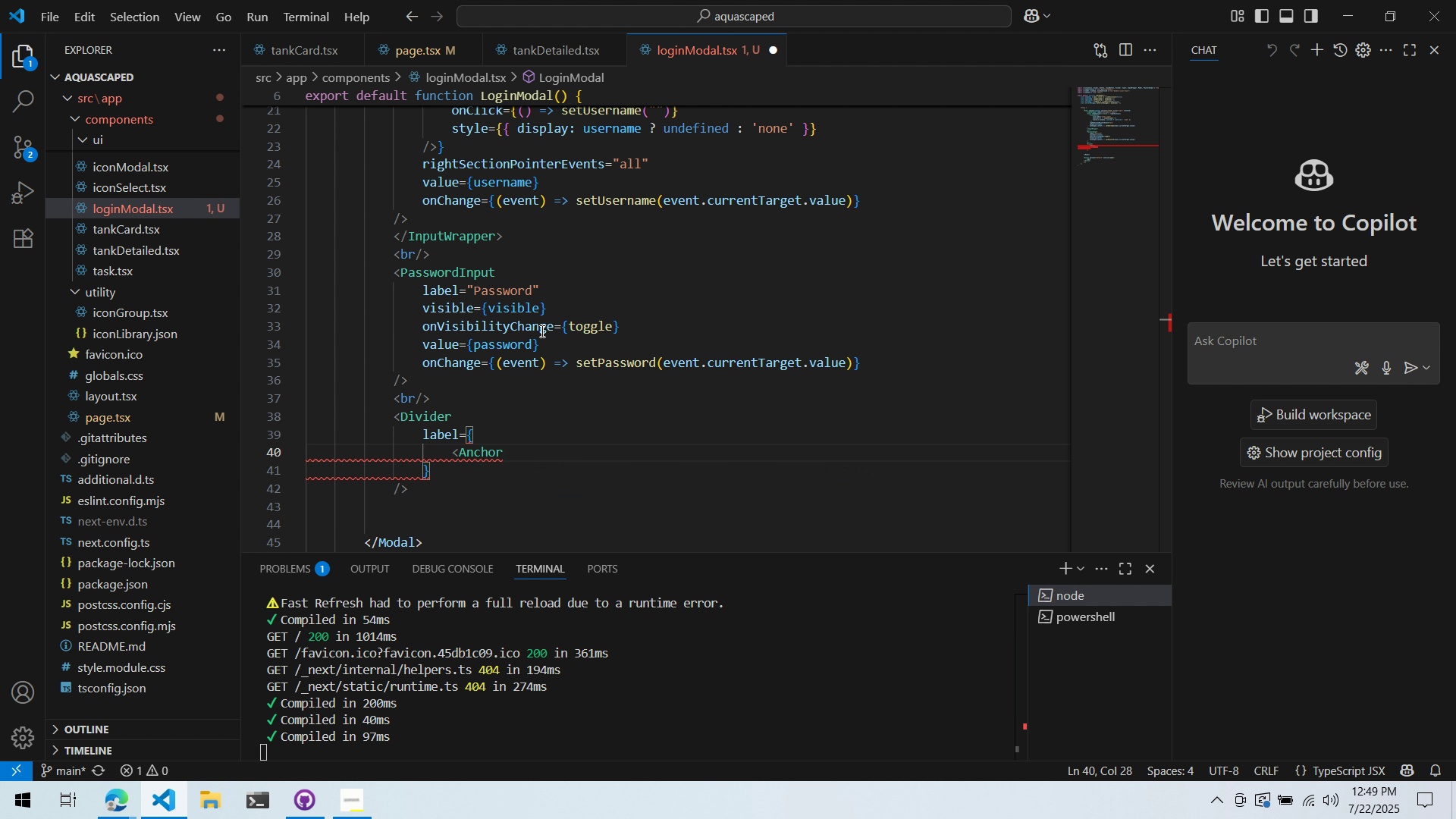 
 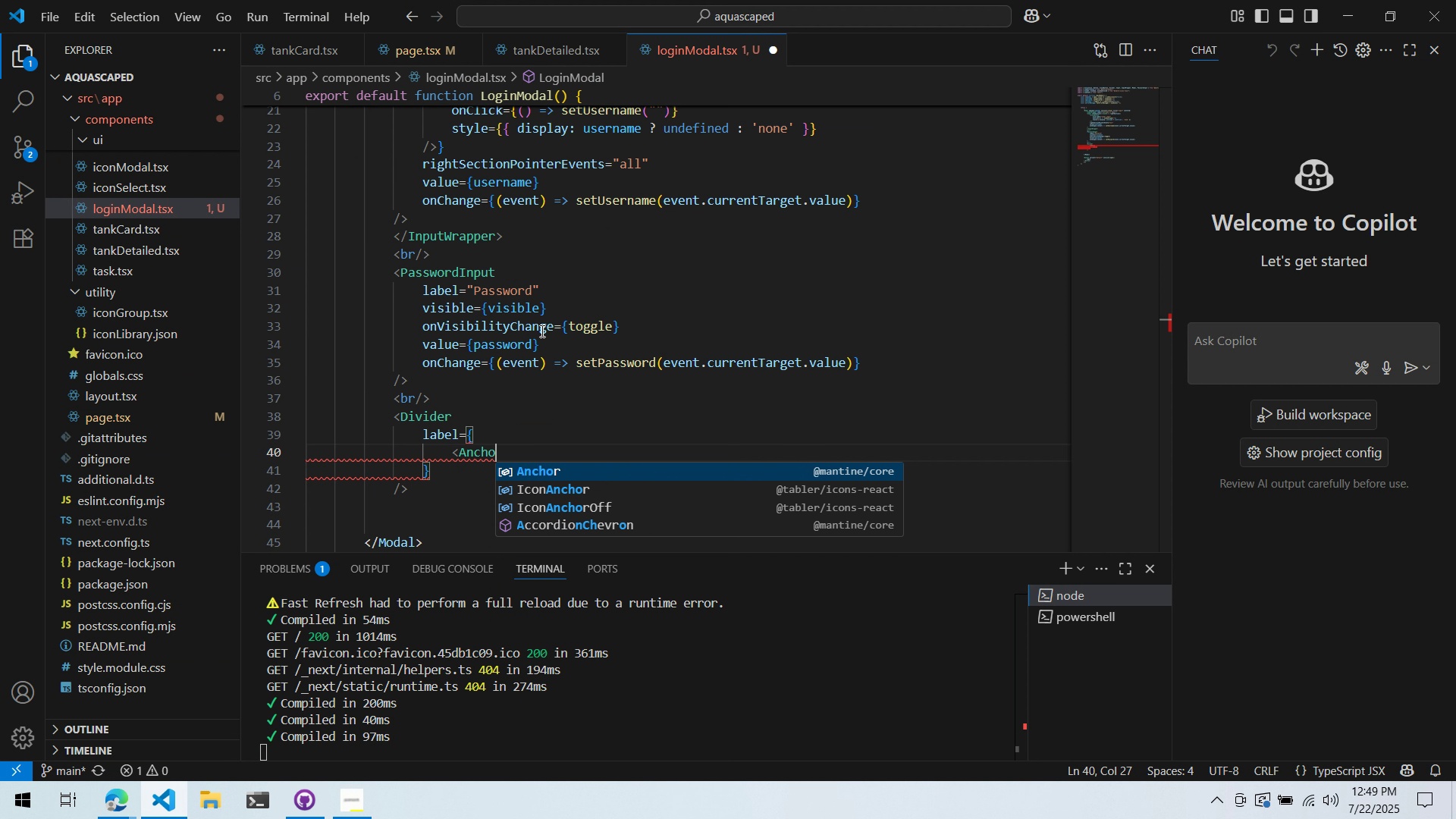 
key(Enter)
 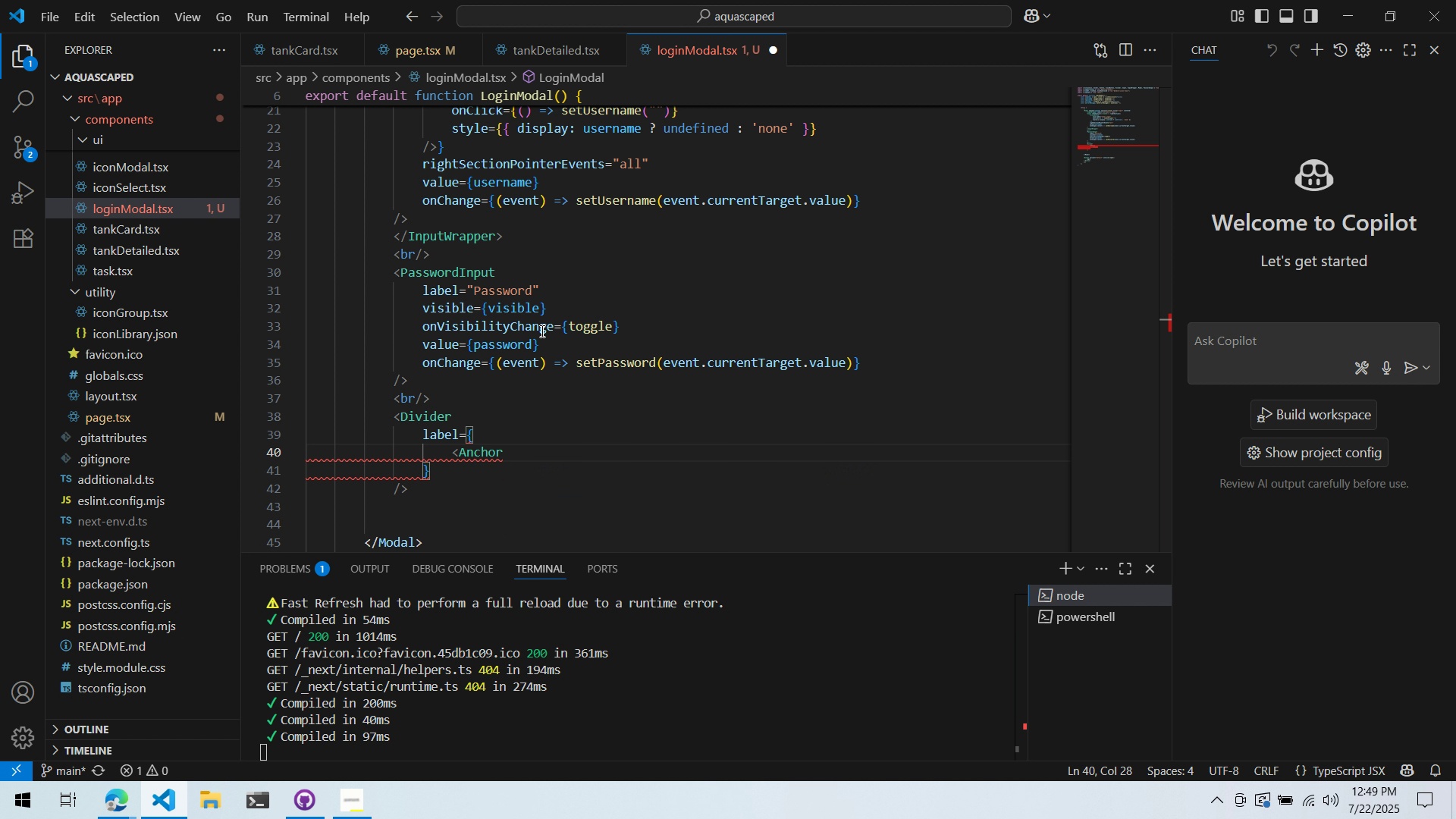 
key(Shift+ShiftLeft)
 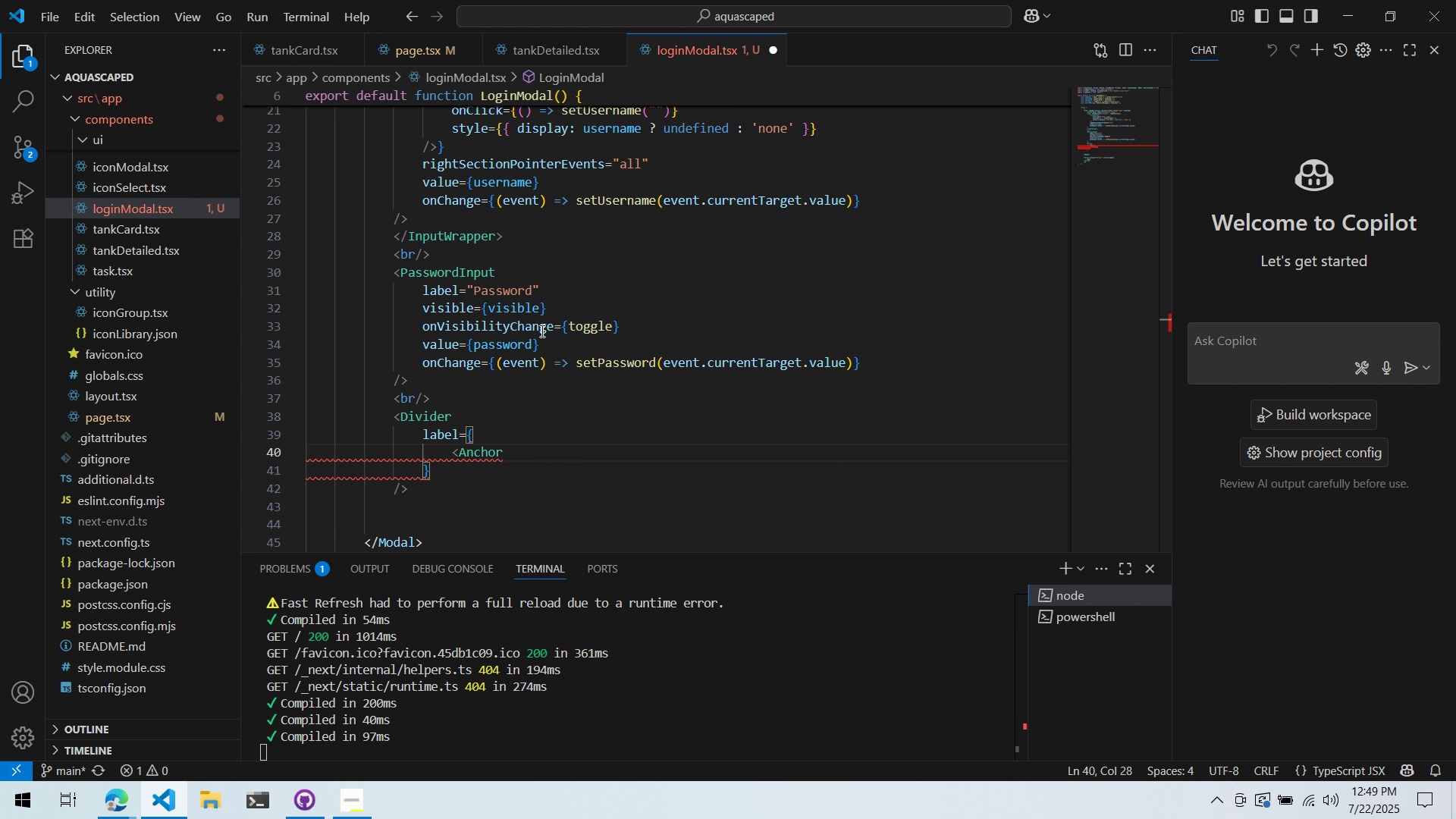 
key(Shift+Period)
 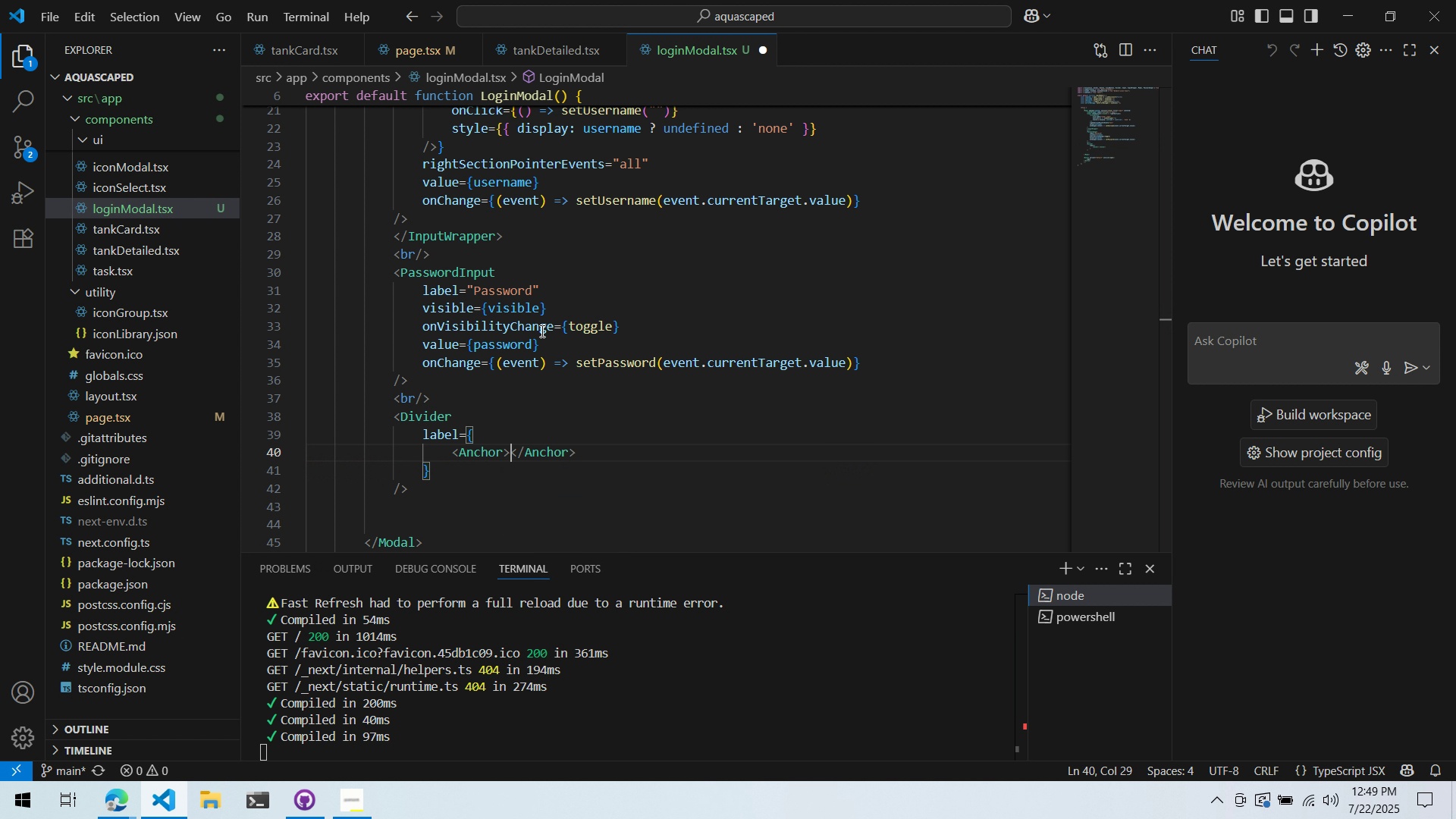 
key(Enter)
 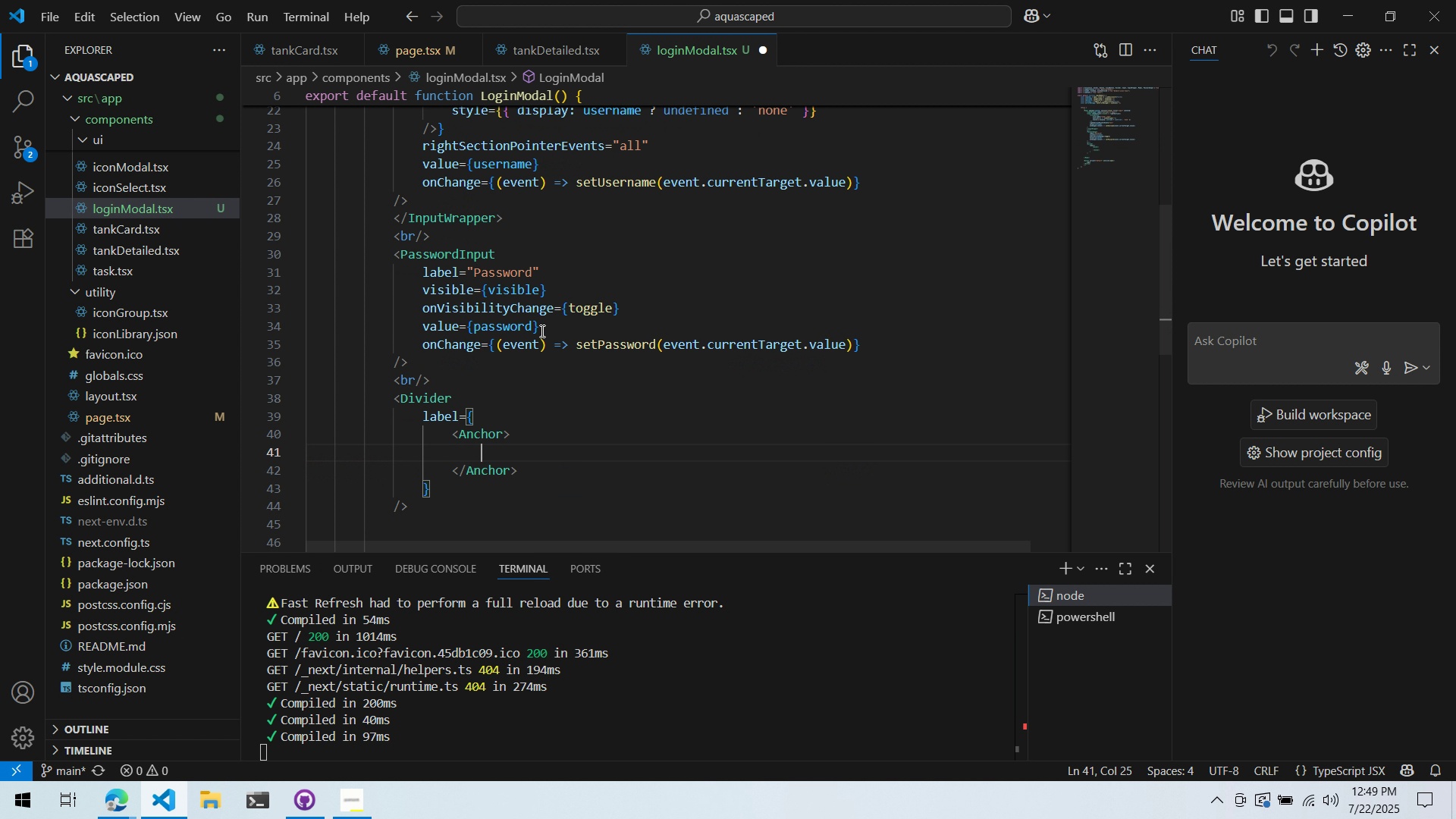 
key(Alt+AltLeft)
 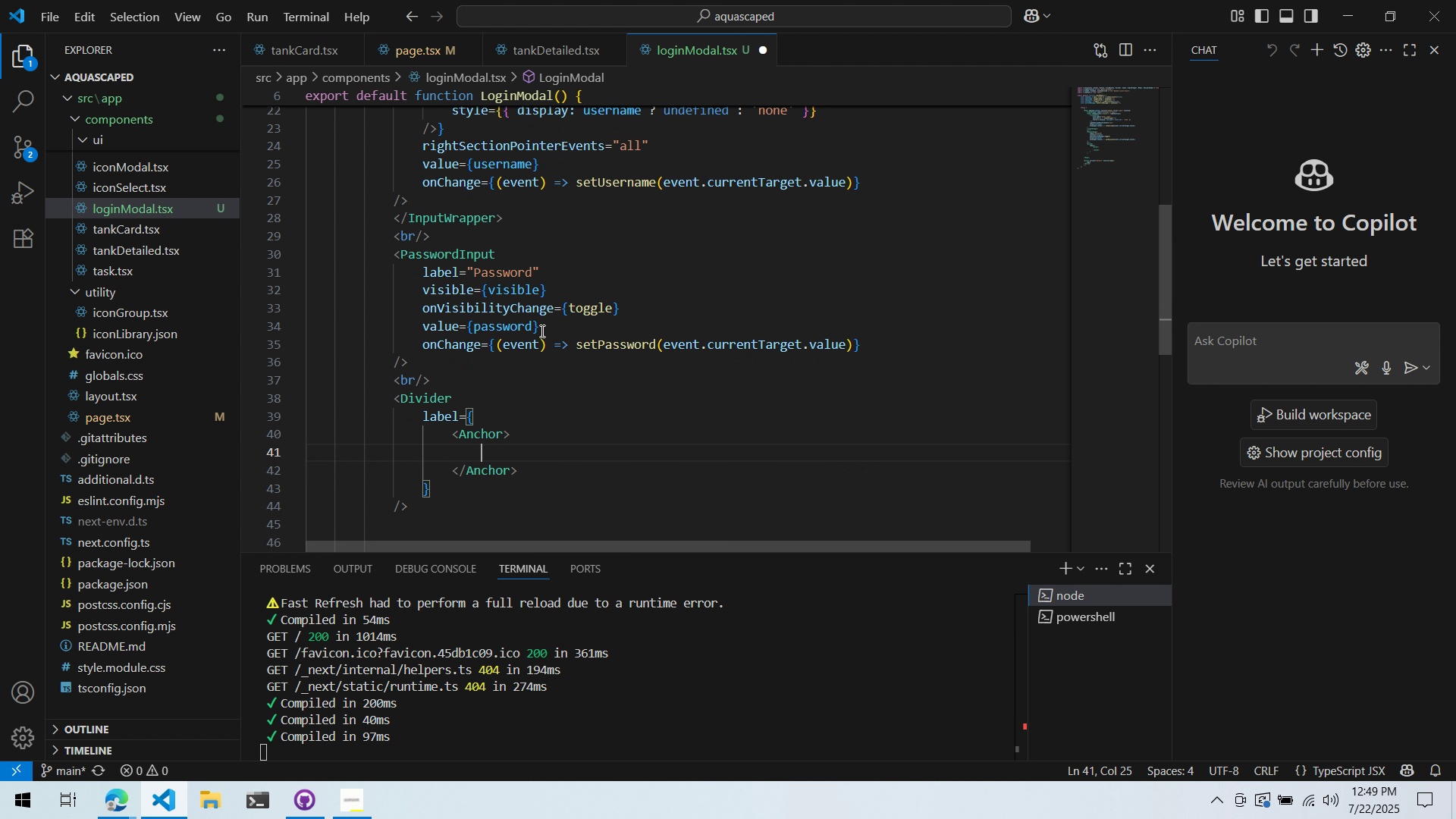 
key(Alt+Tab)
 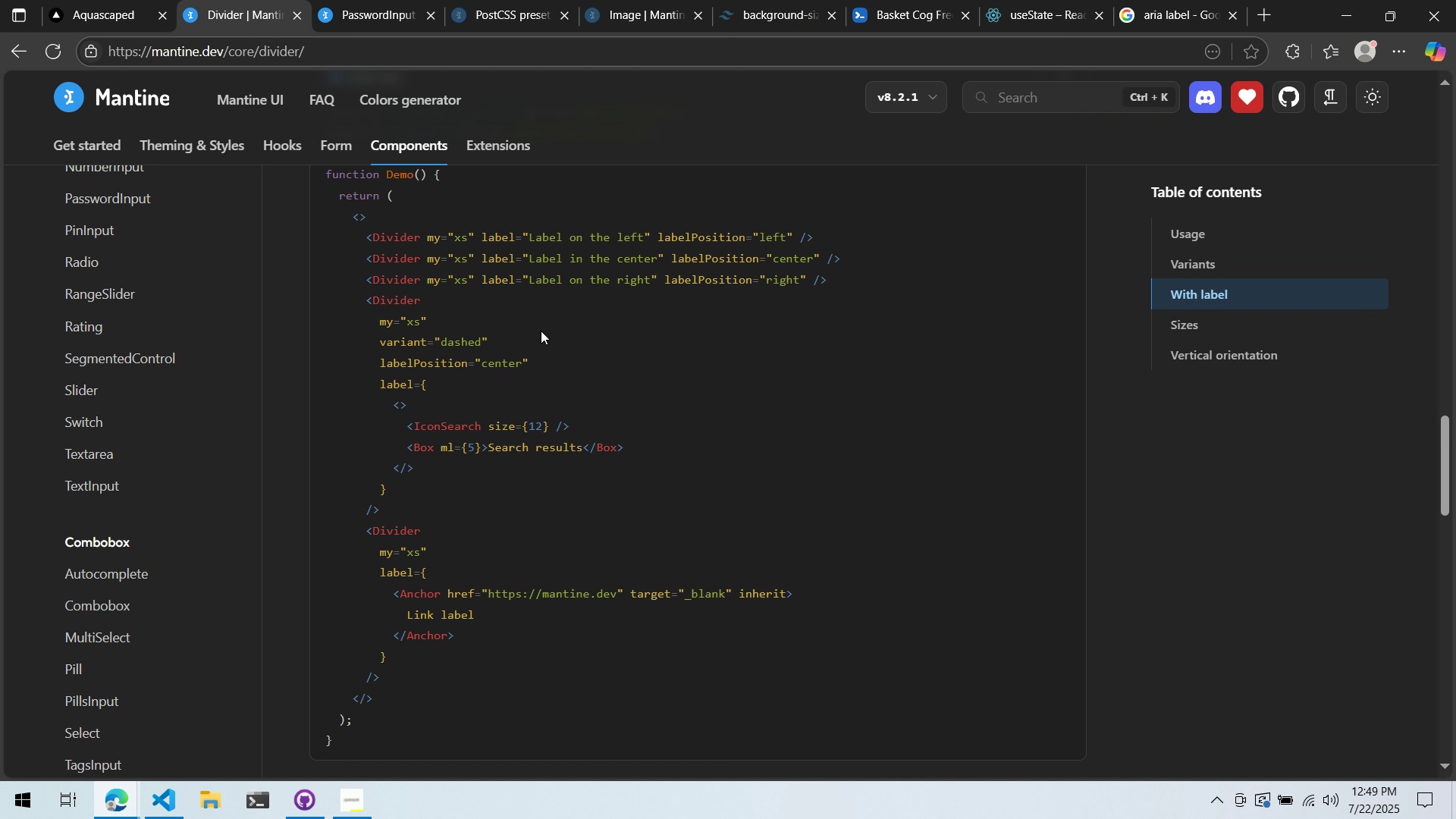 
key(Alt+AltLeft)
 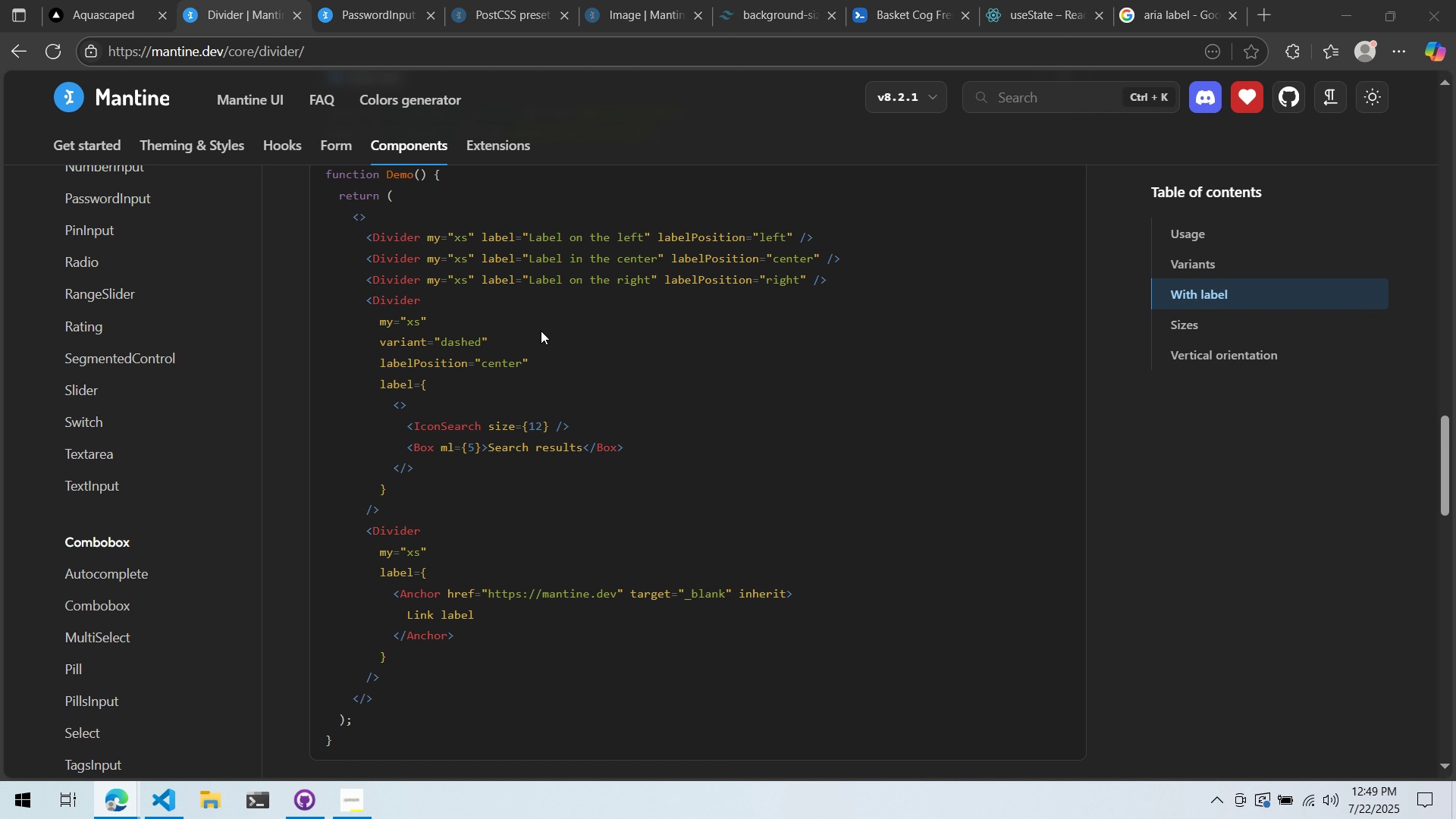 
key(Tab)
type(Regs)
key(Backspace)
type(ister)
 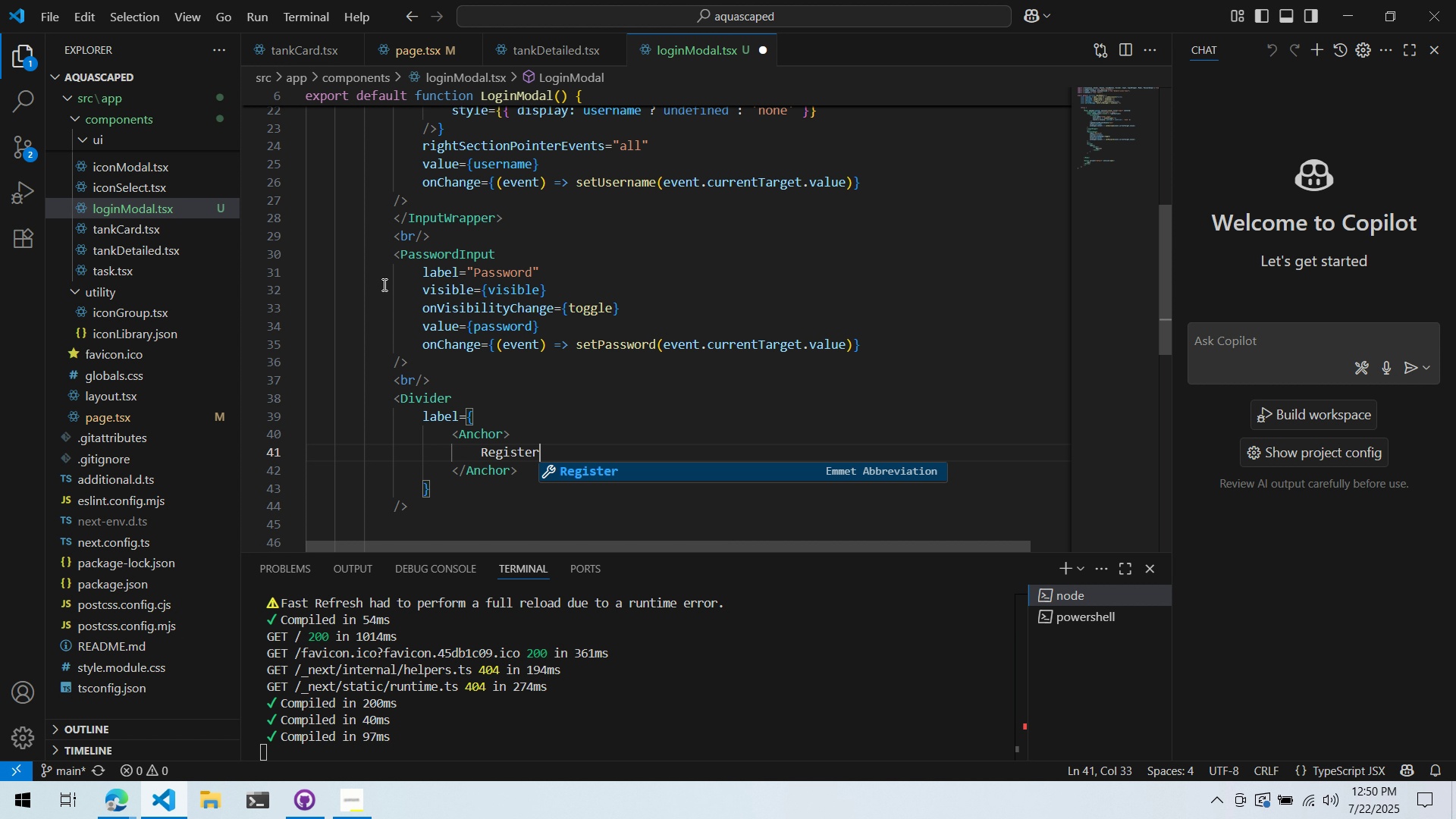 
wait(86.15)
 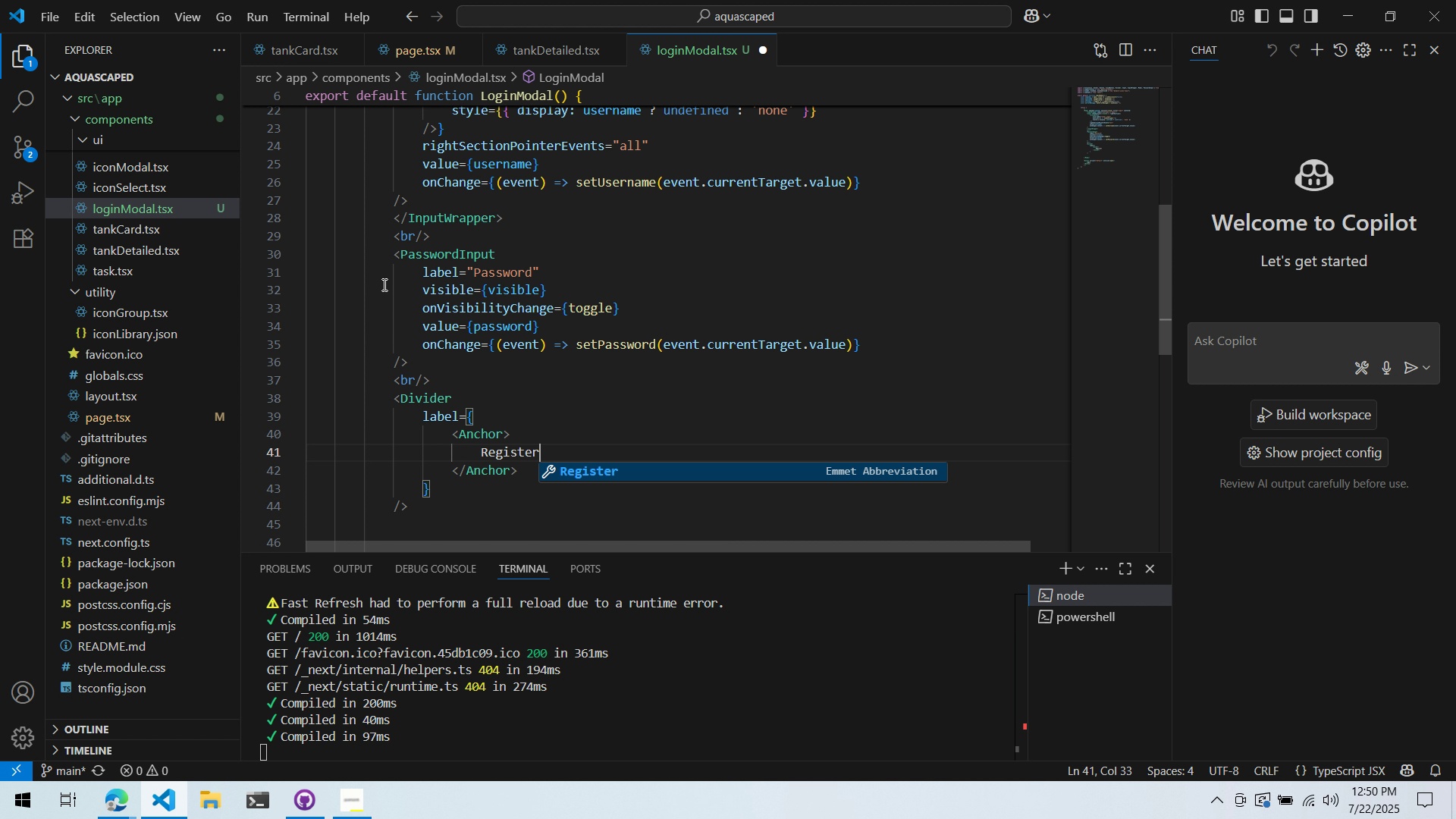 
left_click([576, 438])
 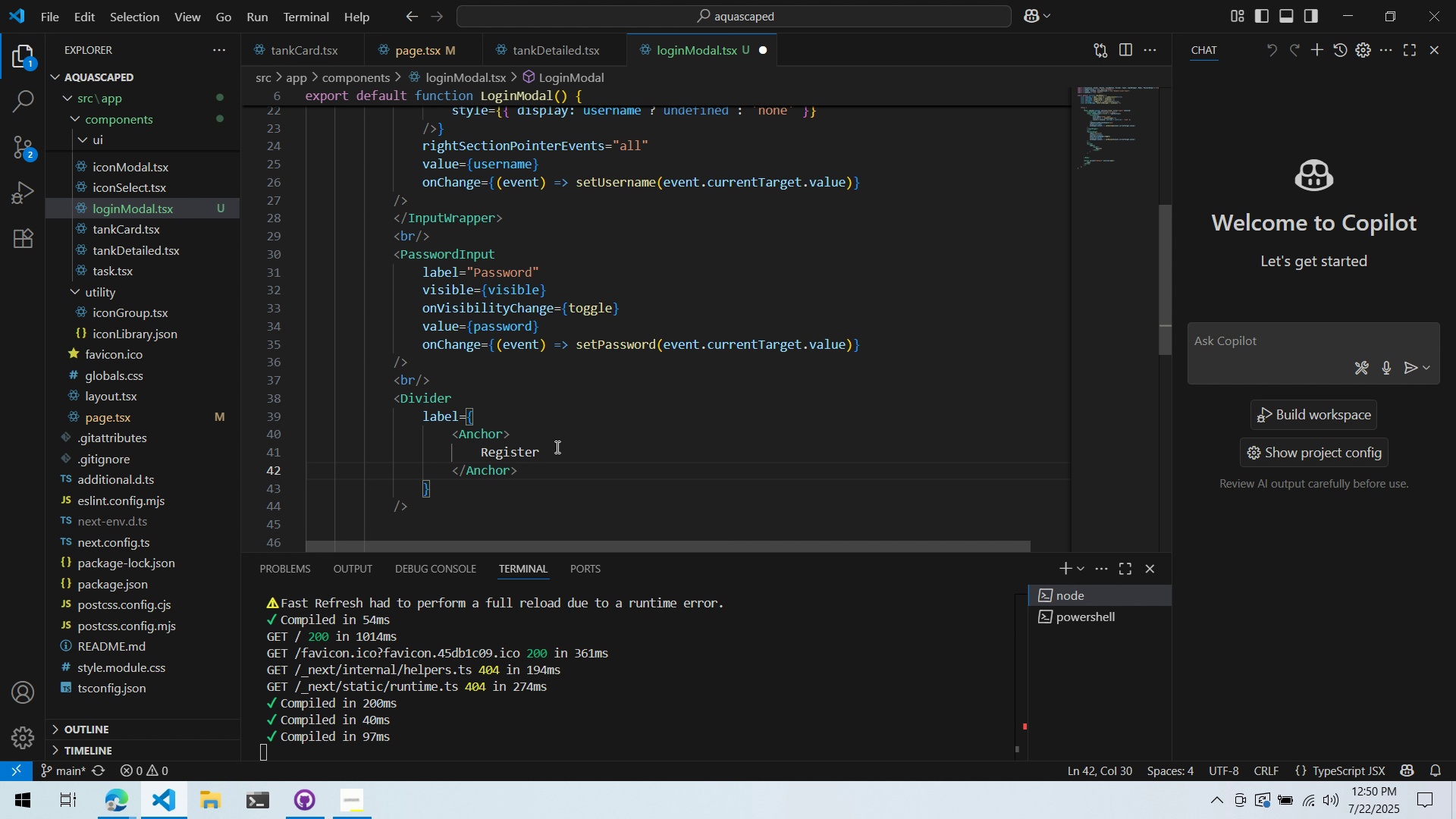 
left_click([538, 410])
 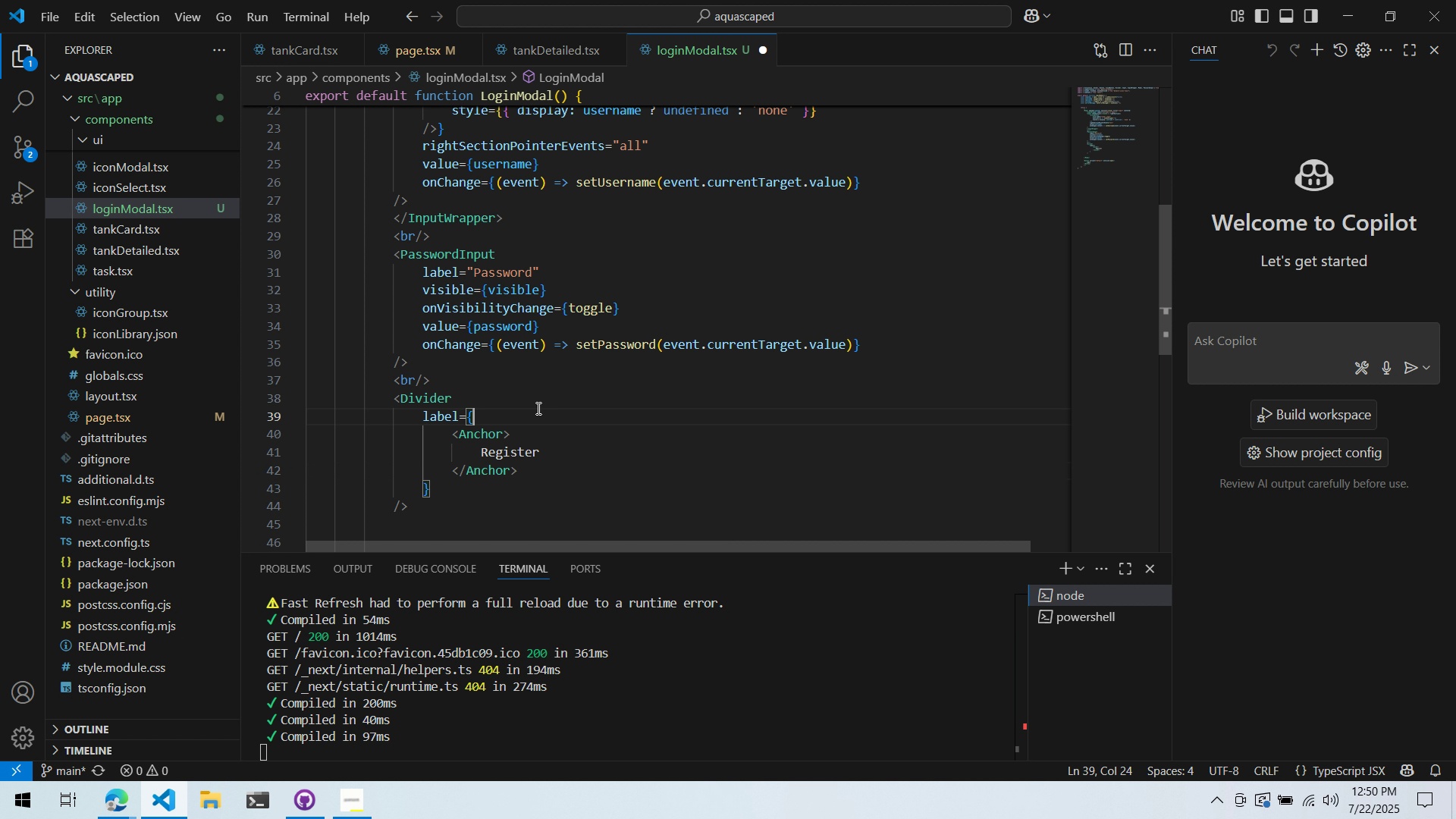 
key(Alt+AltLeft)
 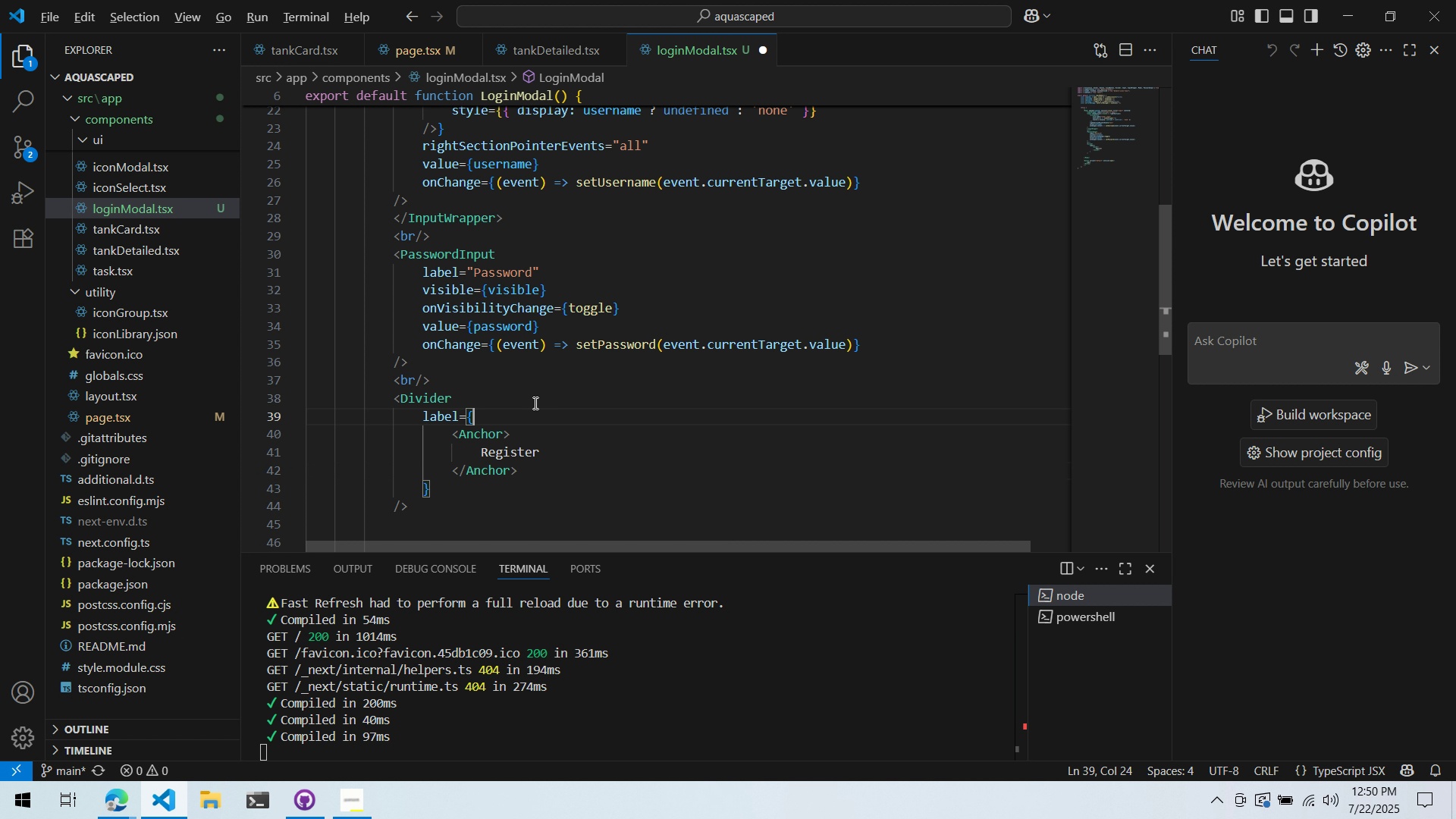 
key(Alt+Tab)
 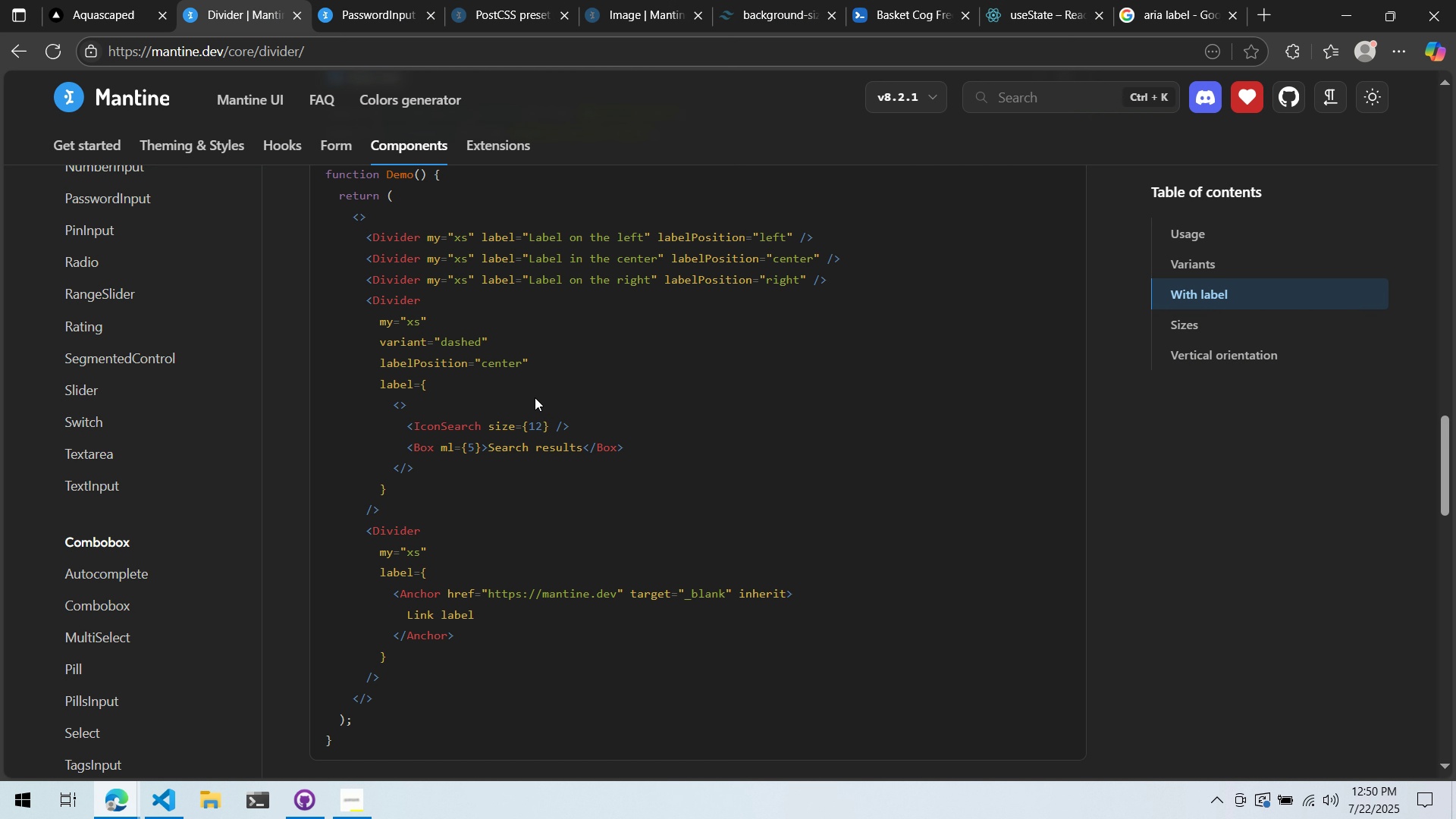 
scroll: coordinate [535, 393], scroll_direction: up, amount: 5.0
 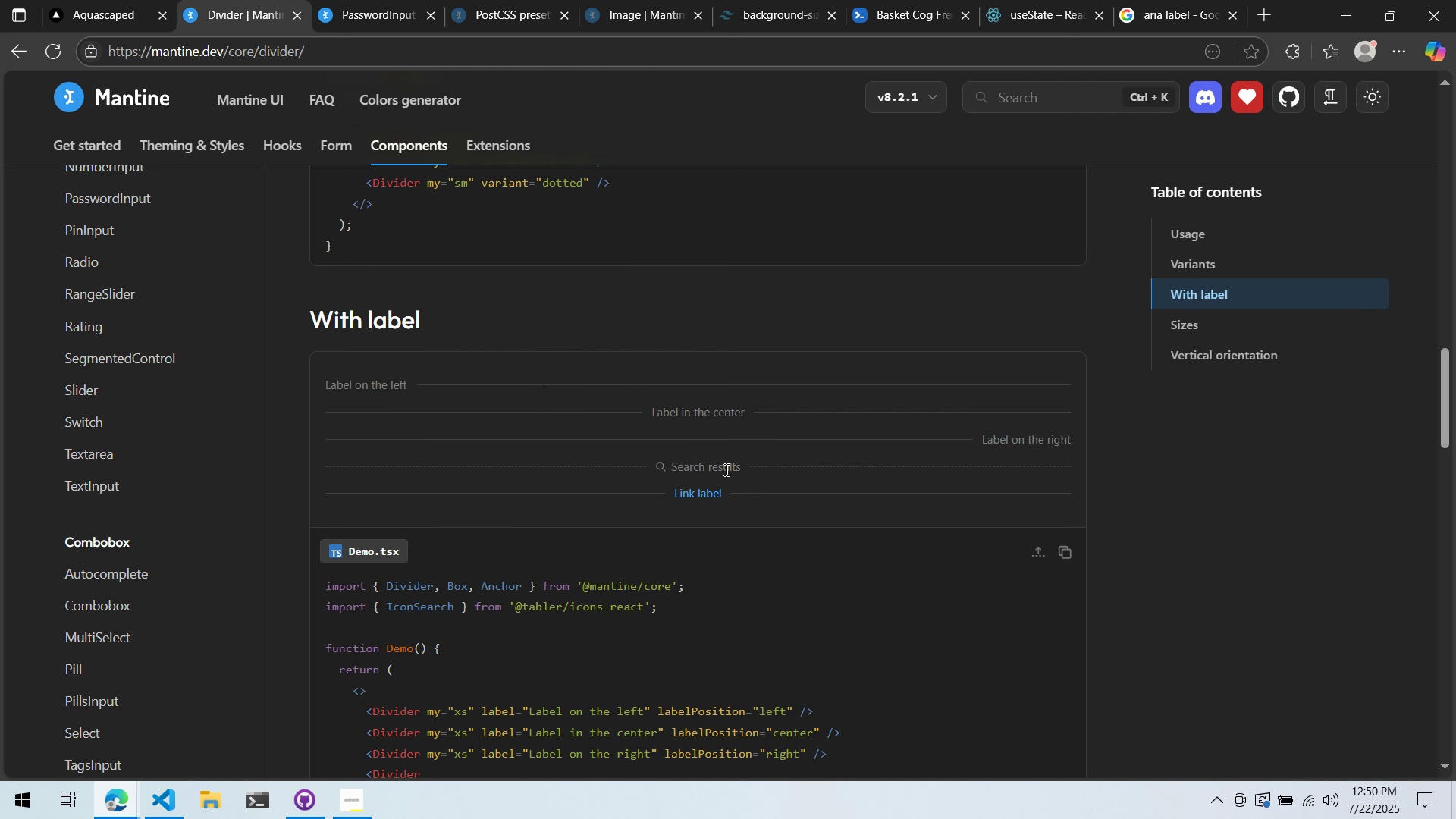 
scroll: coordinate [726, 429], scroll_direction: down, amount: 19.0
 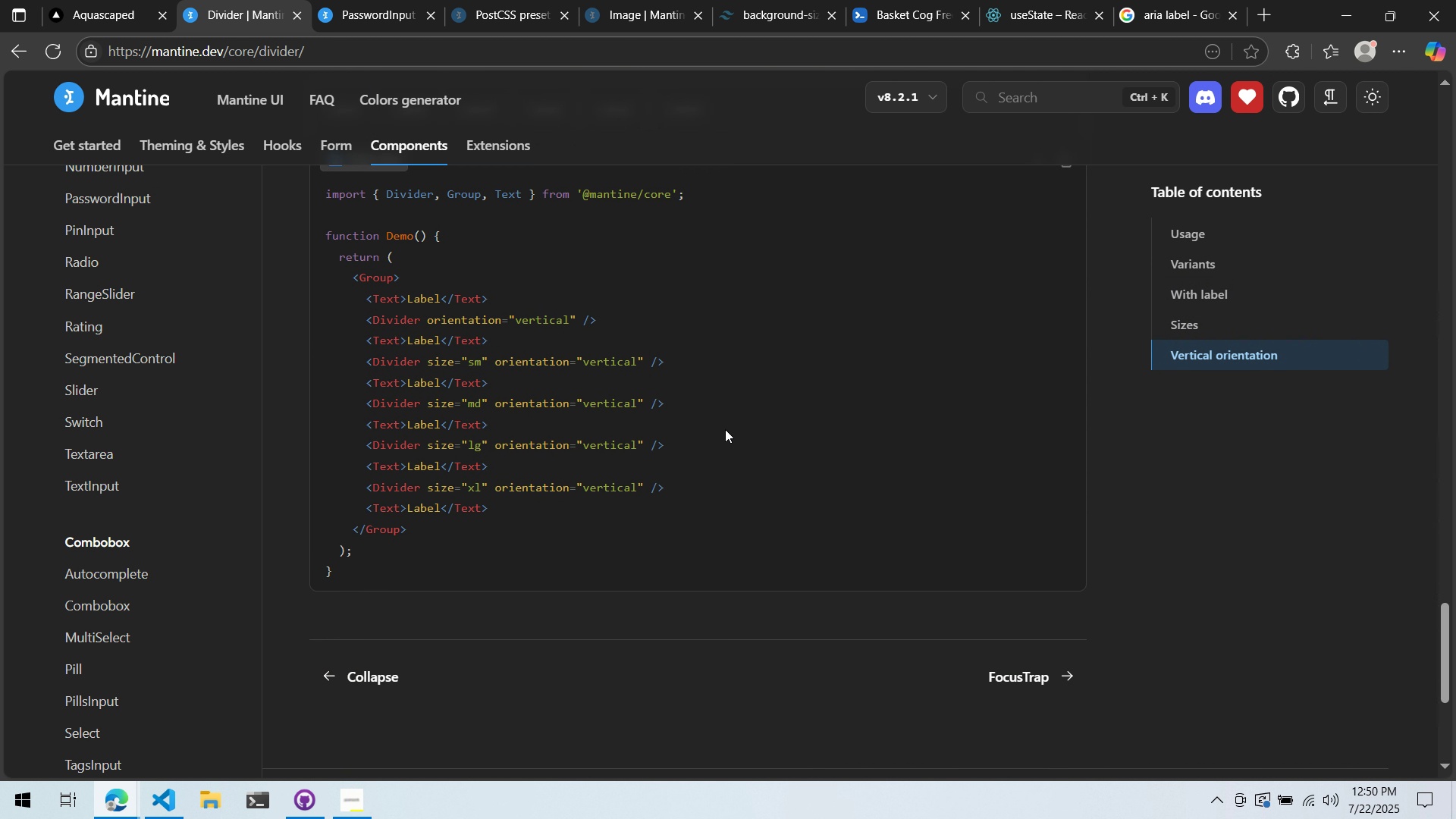 
scroll: coordinate [723, 423], scroll_direction: up, amount: 16.0
 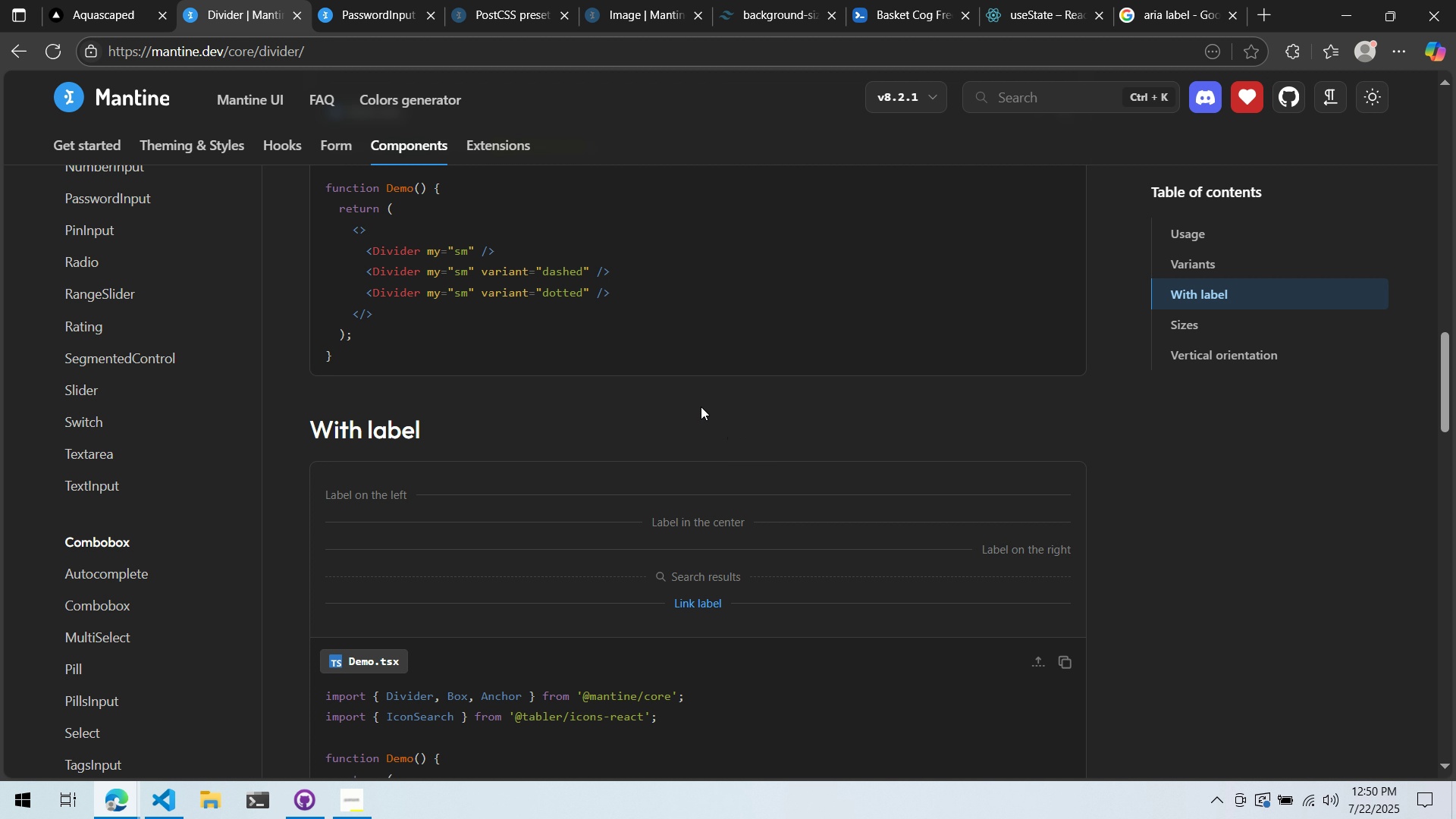 
key(Alt+AltLeft)
 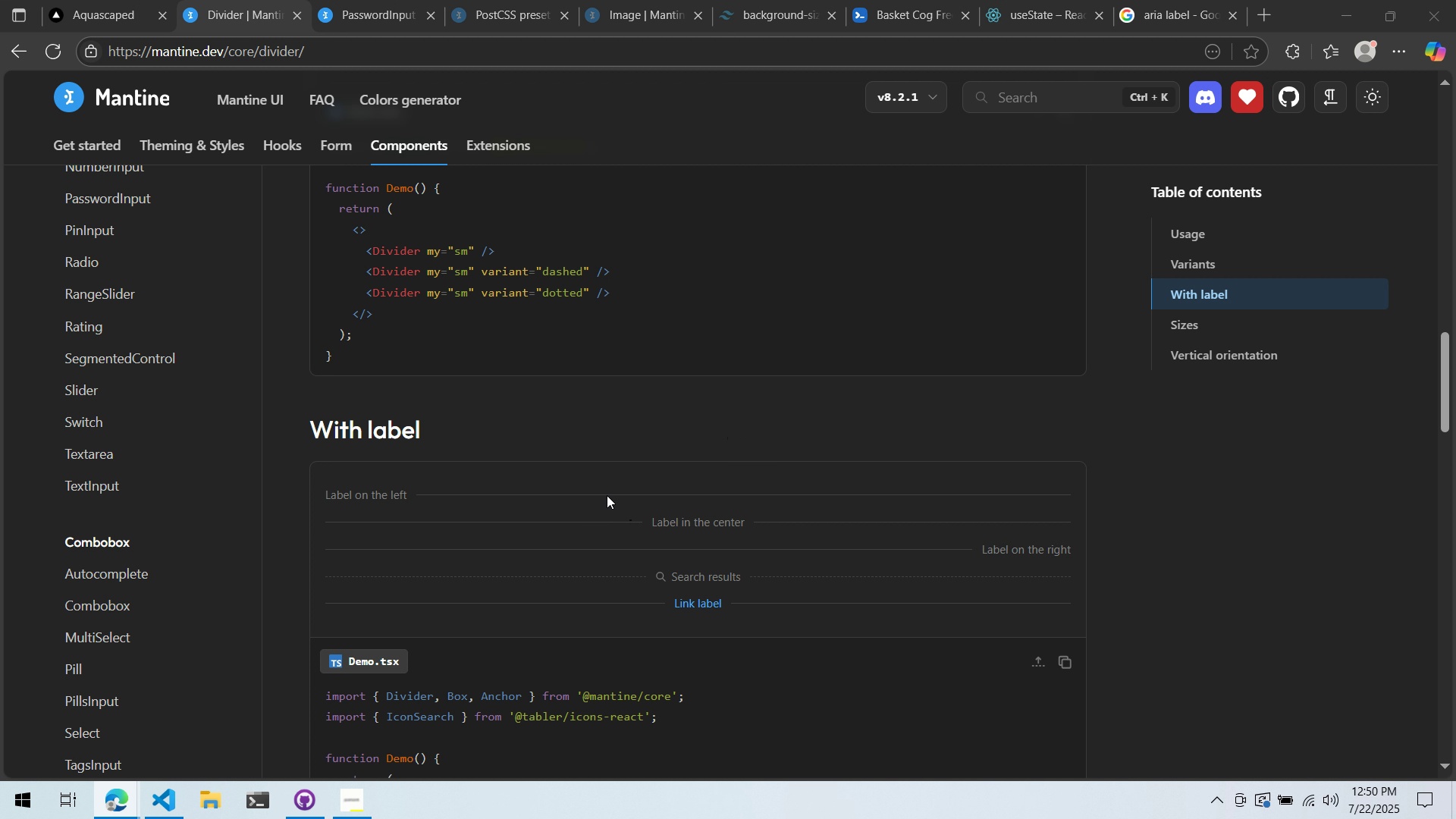 
key(Alt+Tab)
 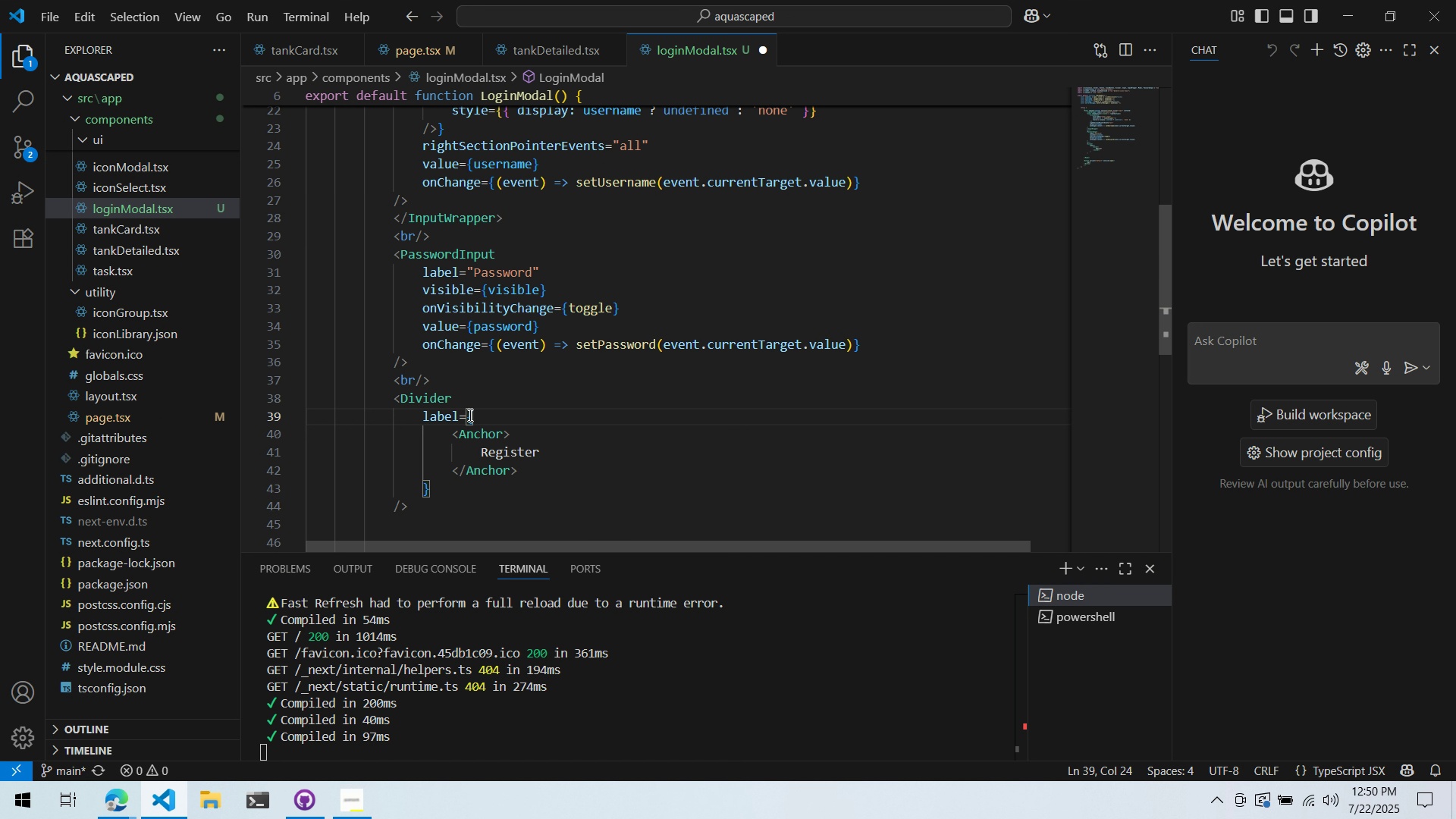 
double_click([490, 444])
 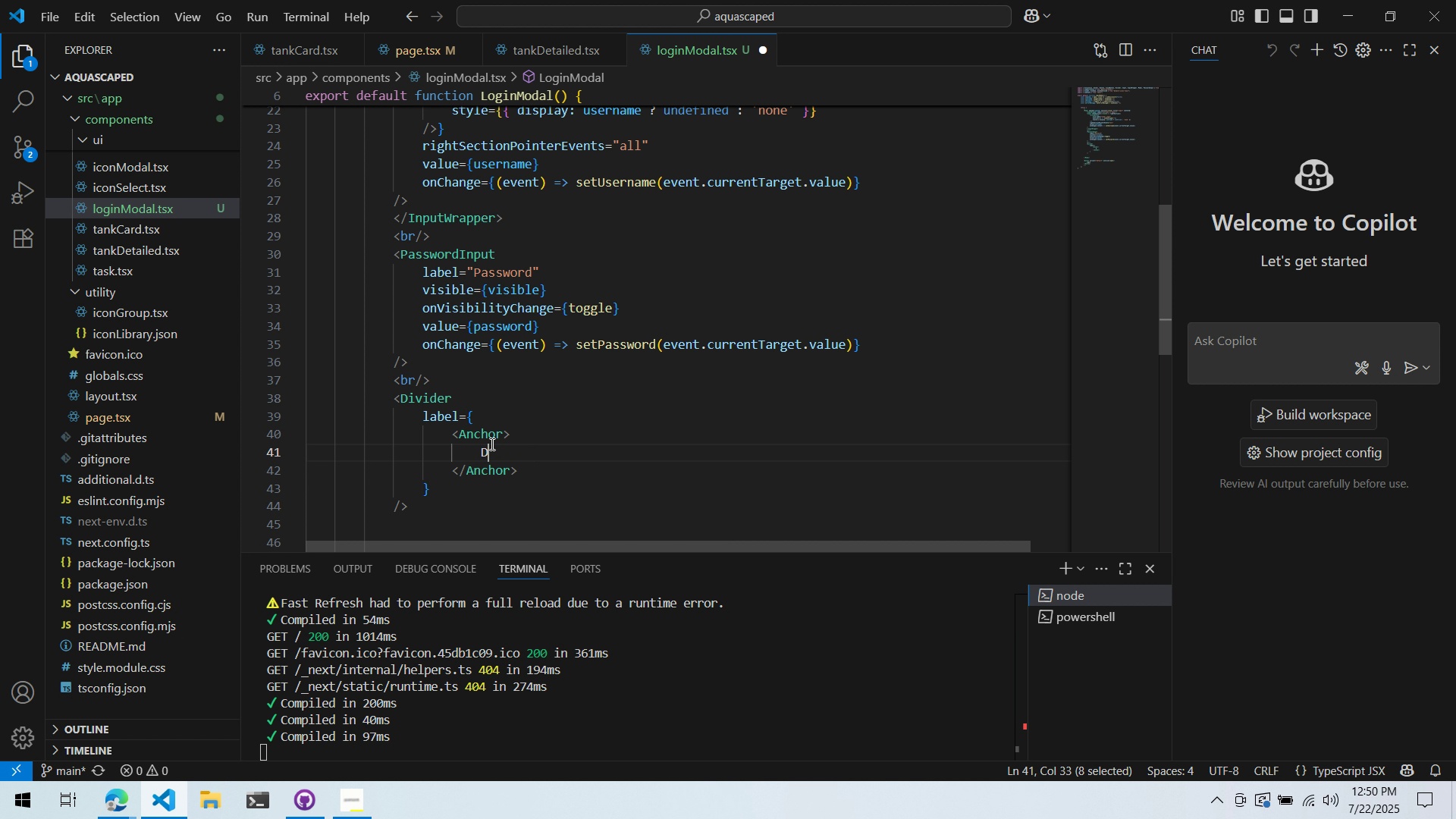 
type(Don't have an account?)
 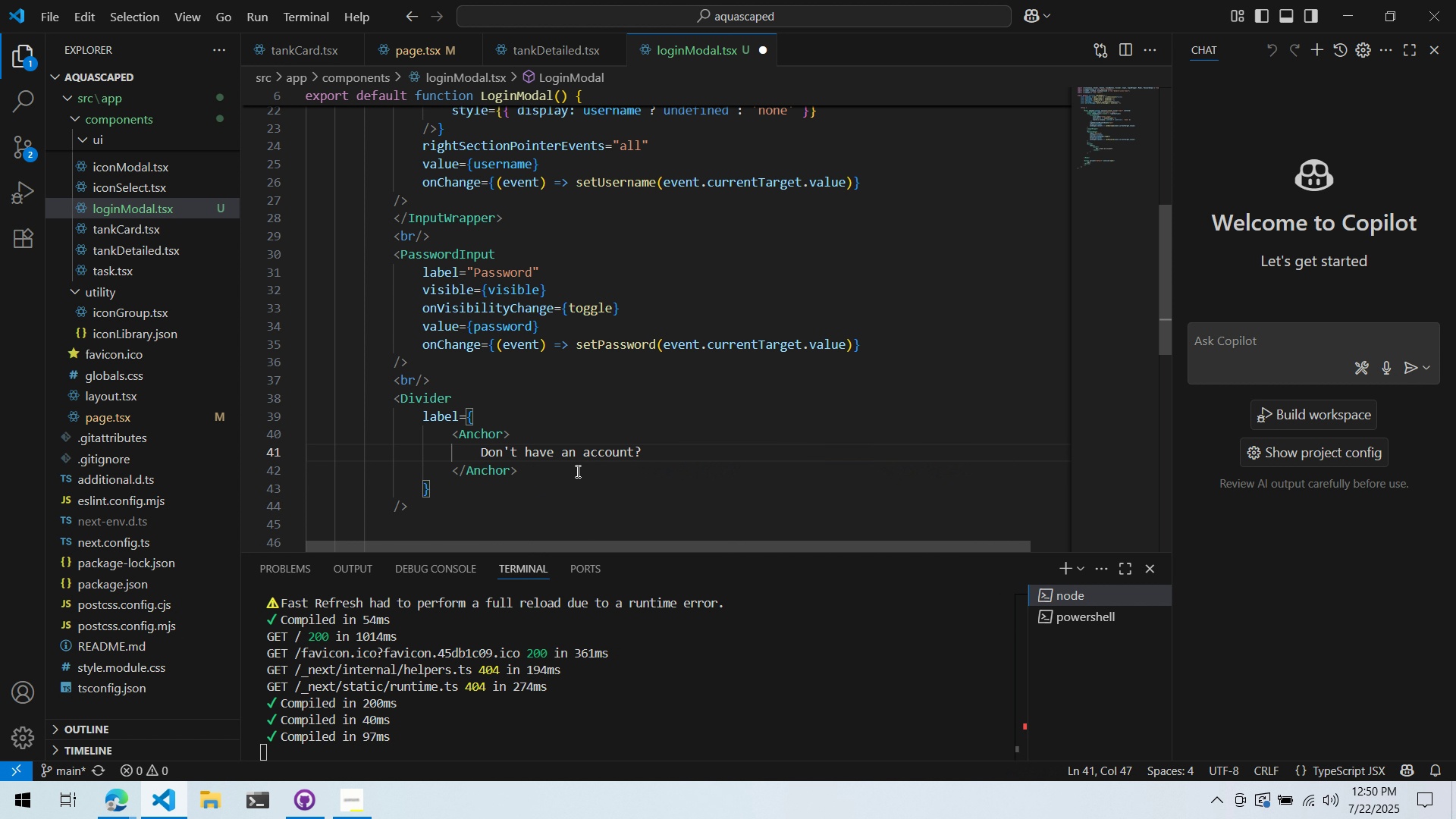 
left_click([583, 462])
 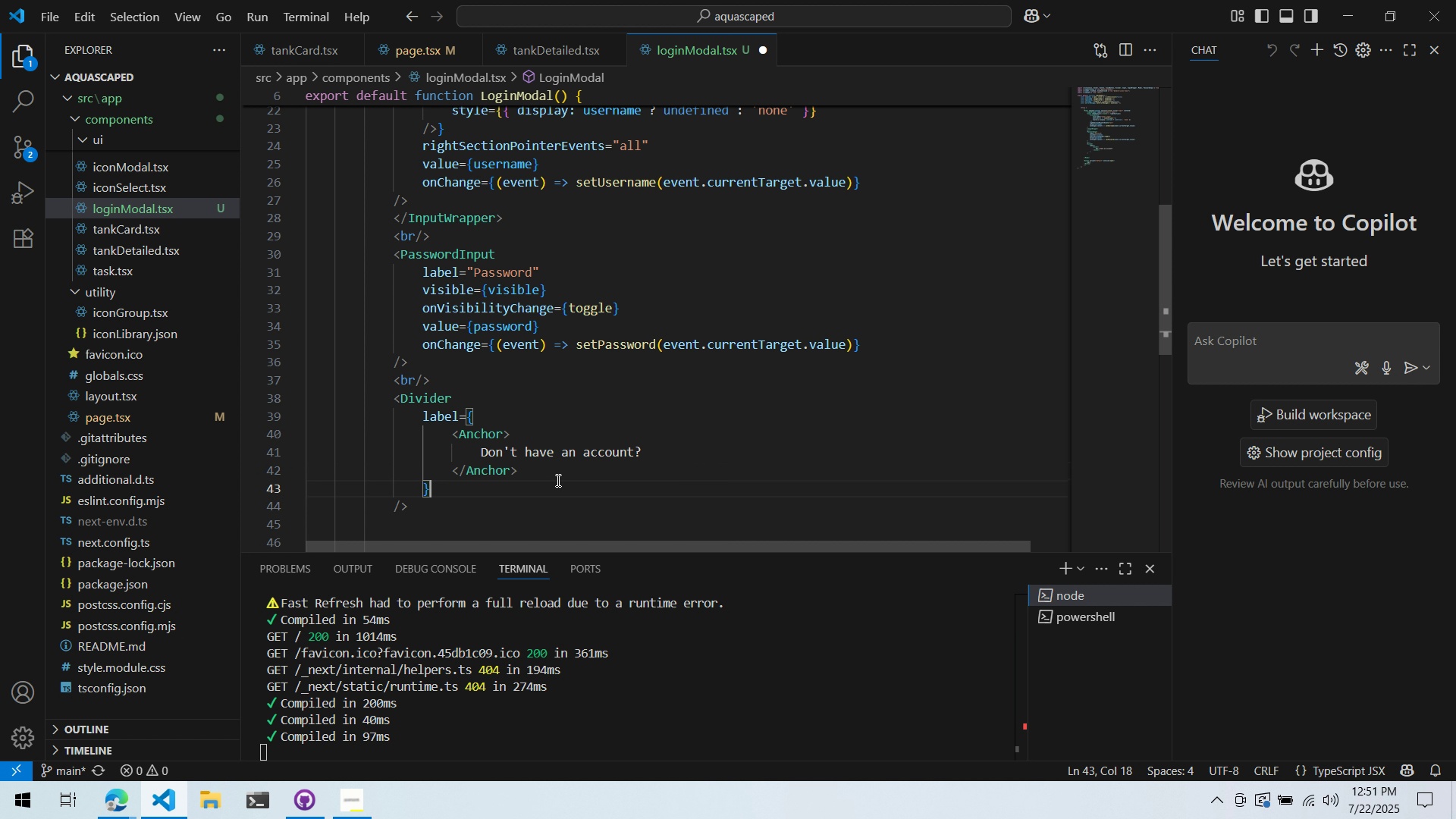 
key(Alt+AltLeft)
 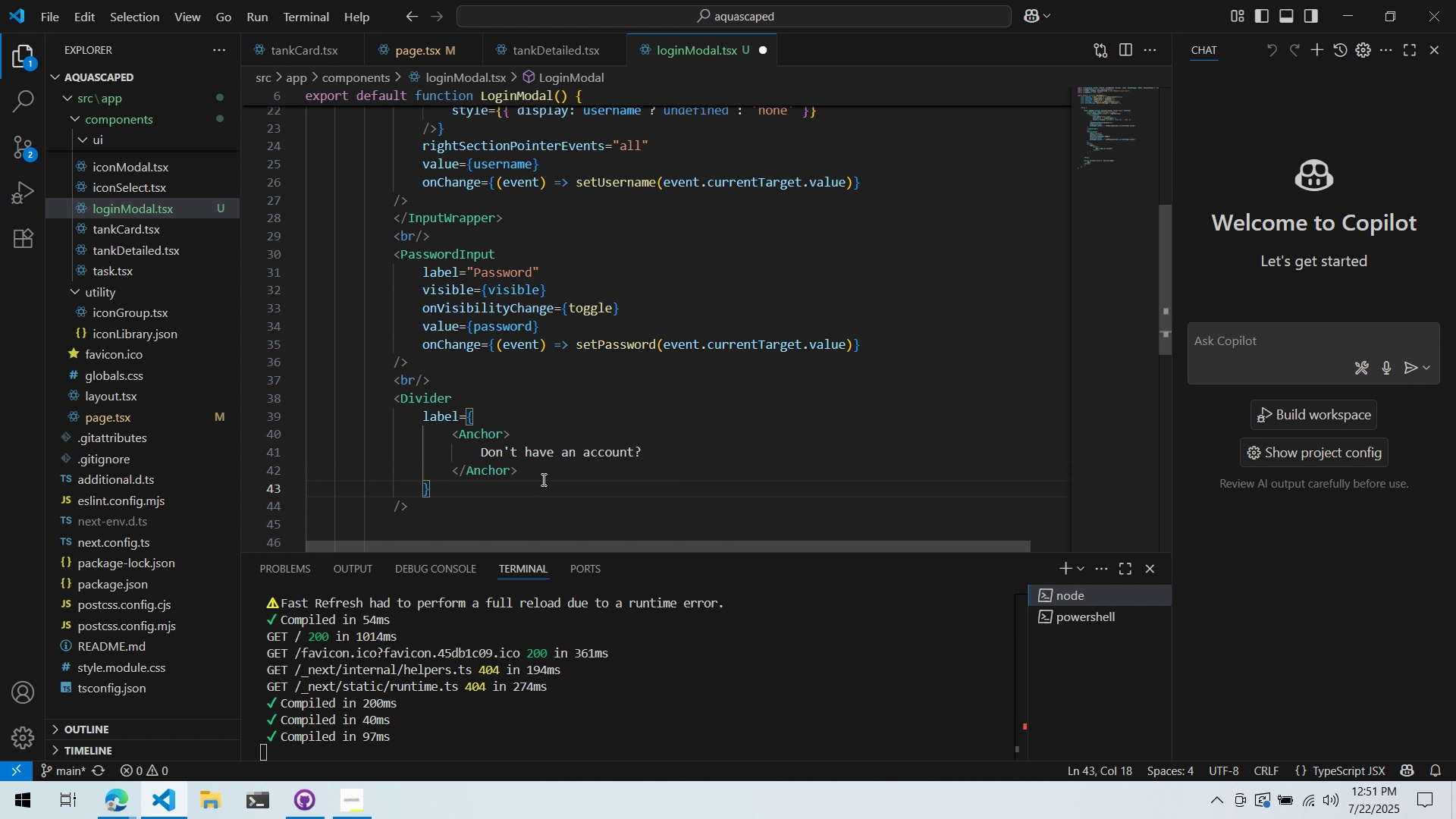 
key(Alt+Tab)
 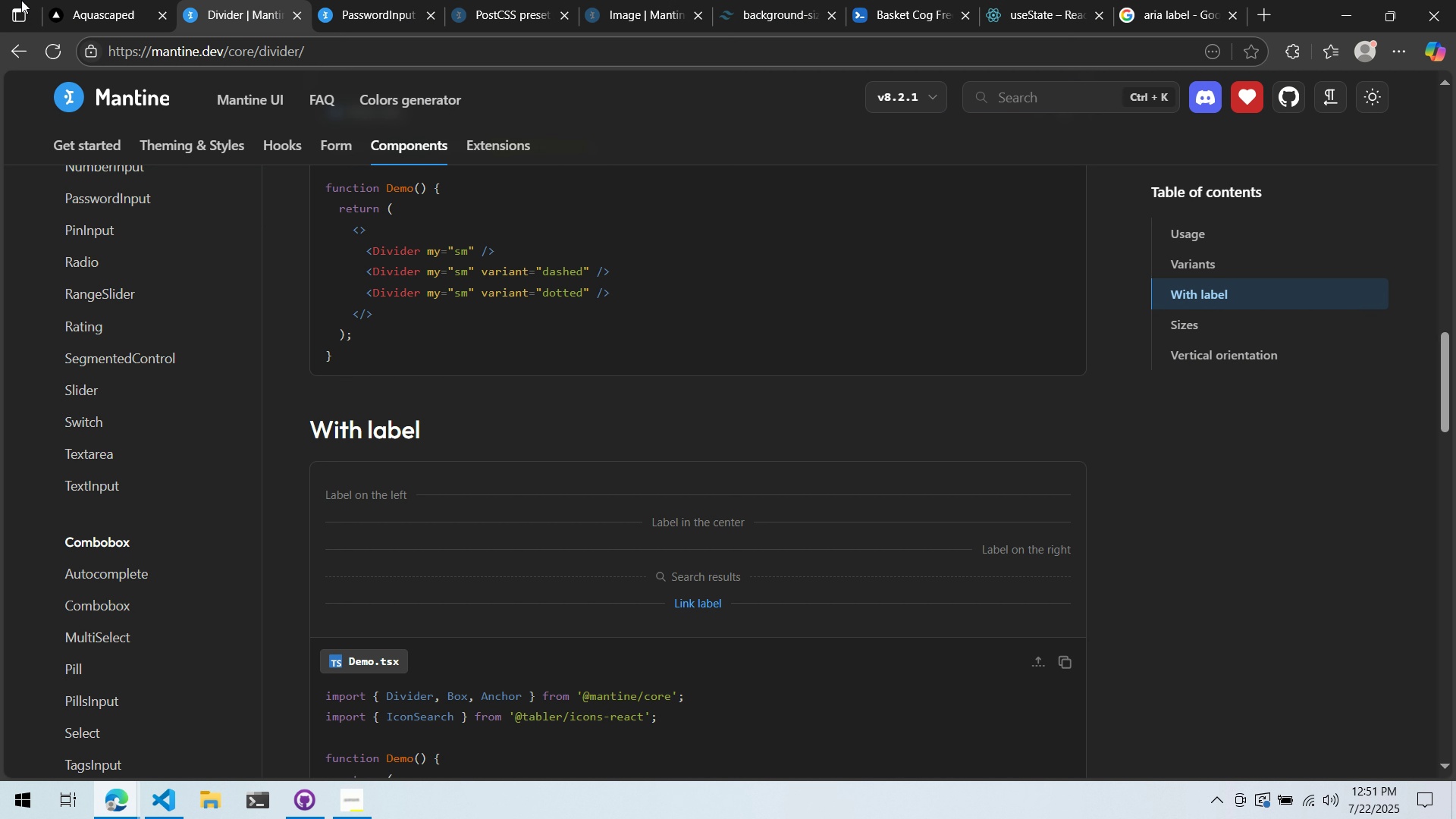 
left_click([77, 0])
 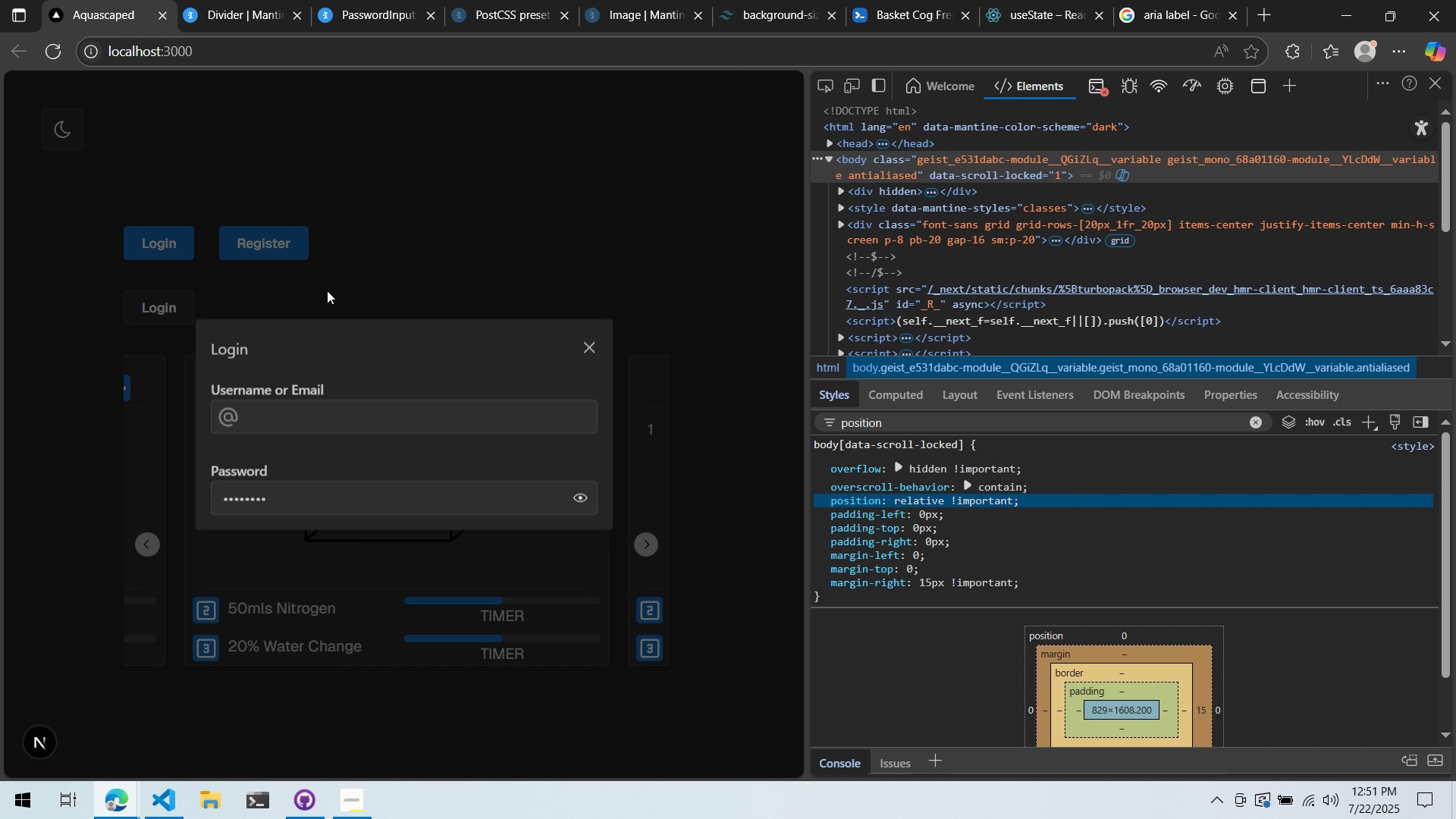 
left_click([362, 293])
 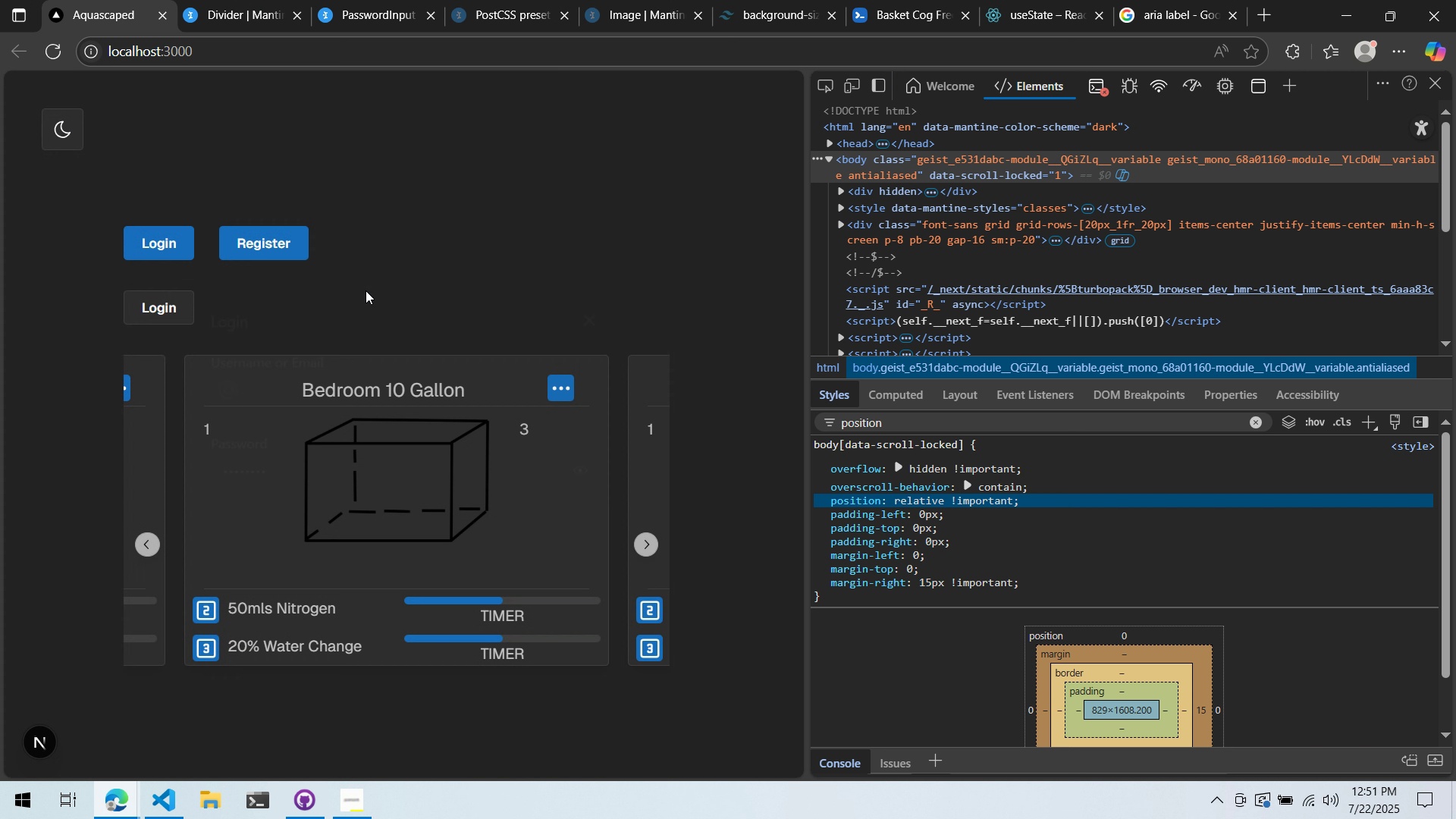 
key(Alt+AltLeft)
 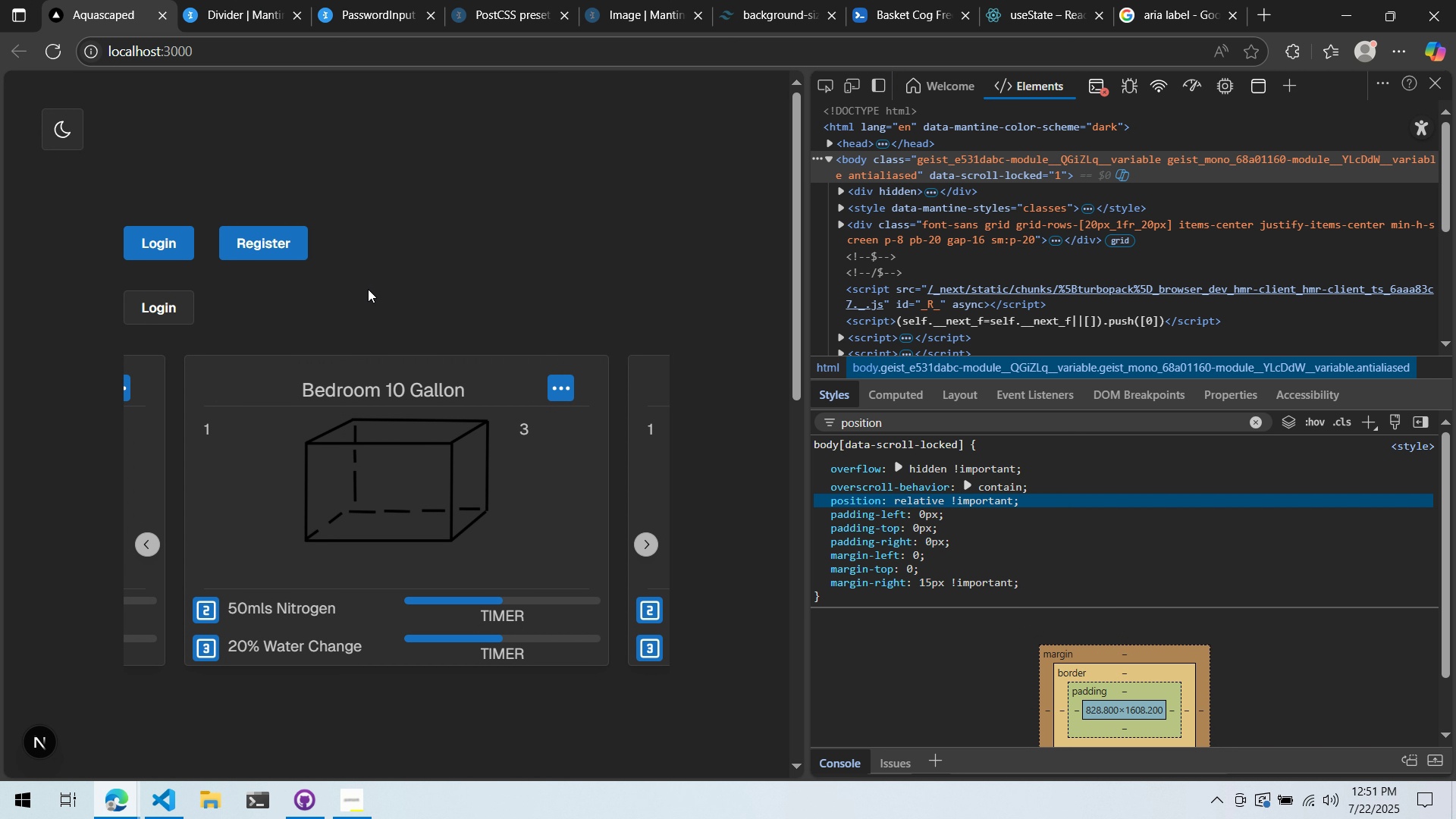 
key(Alt+Tab)
 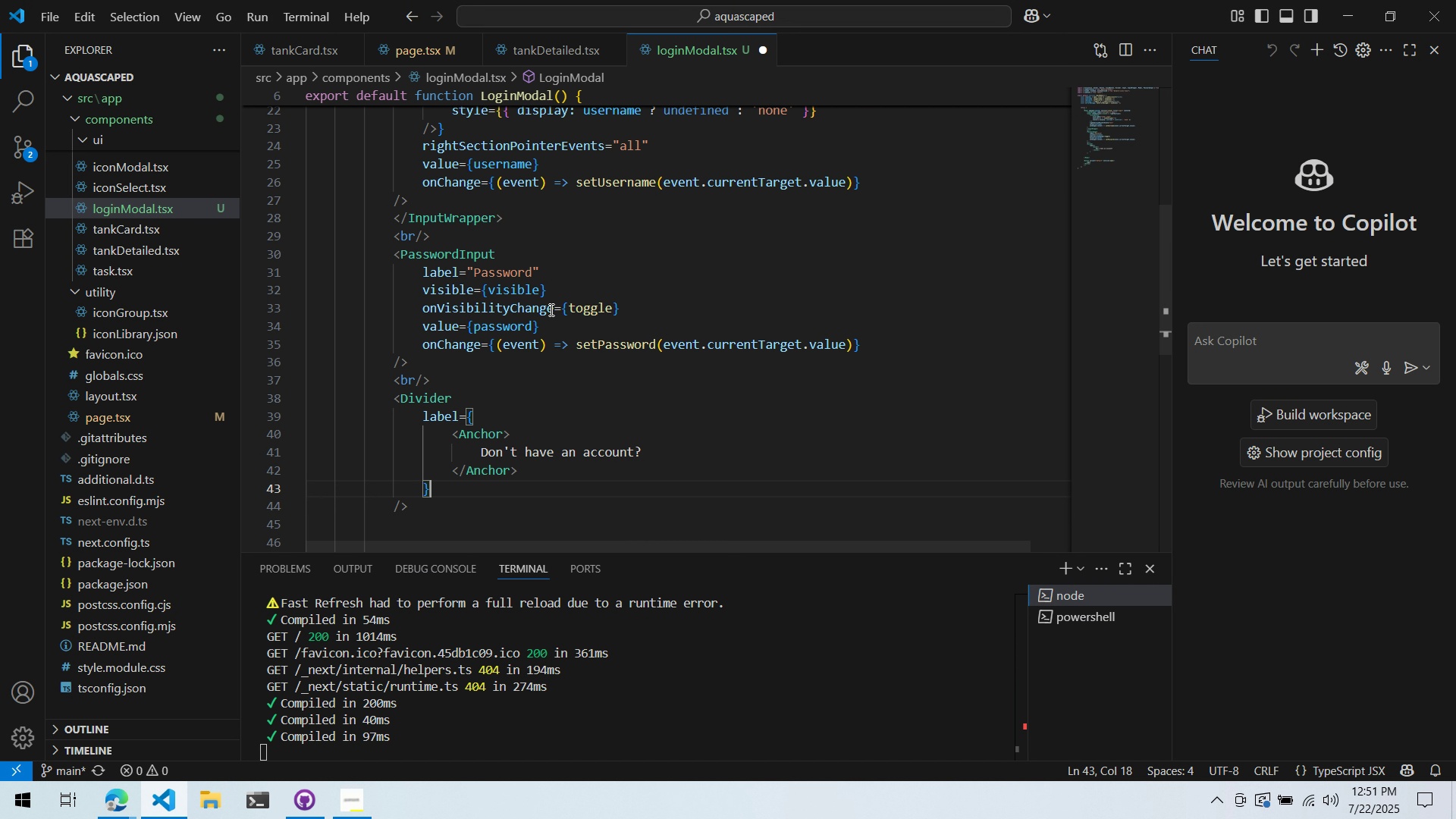 
key(Control+ControlLeft)
 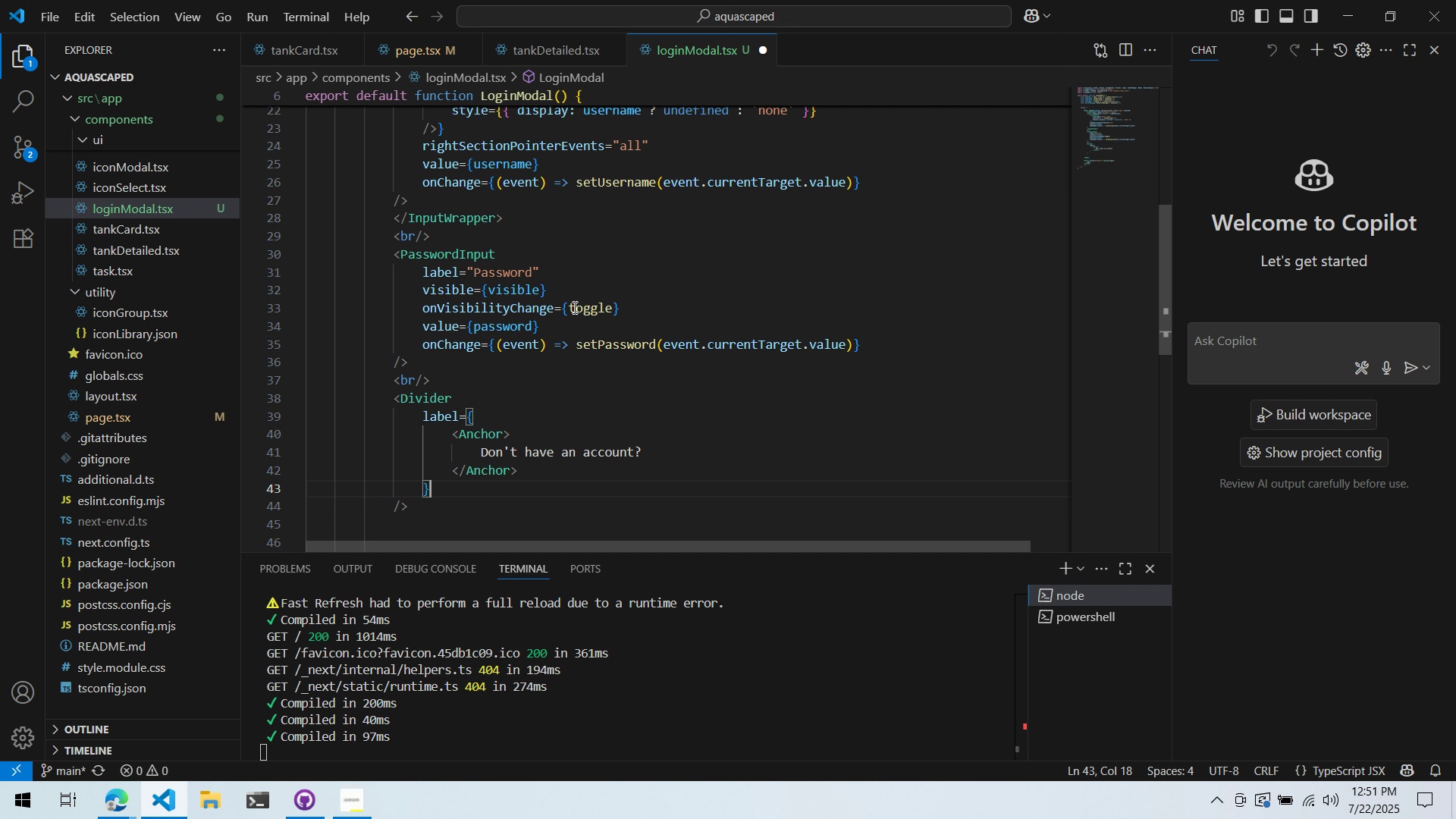 
key(Control+S)
 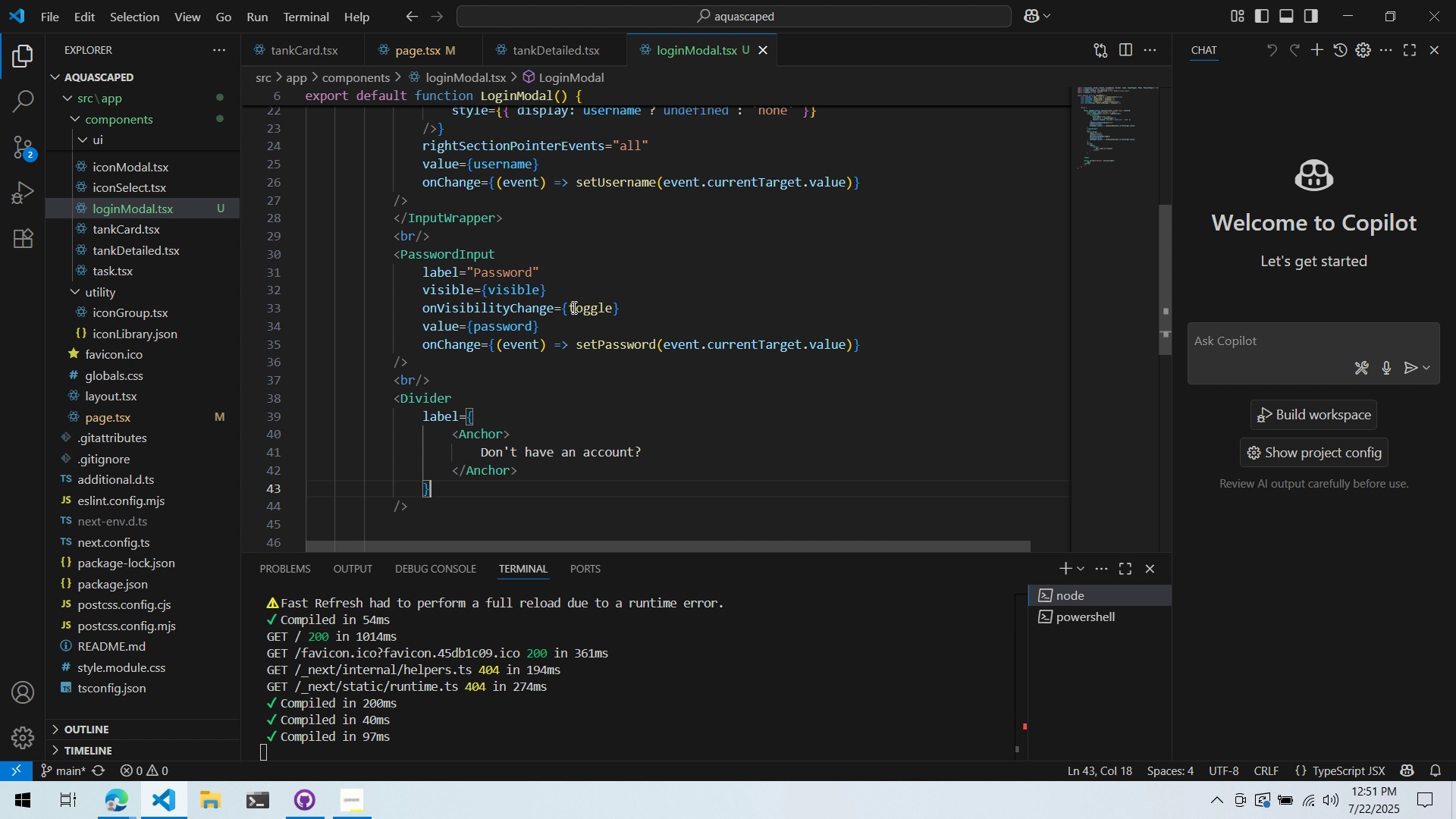 
key(Alt+AltLeft)
 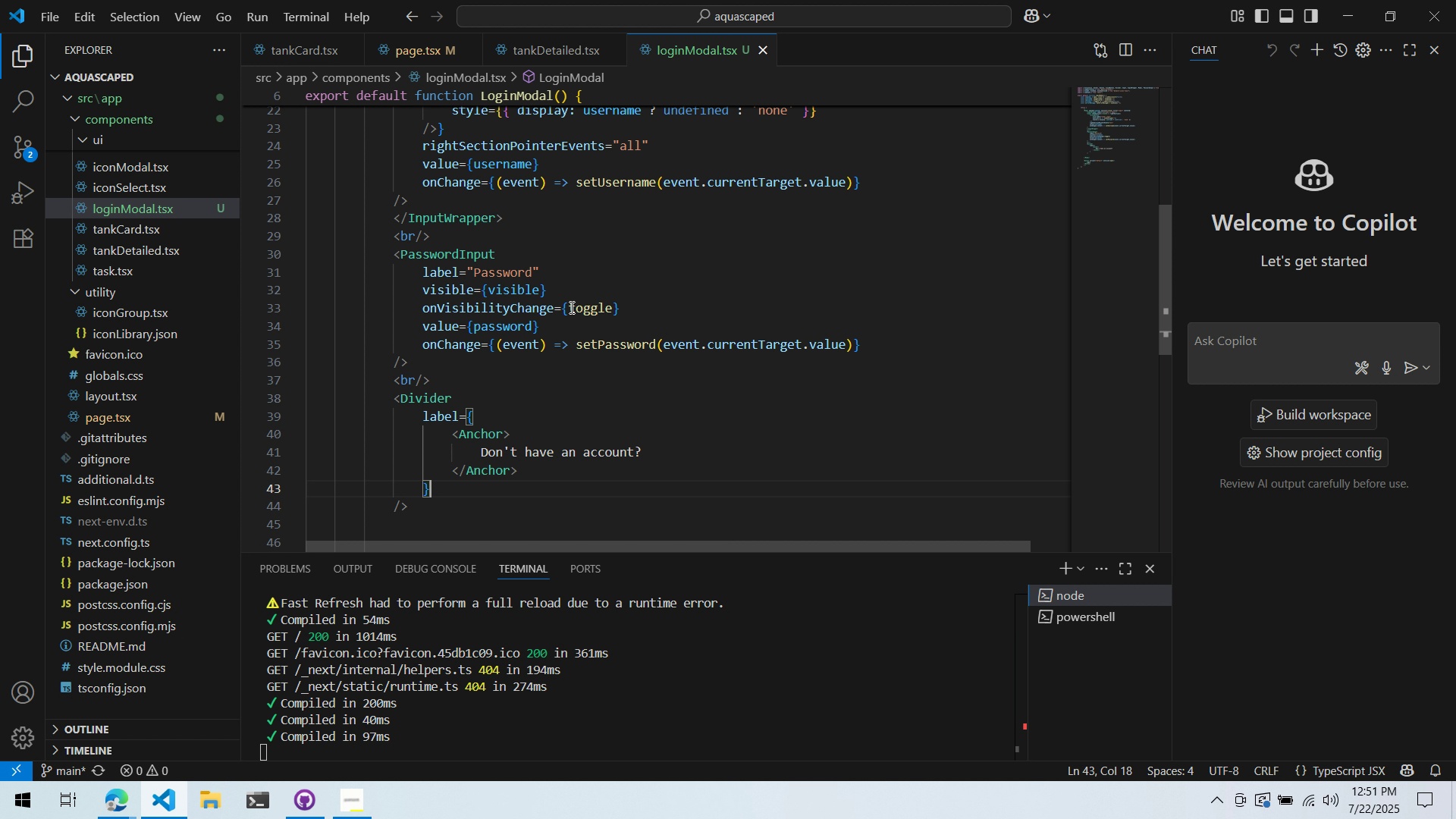 
key(Alt+Tab)
 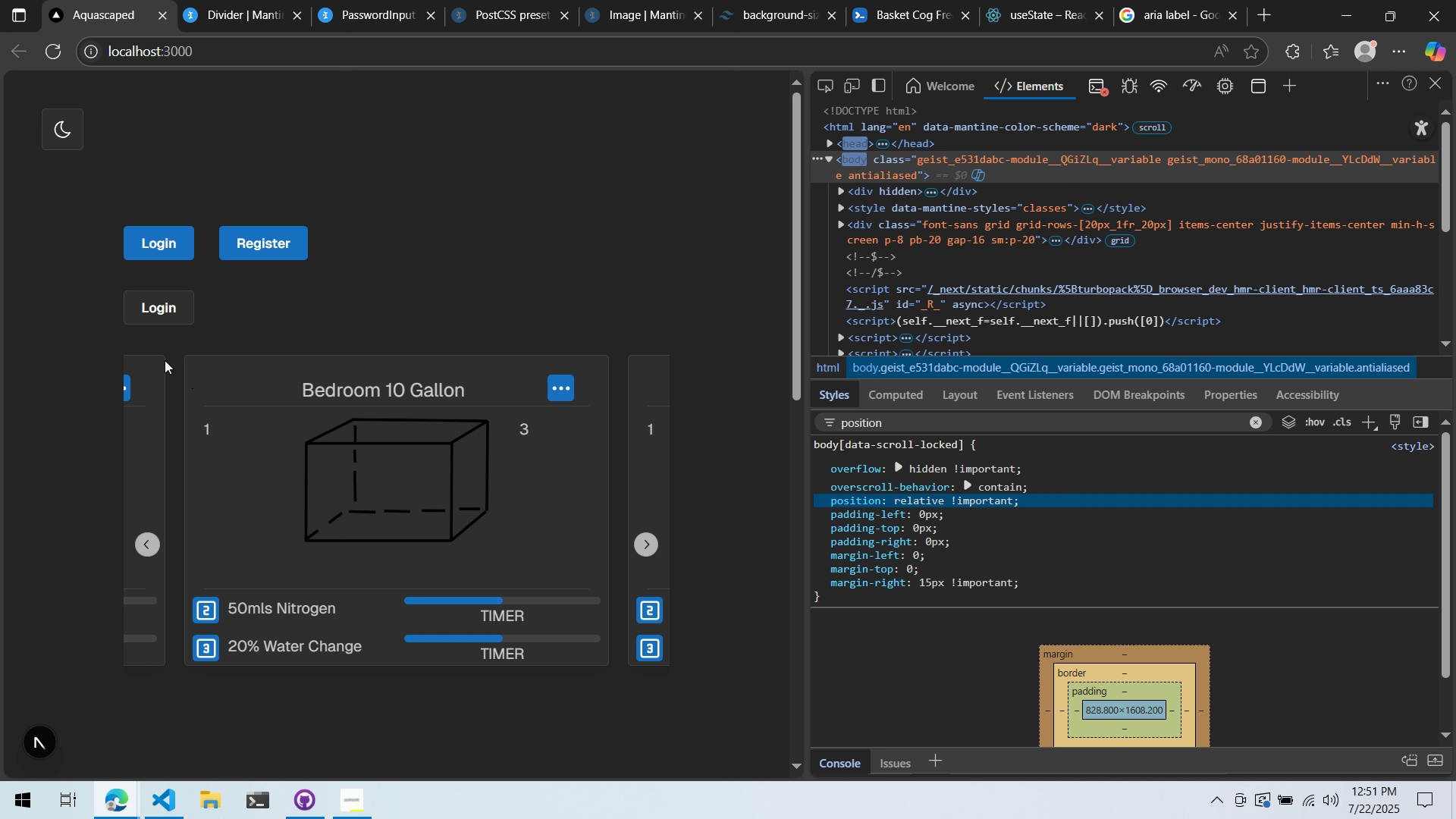 
left_click([140, 317])
 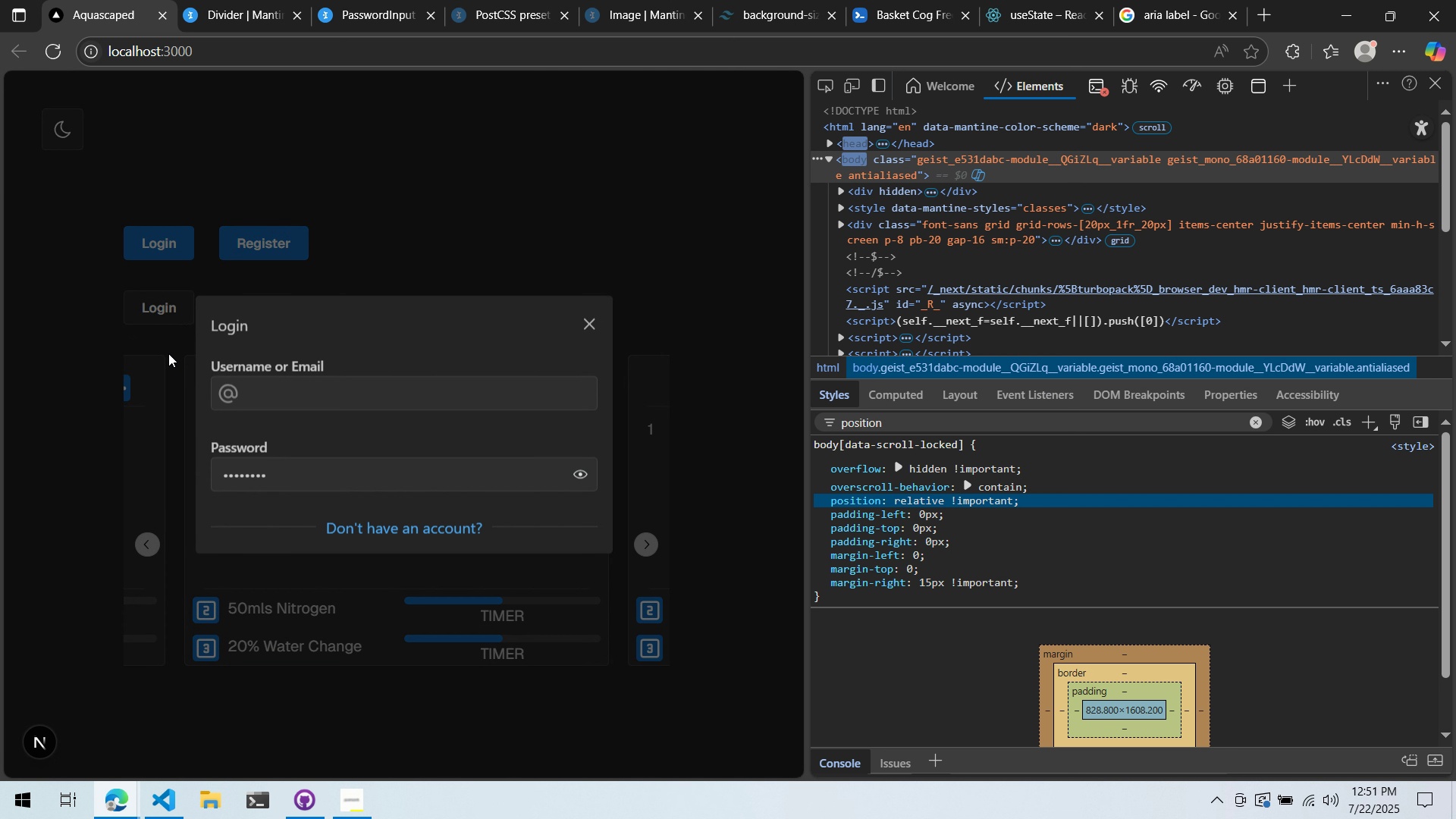 
key(Alt+AltLeft)
 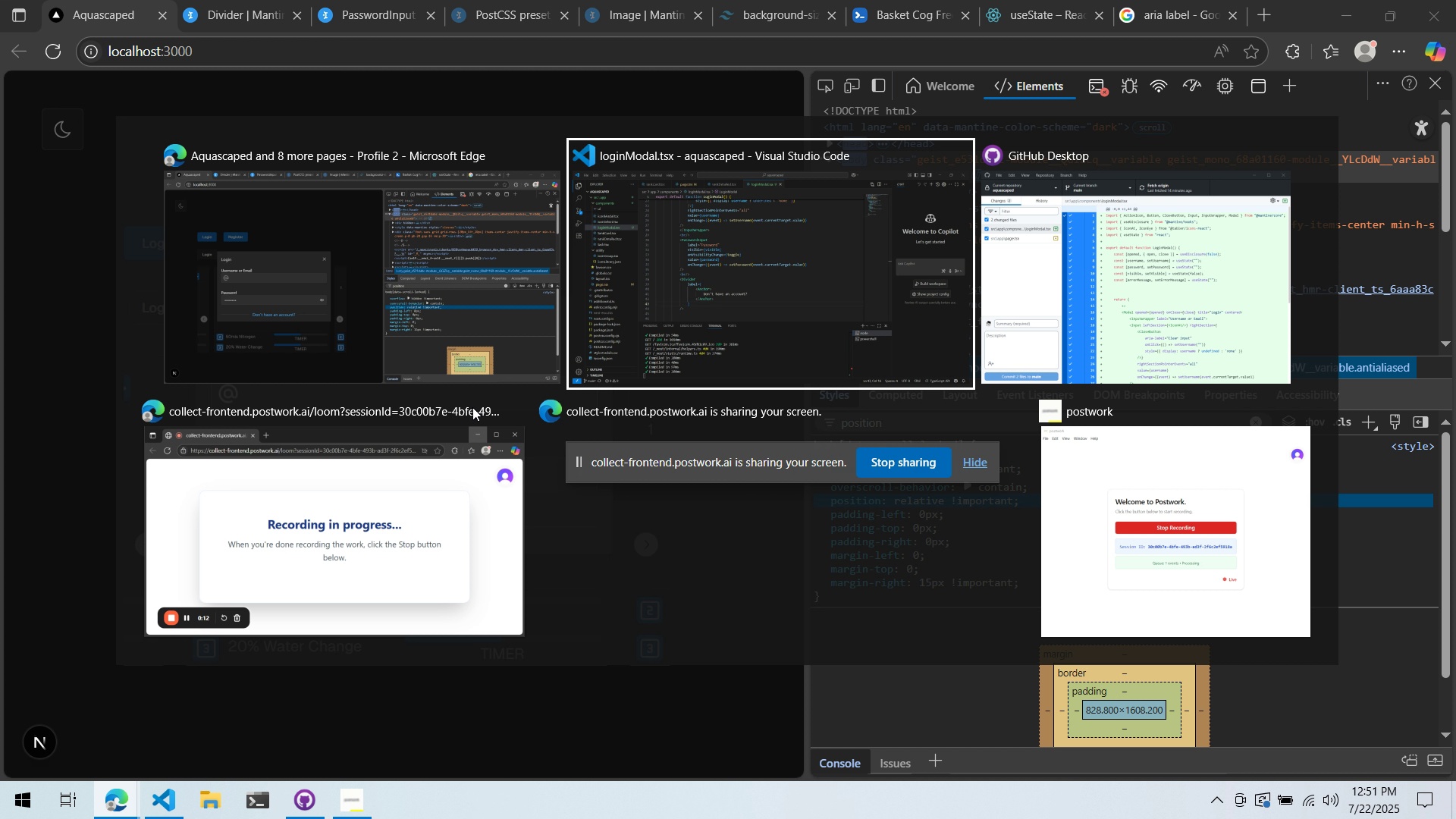 
key(Alt+Tab)
 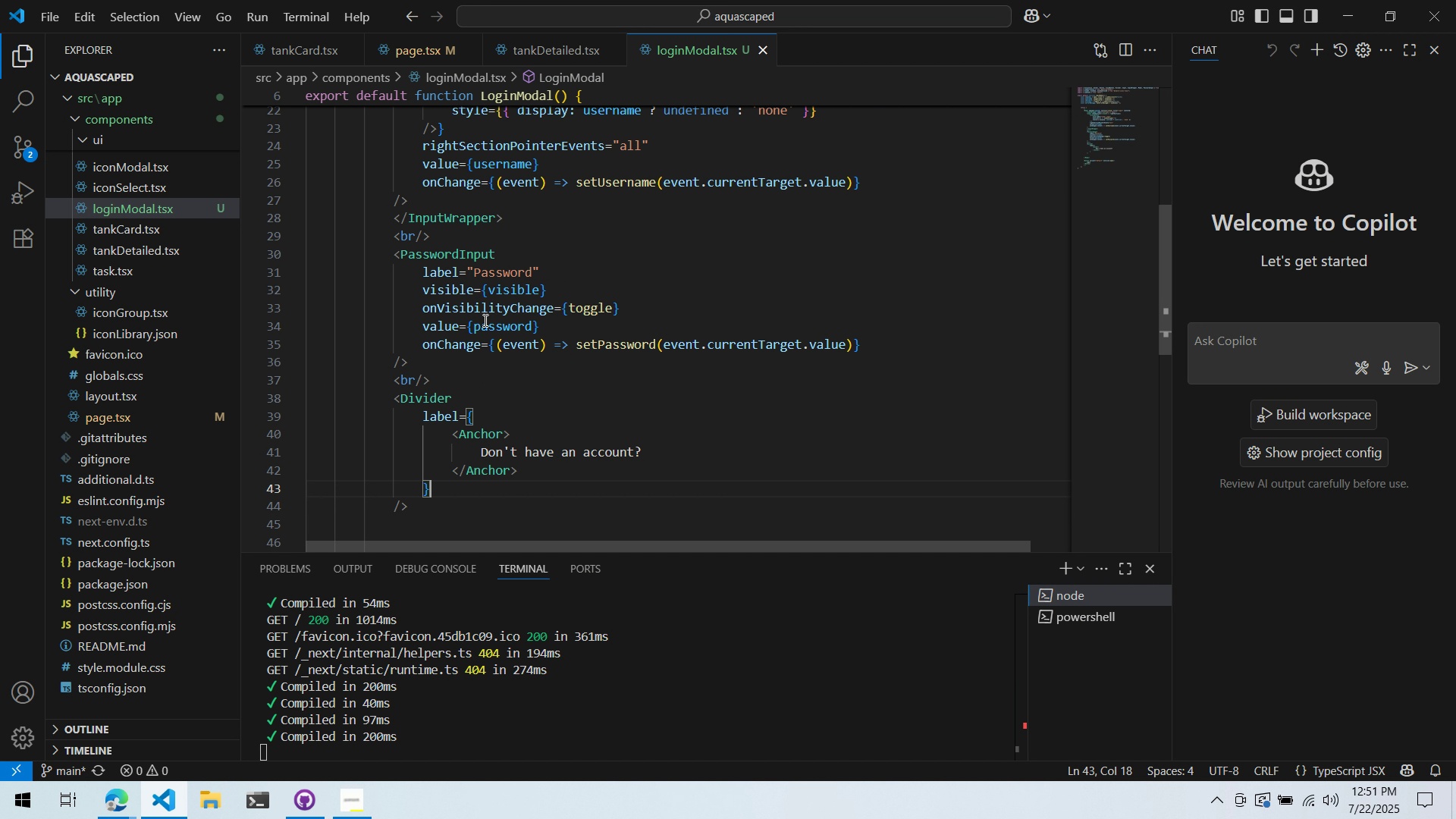 
key(Alt+AltLeft)
 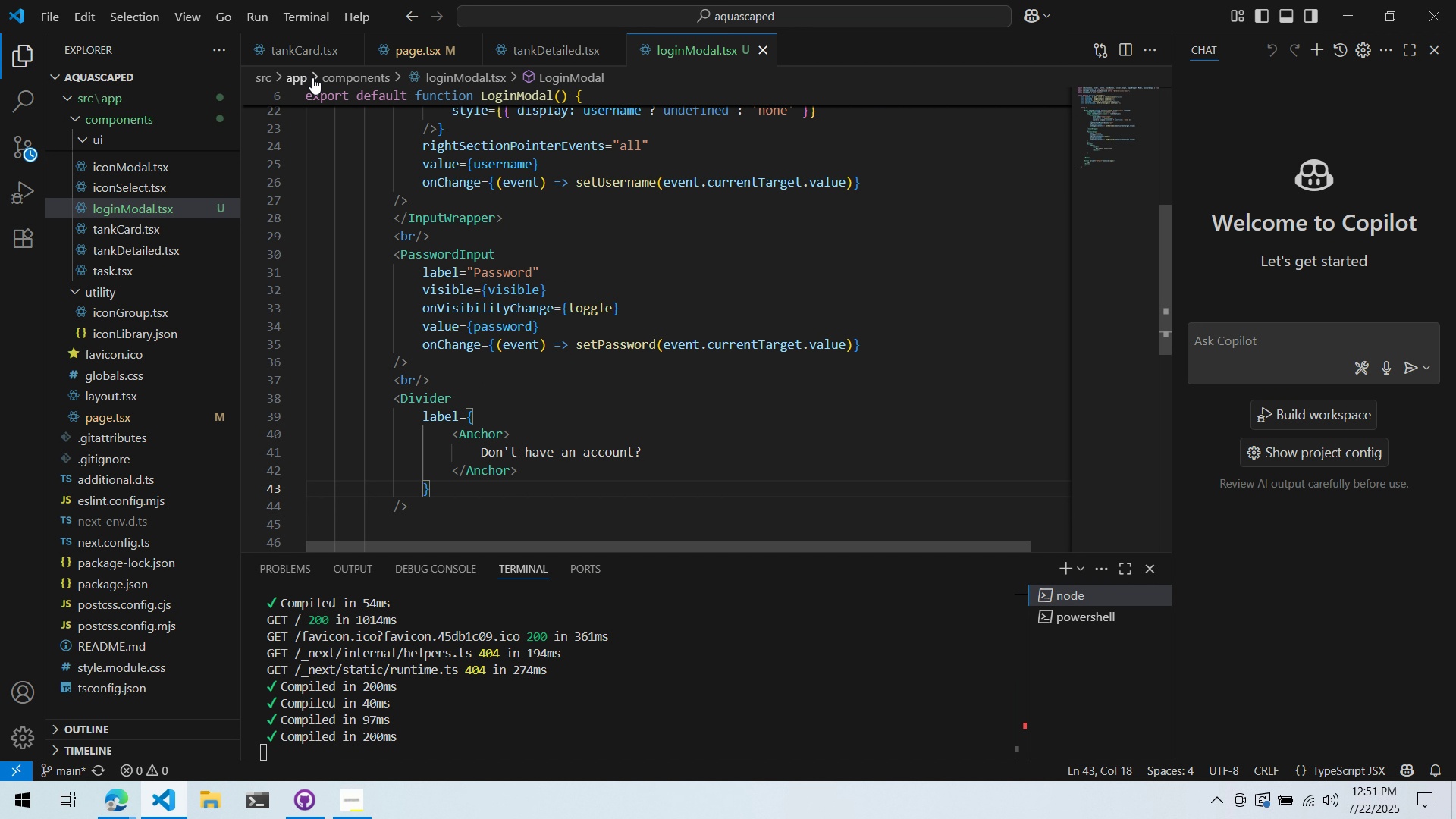 
key(Alt+Tab)
 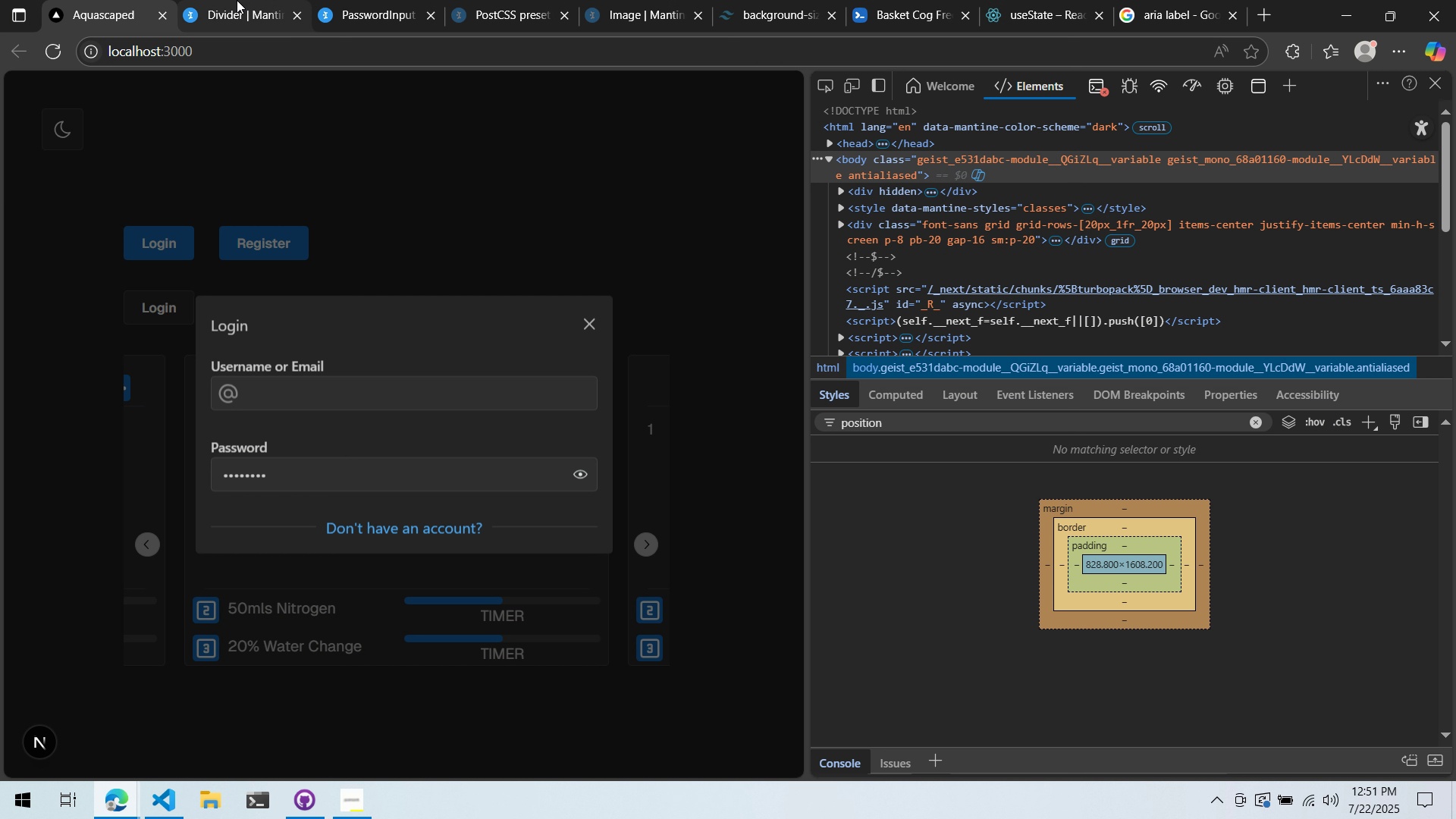 
left_click([237, 0])
 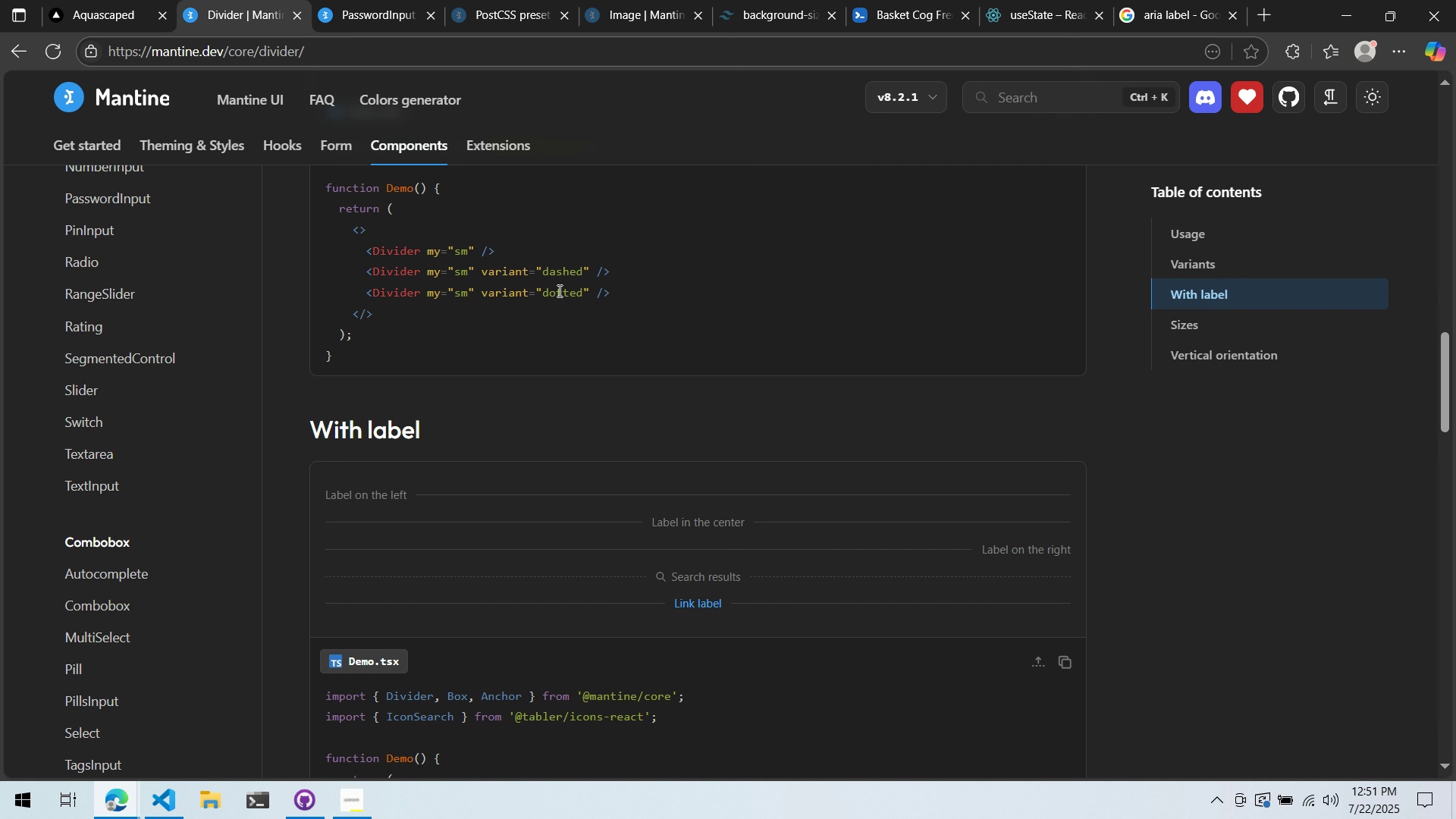 
scroll: coordinate [558, 289], scroll_direction: down, amount: 8.0
 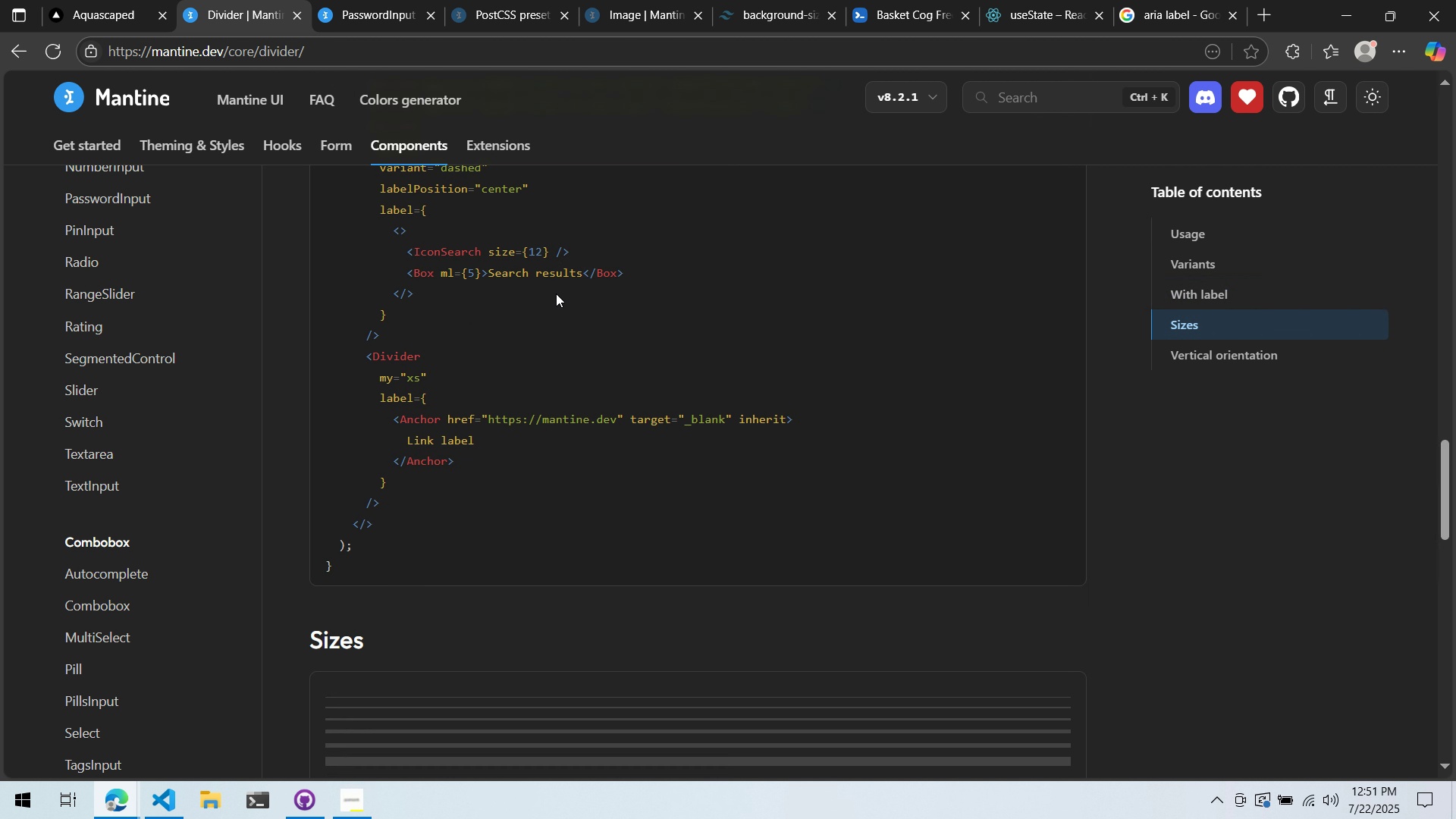 
key(Alt+AltLeft)
 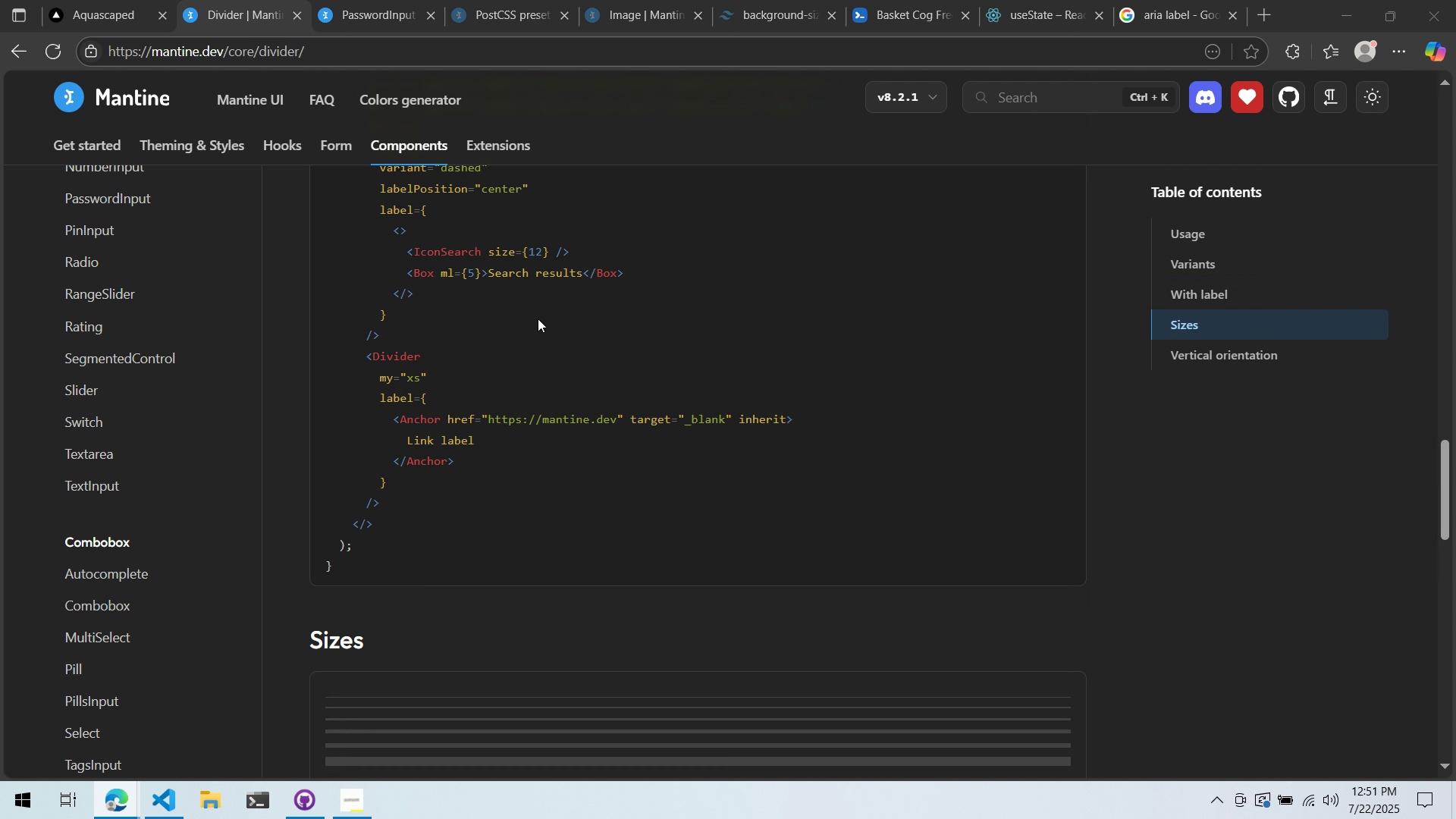 
key(Alt+Tab)
 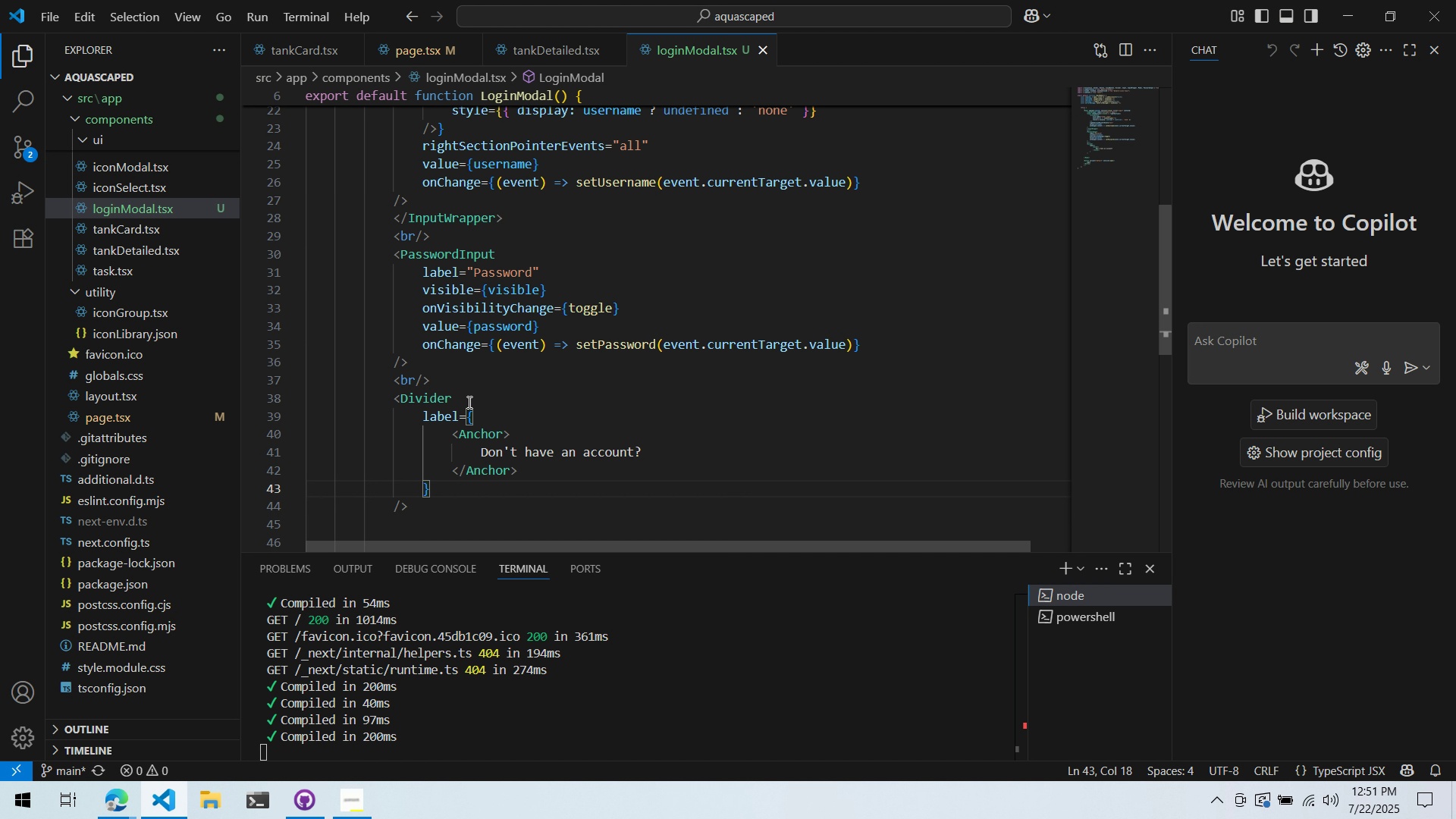 
left_click([469, 403])
 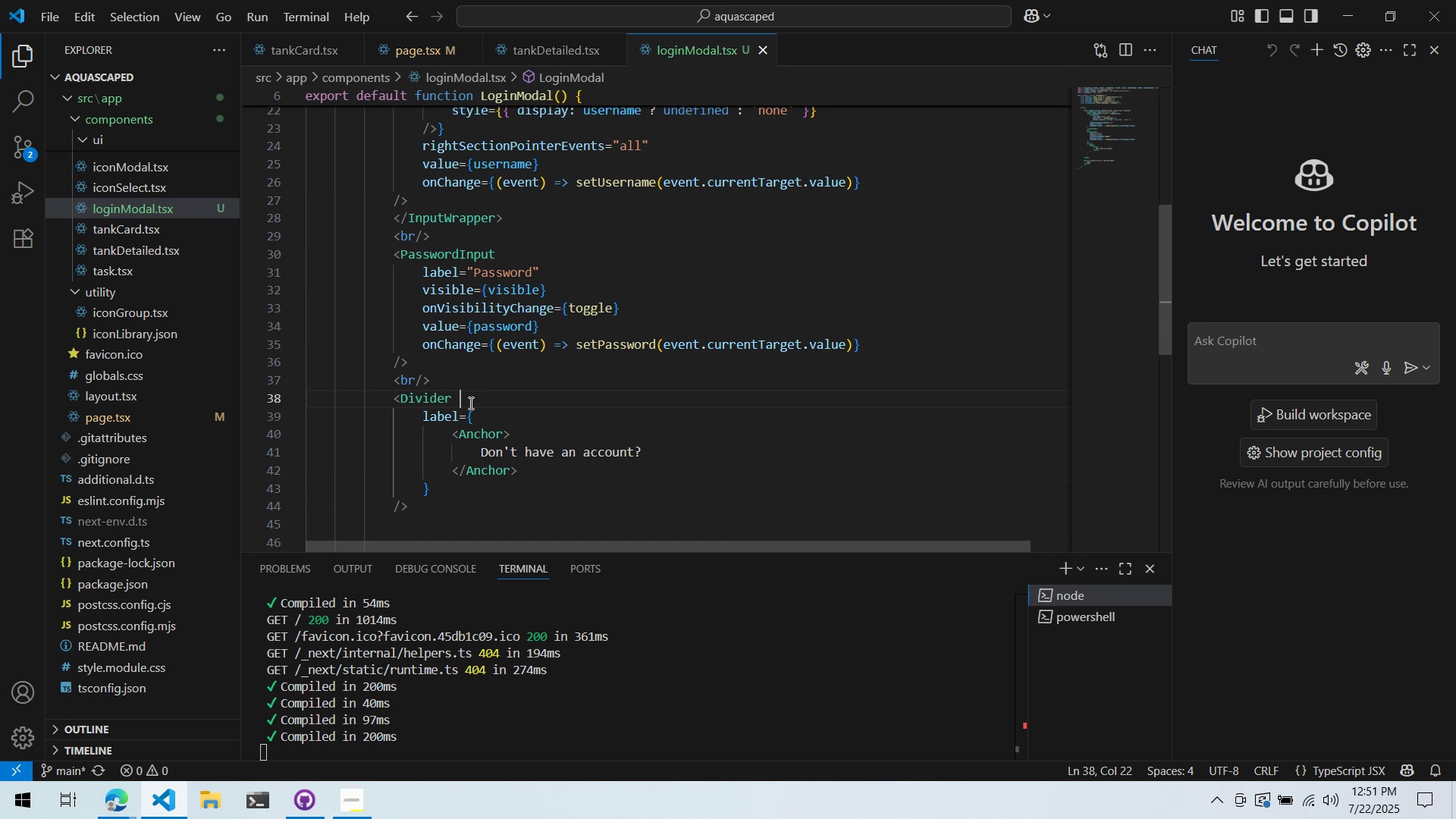 
key(Alt+AltLeft)
 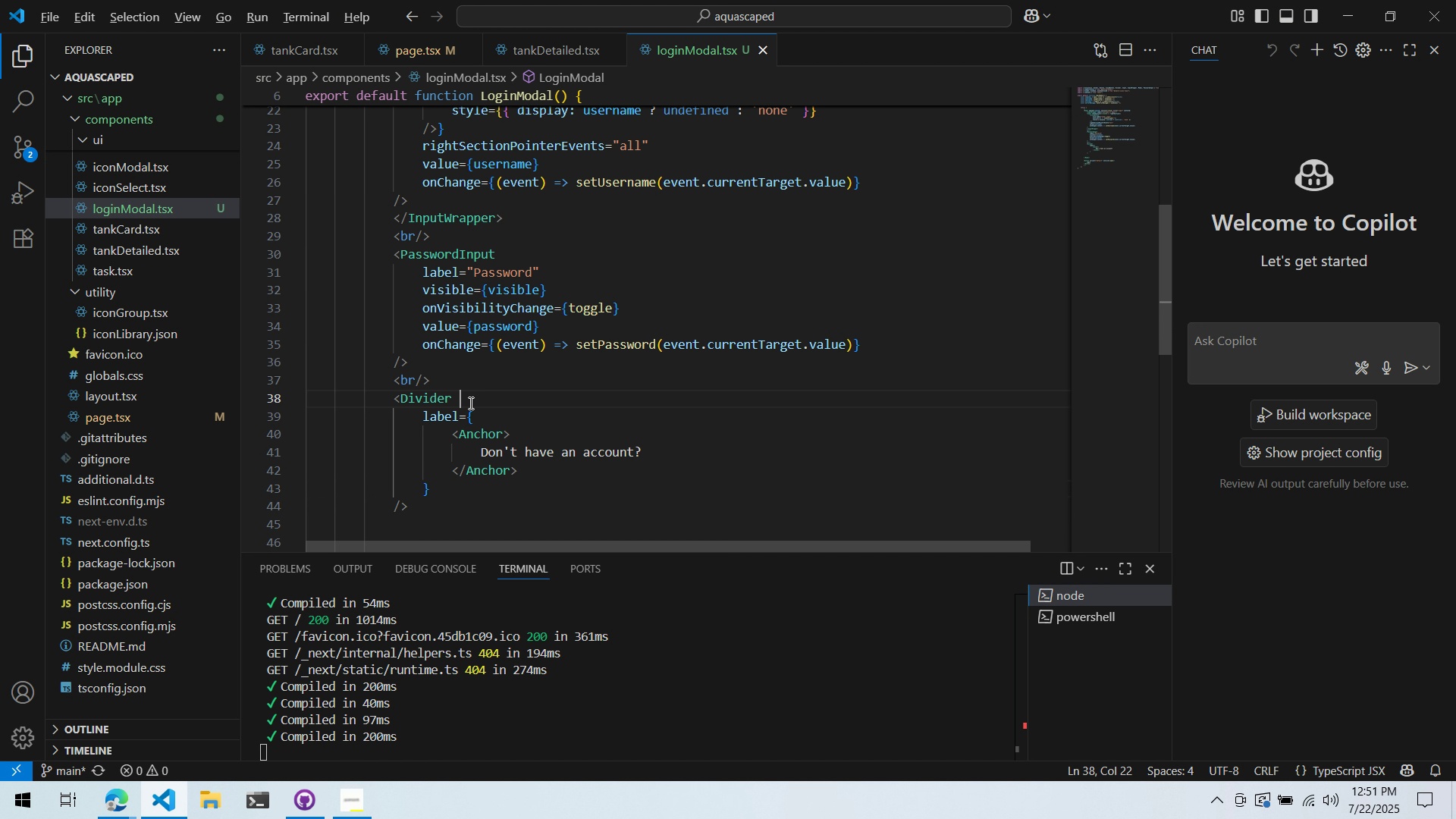 
key(Alt+Tab)
 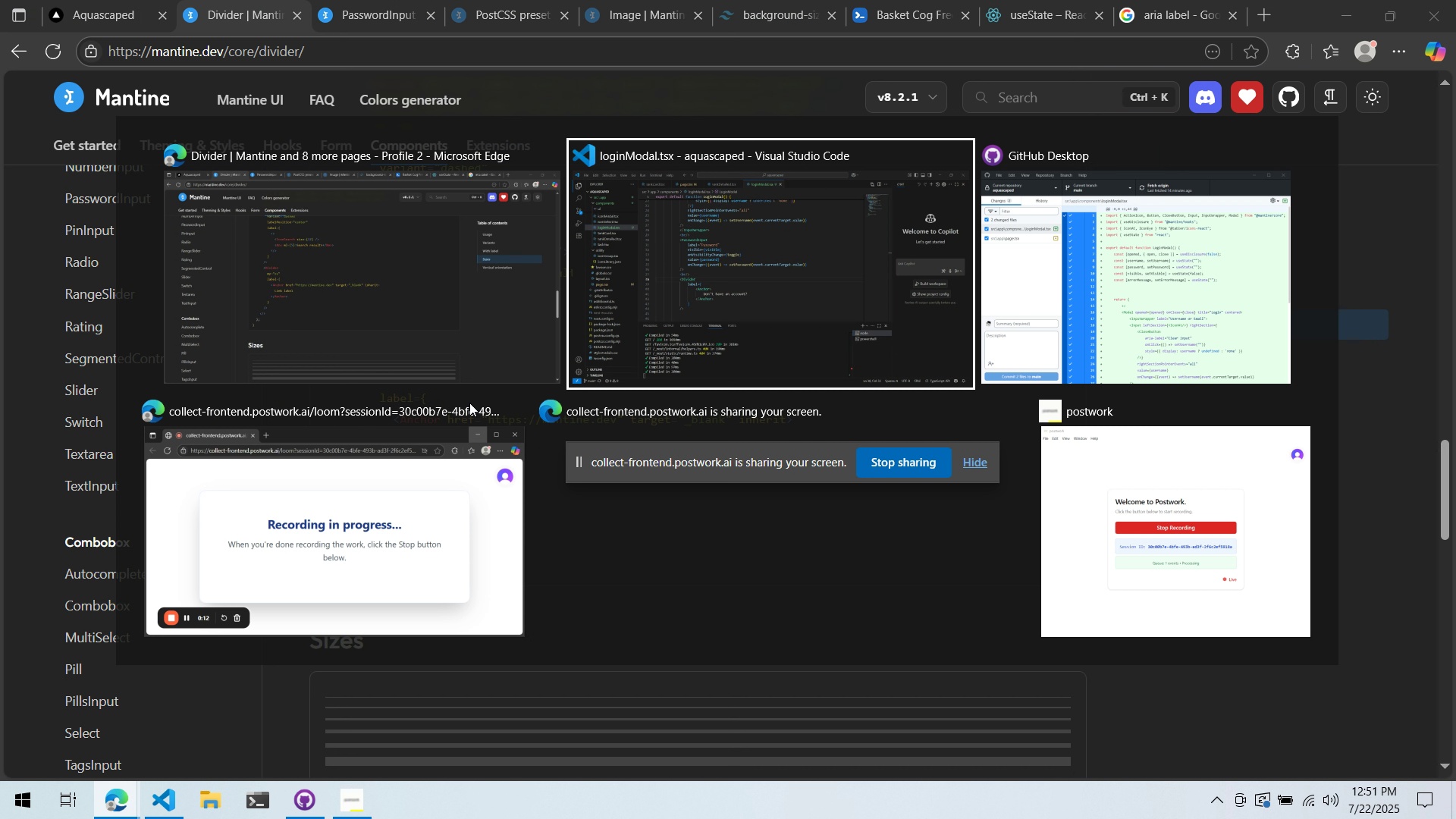 
key(Alt+AltLeft)
 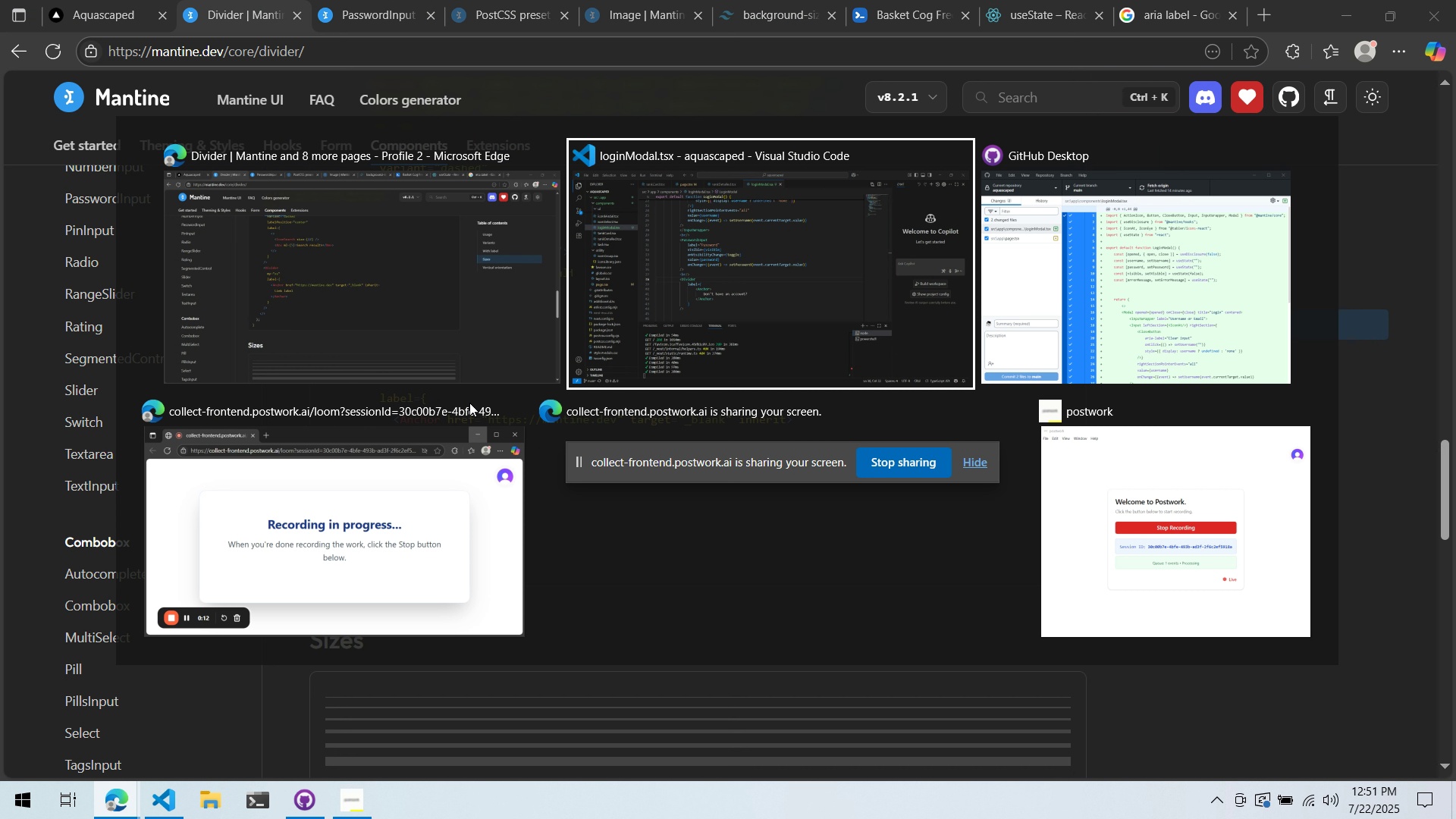 
key(Alt+Tab)
 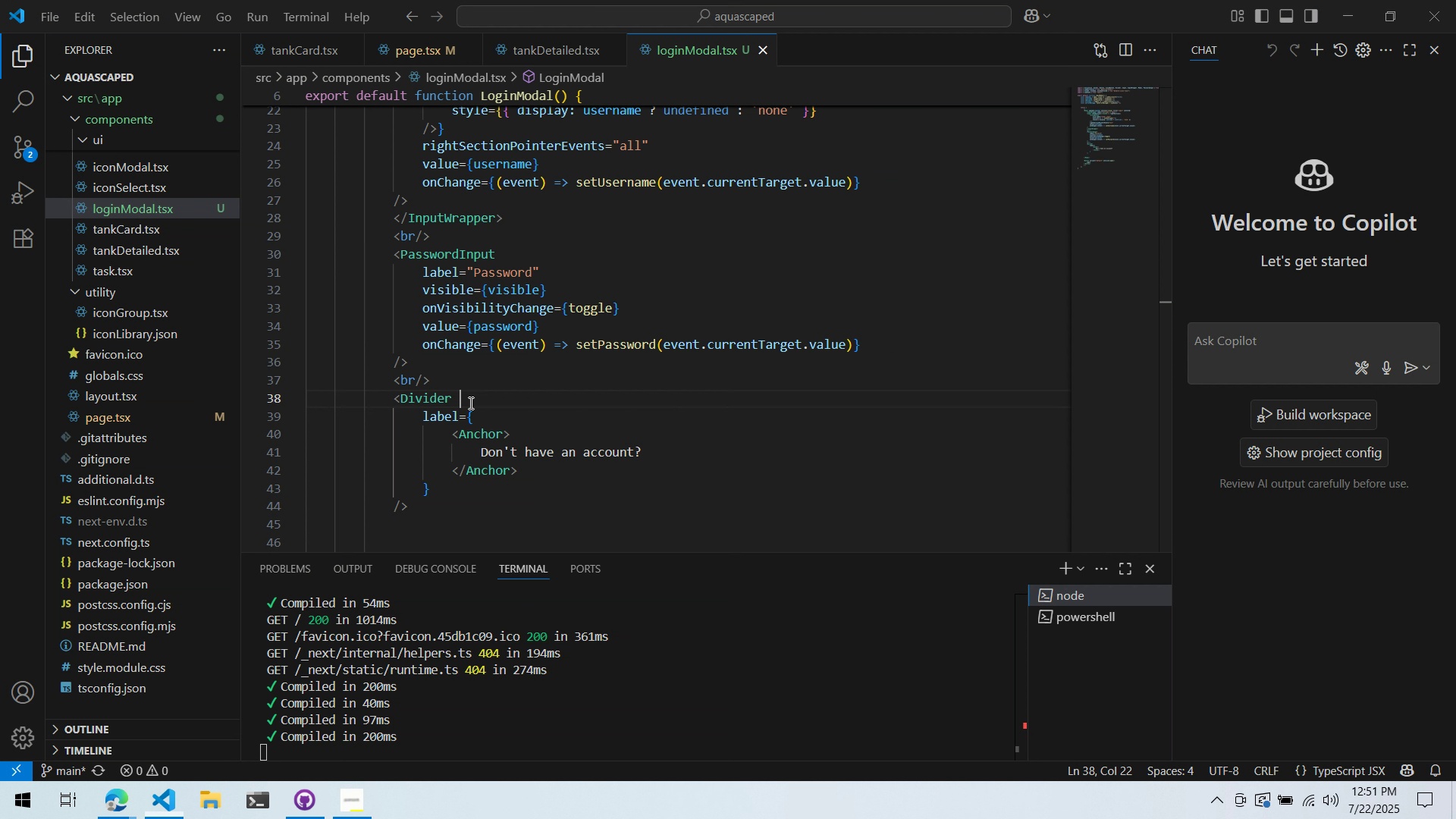 
key(Enter)
 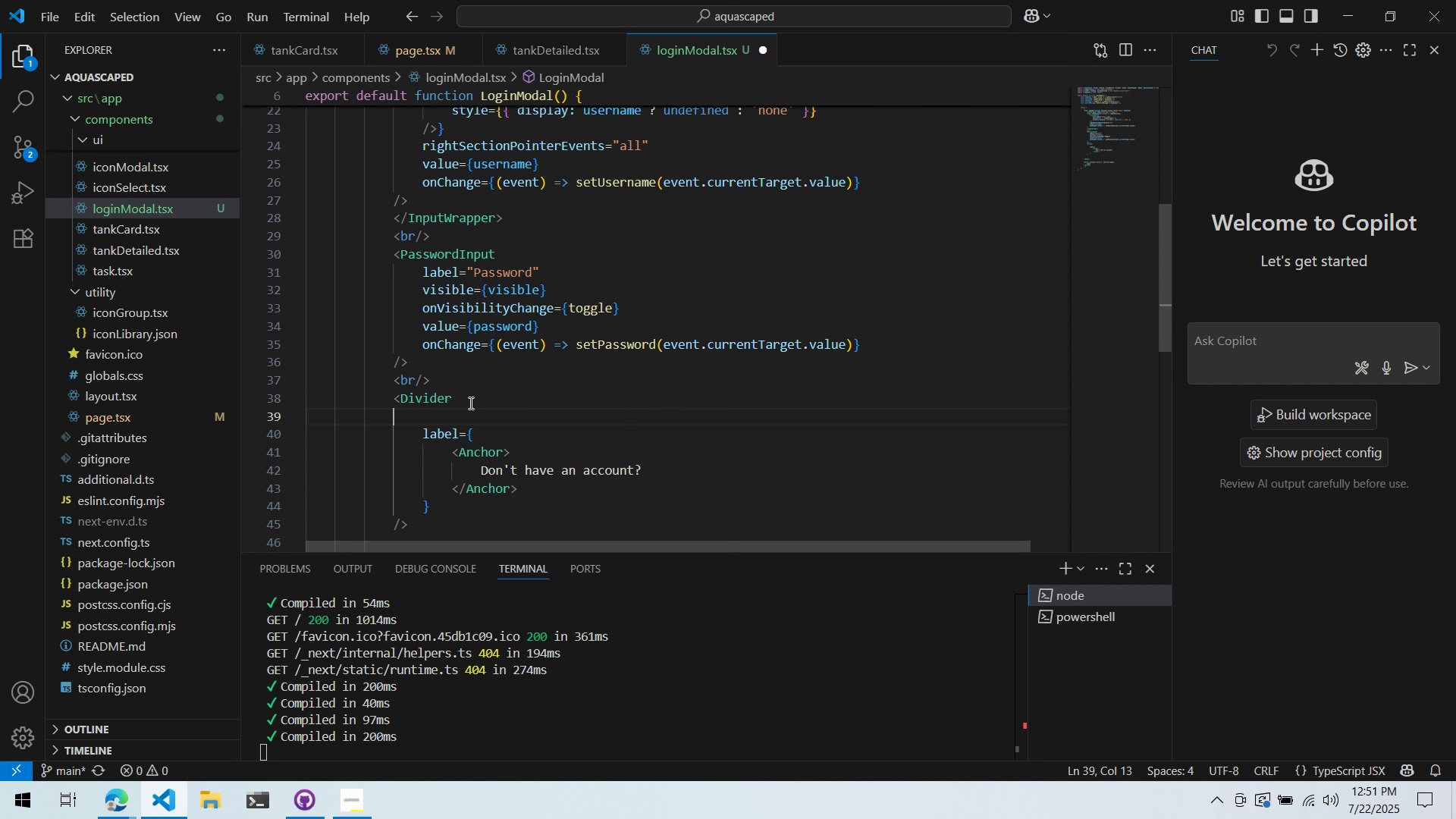 
key(Tab)
type(my)
 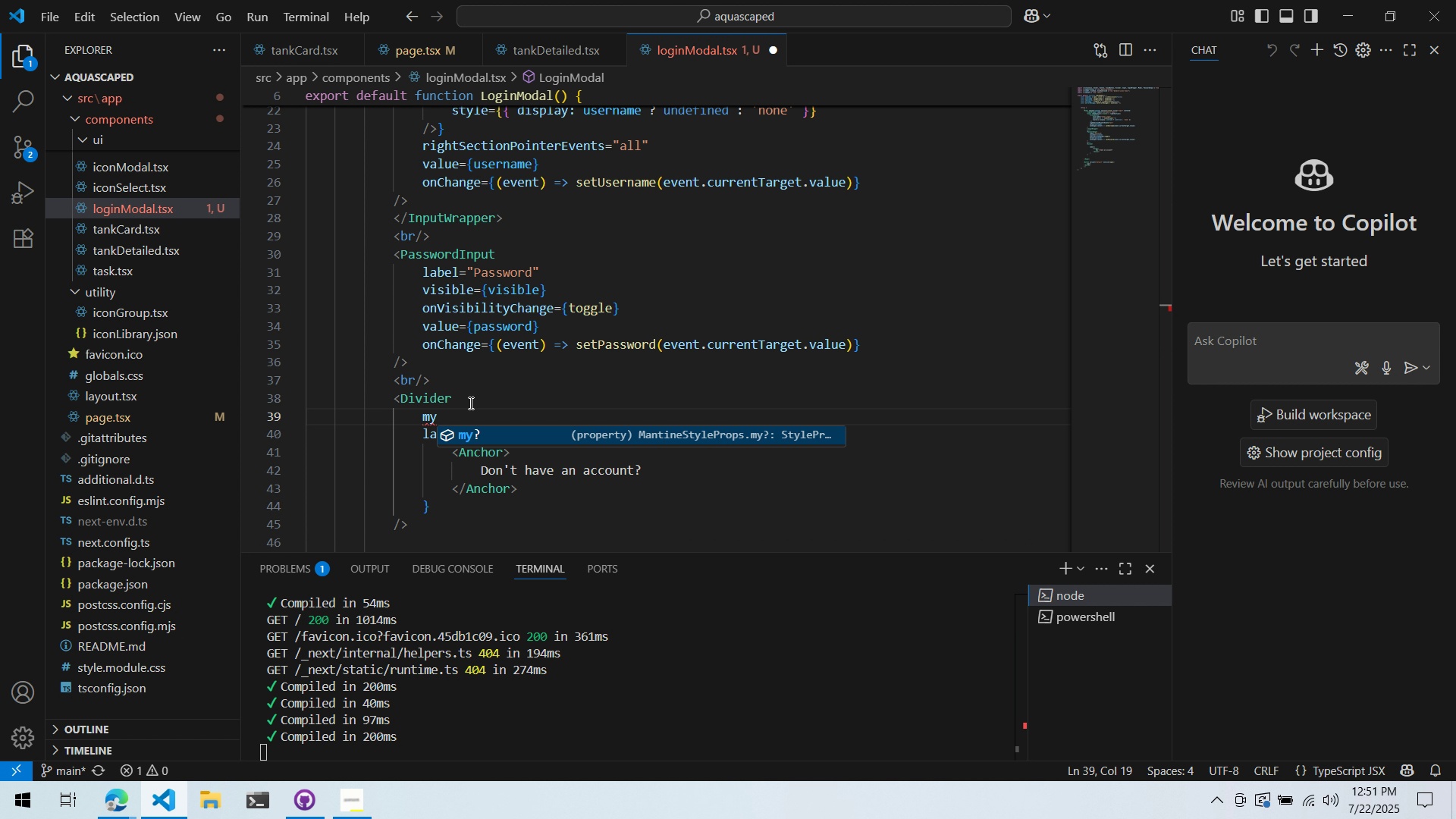 
key(Enter)
 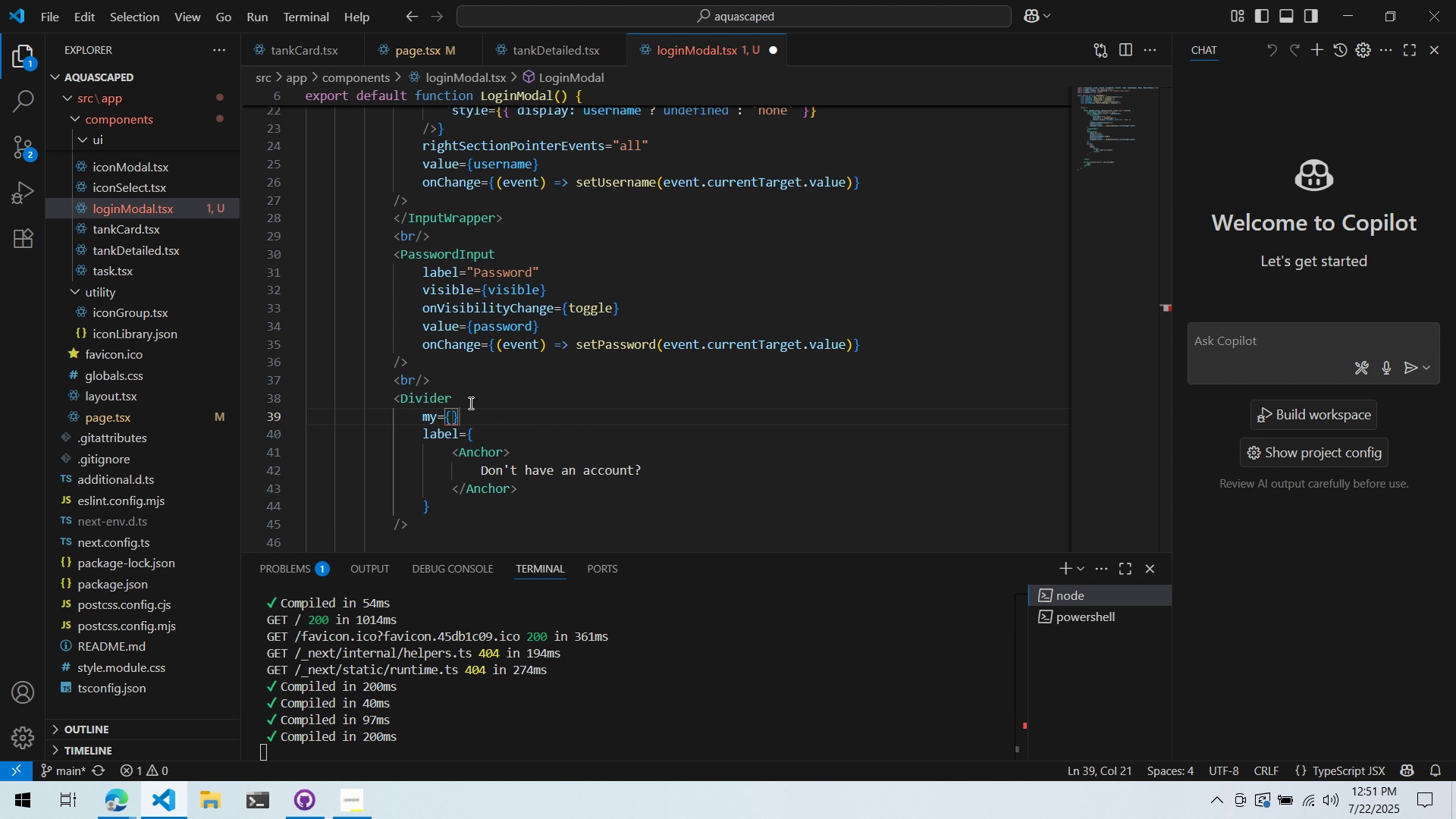 
key(Shift+ShiftLeft)
 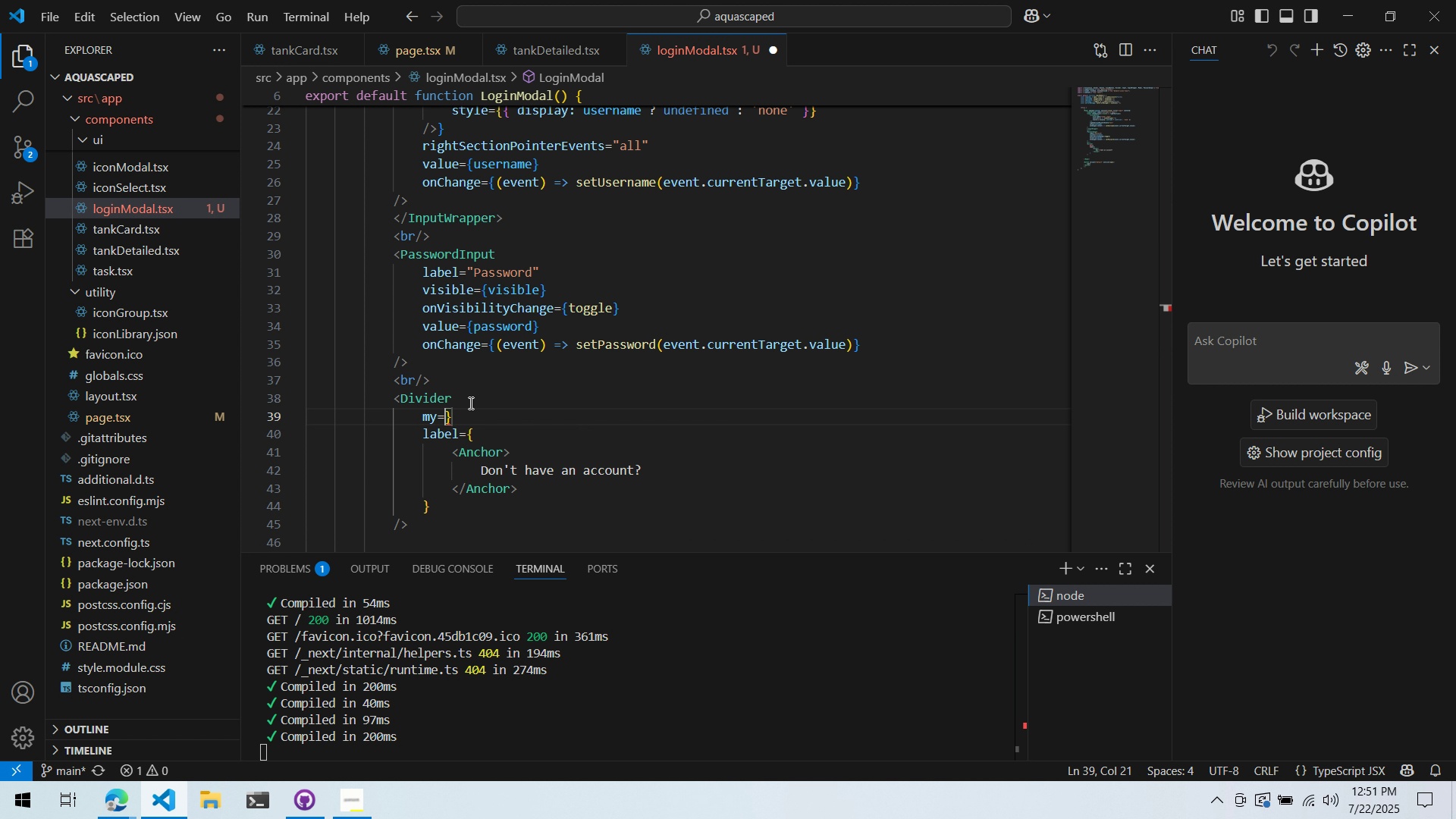 
key(Backspace)
 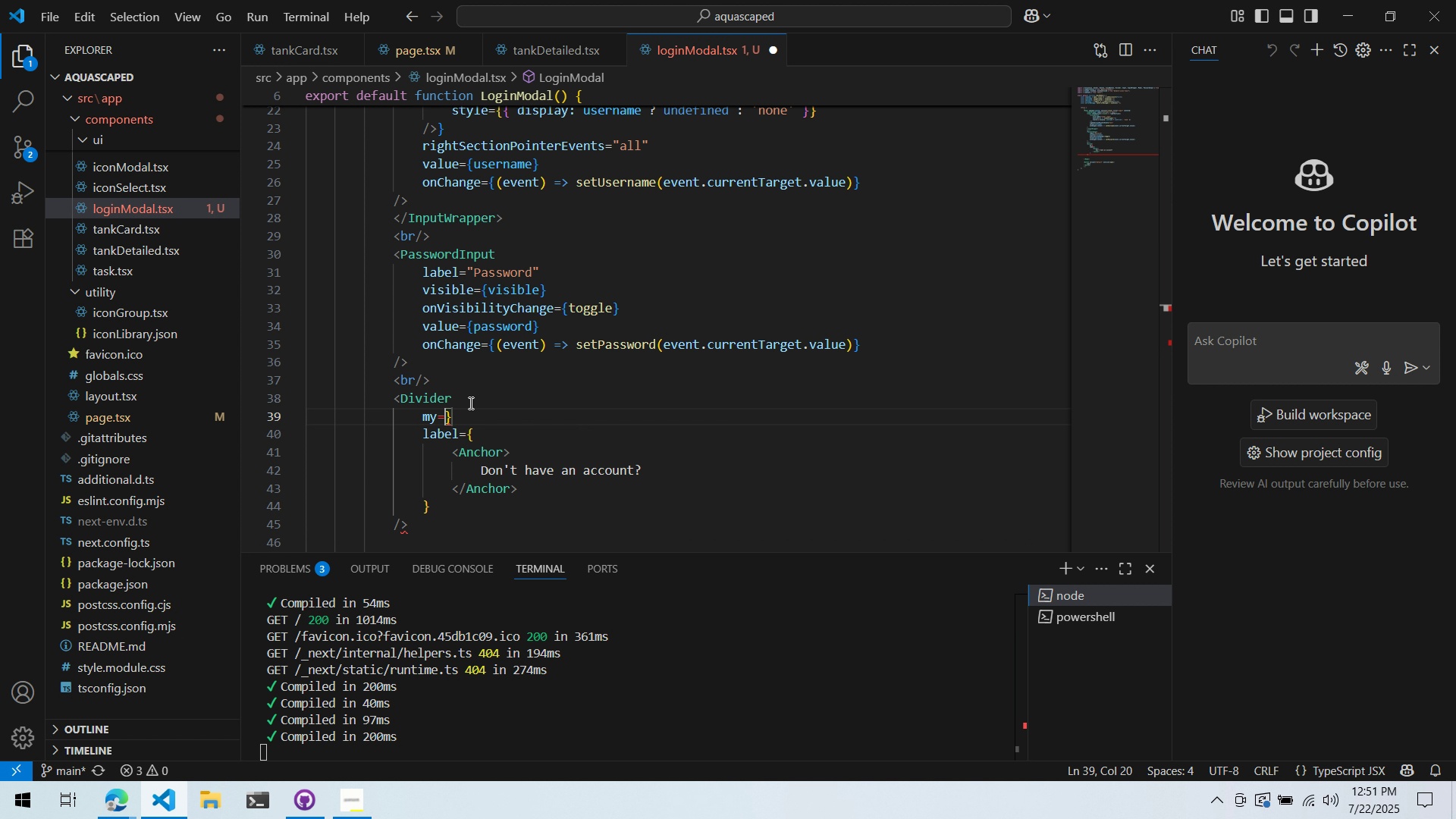 
key(ArrowRight)
 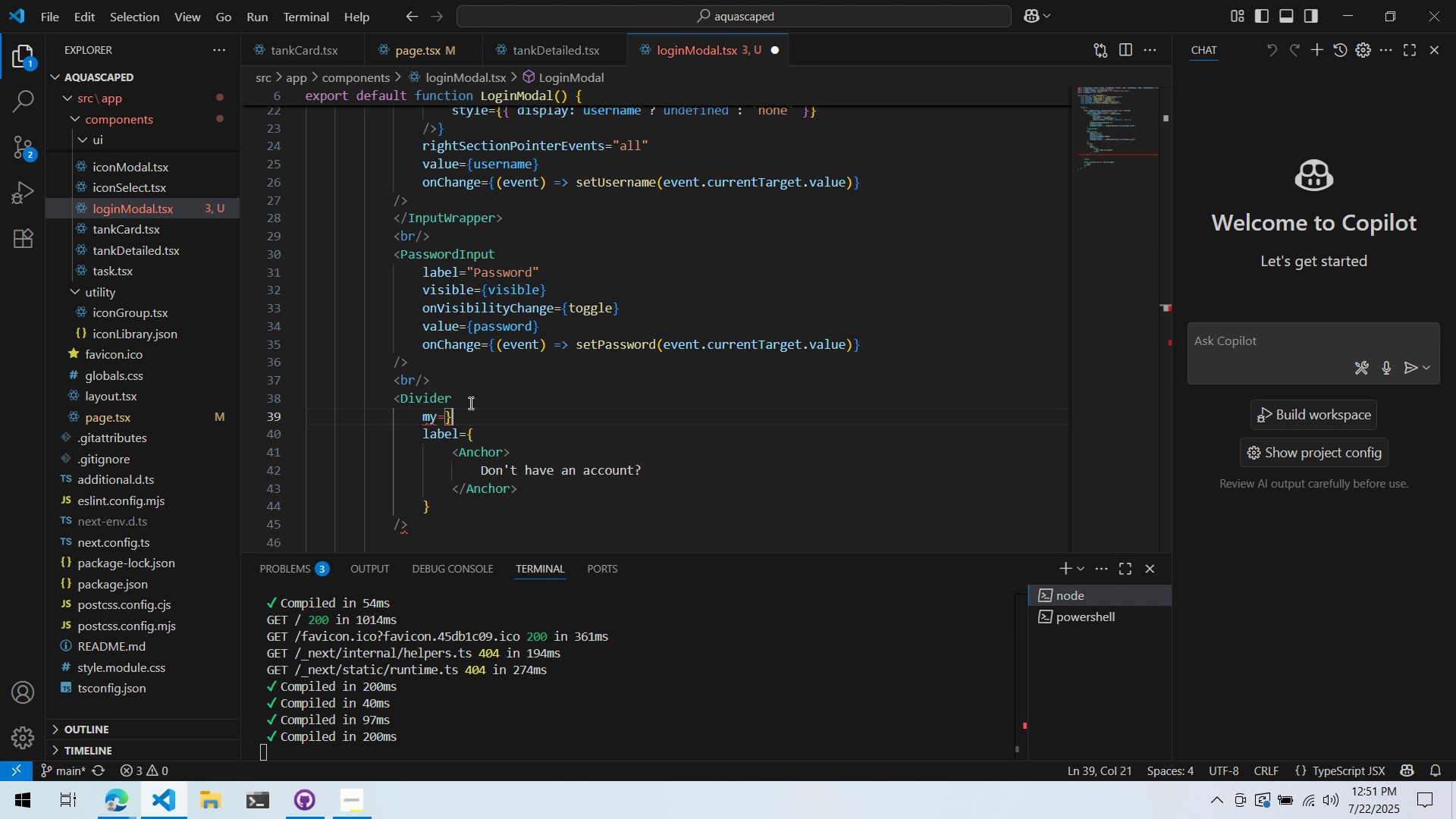 
key(Backspace)
type("xs)
 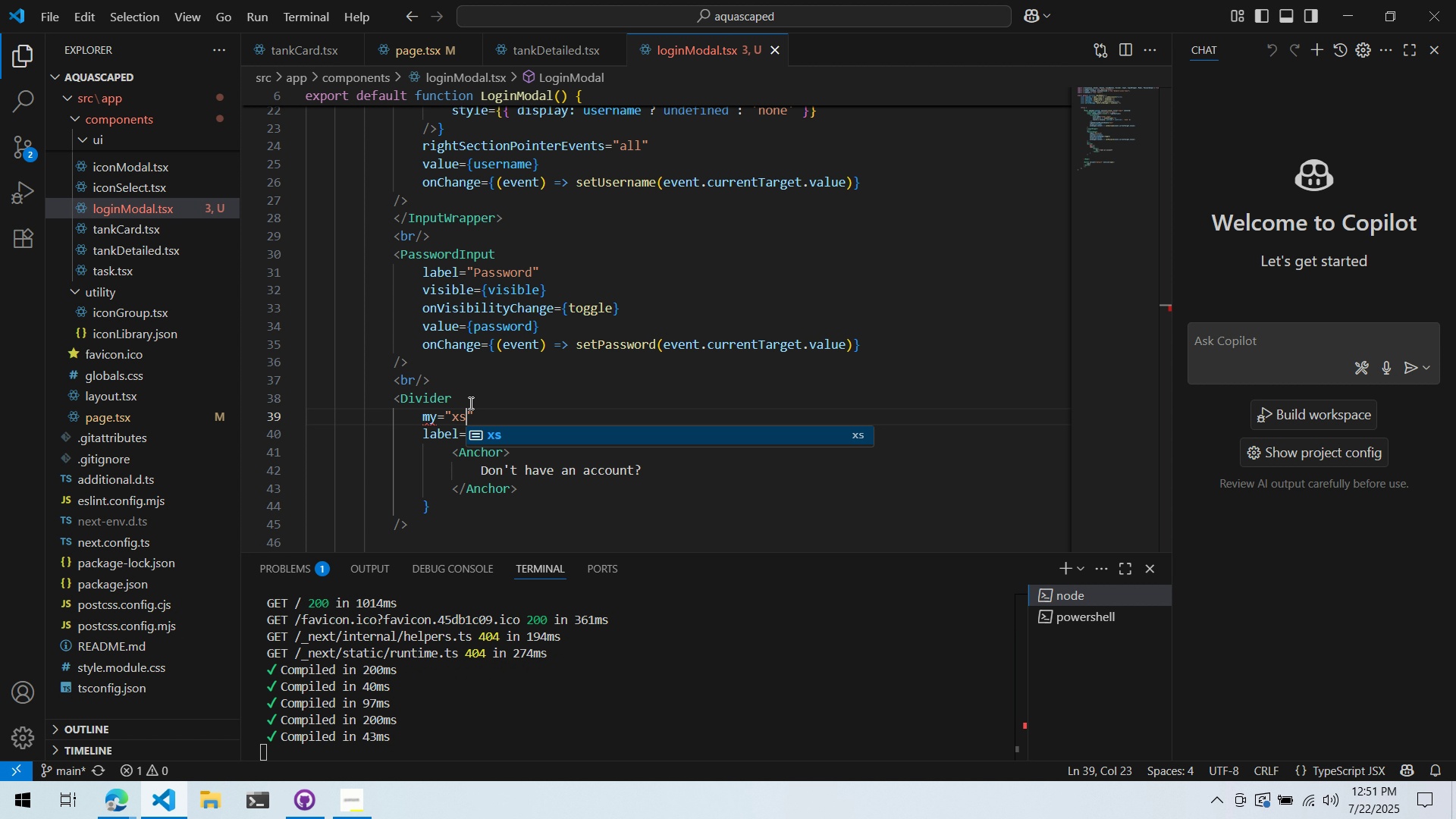 
 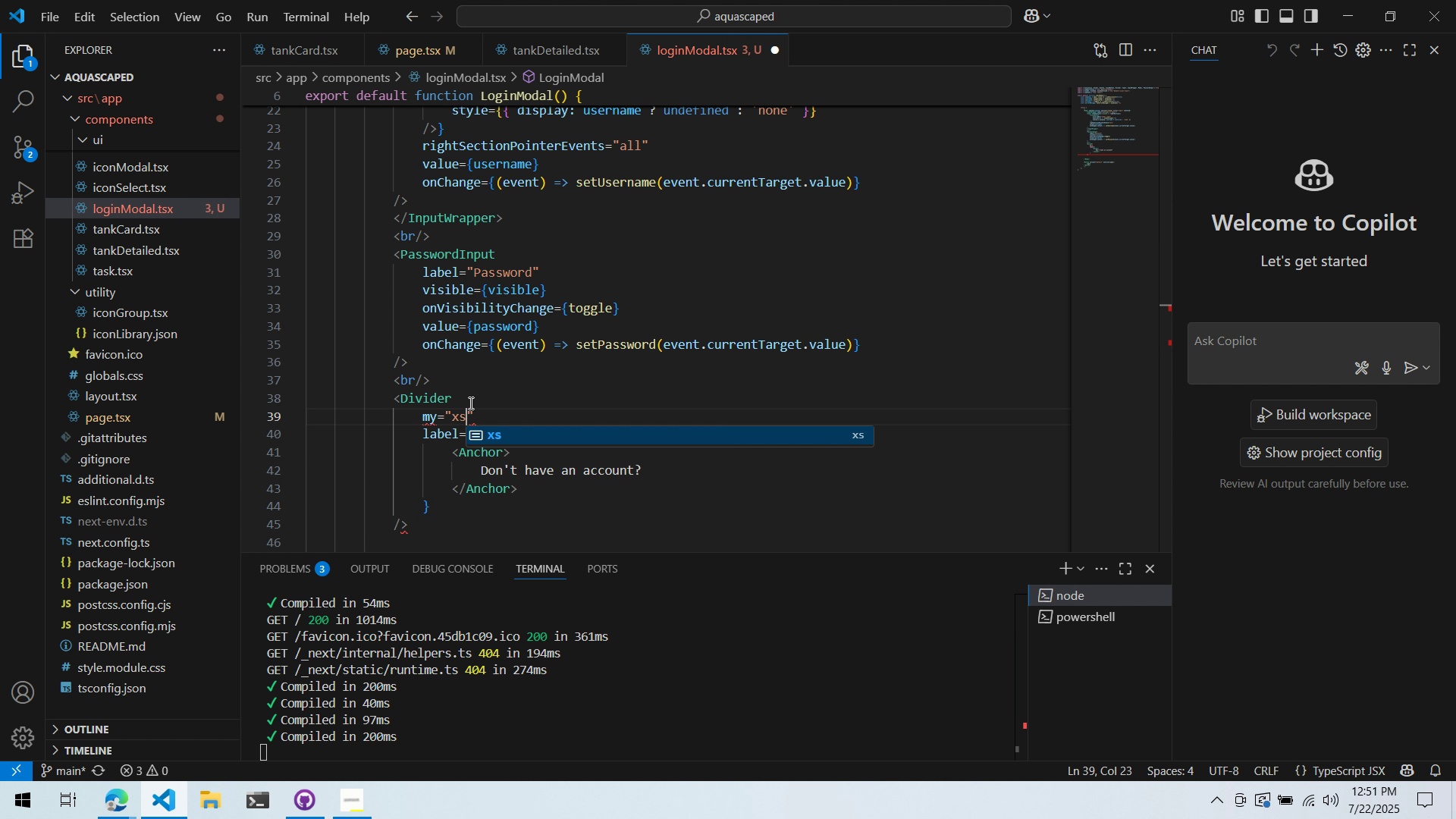 
key(Control+ControlLeft)
 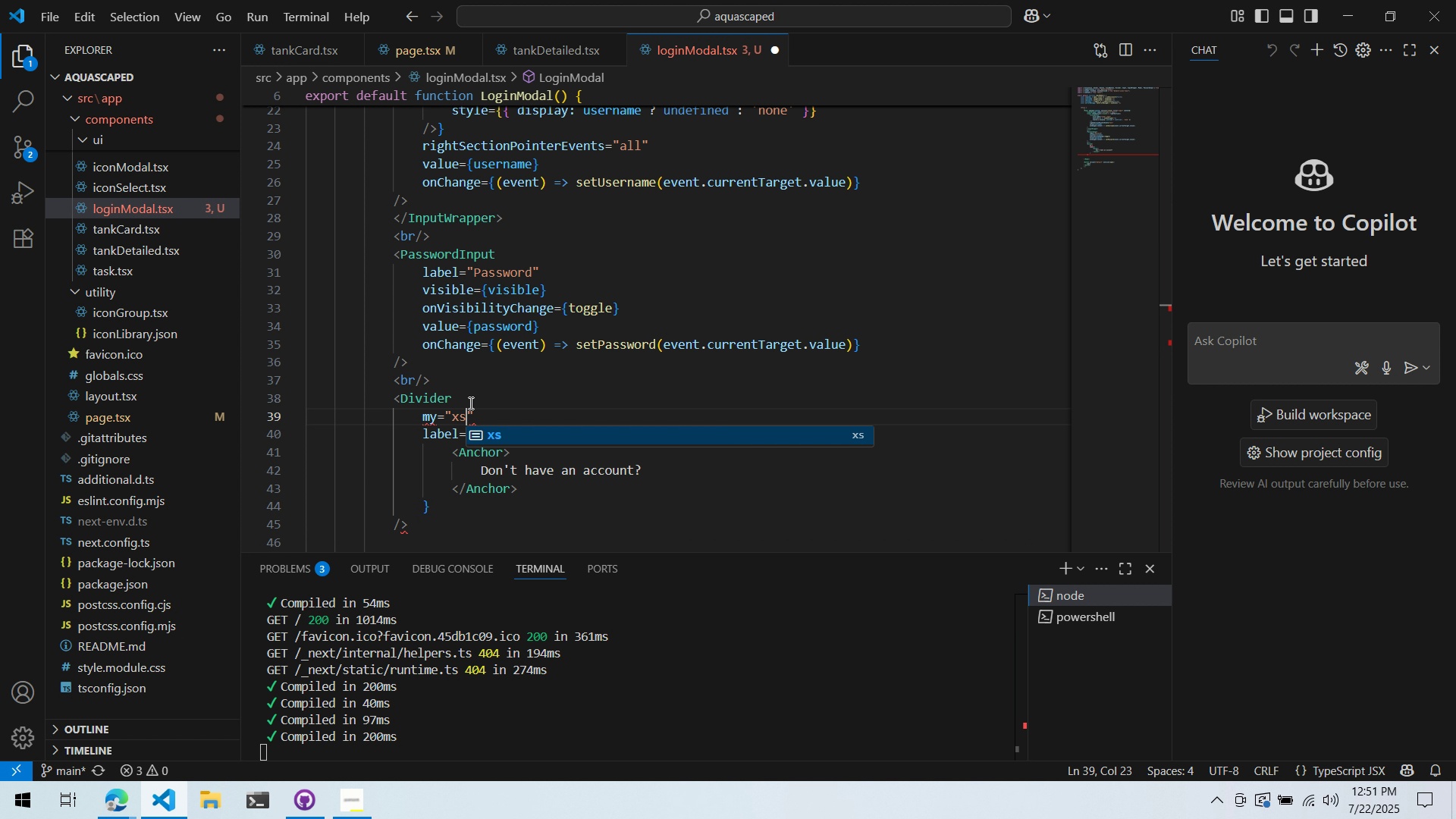 
key(Control+S)
 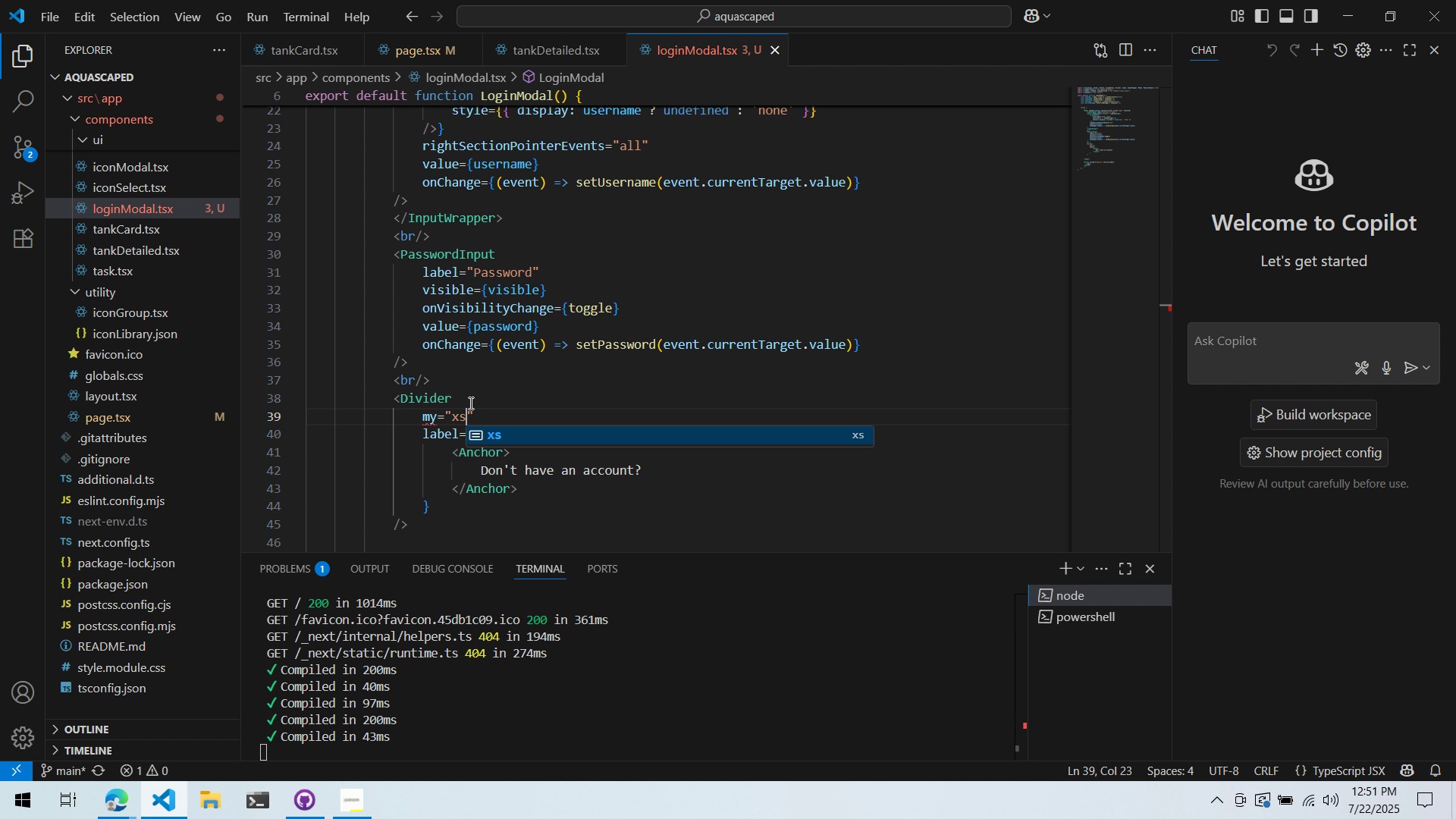 
key(Alt+AltLeft)
 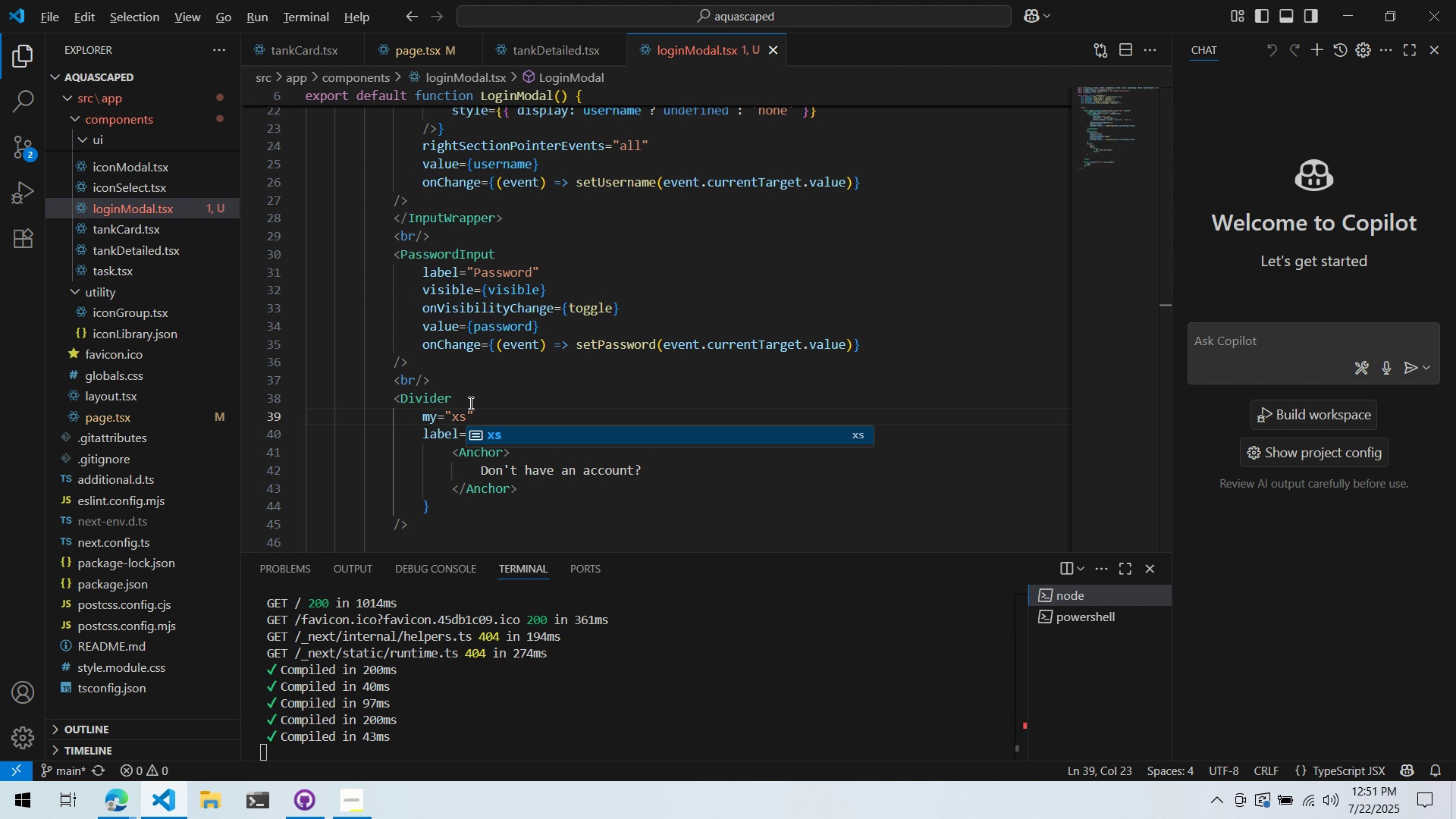 
key(Alt+Tab)
 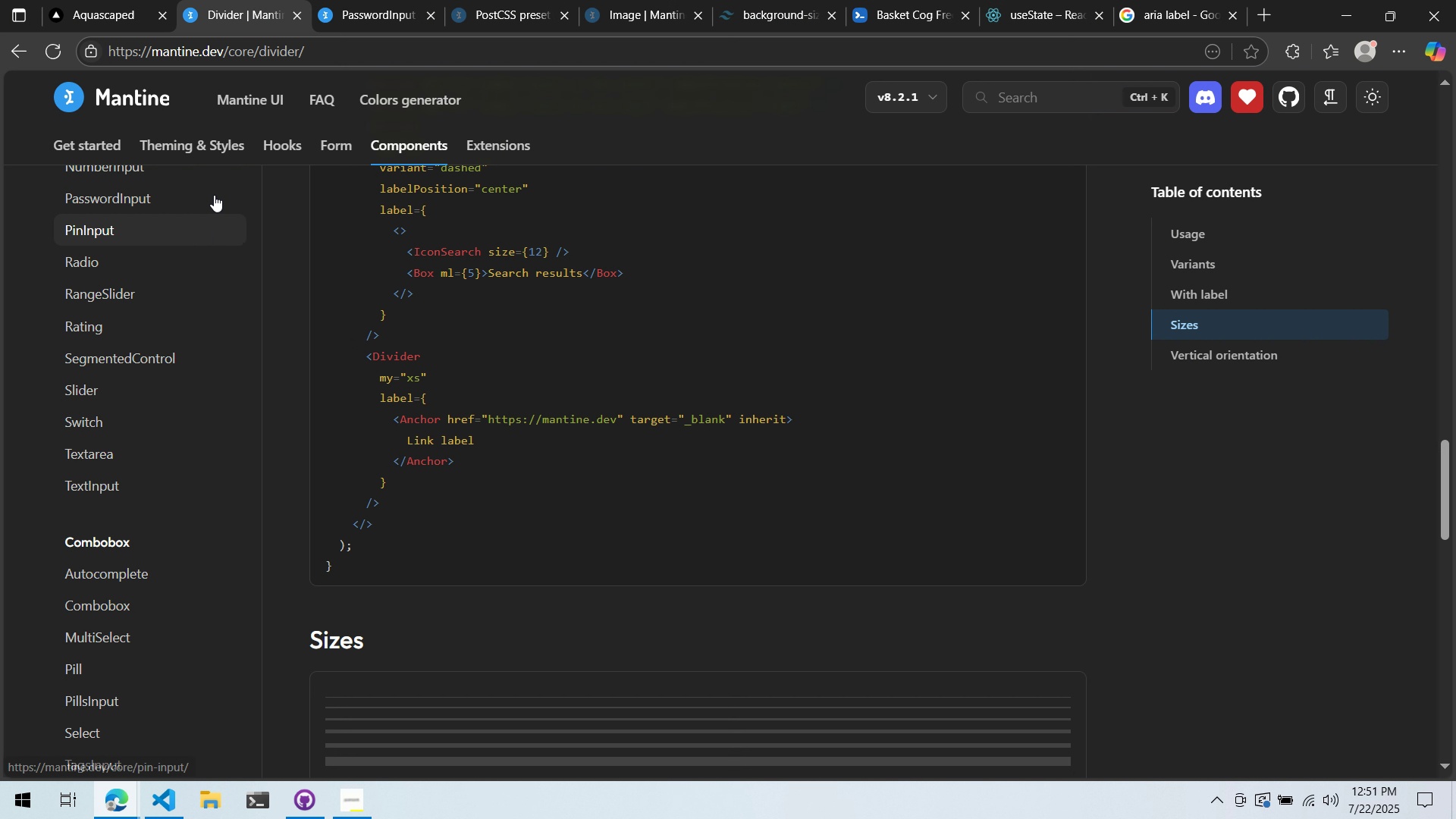 
left_click([87, 0])
 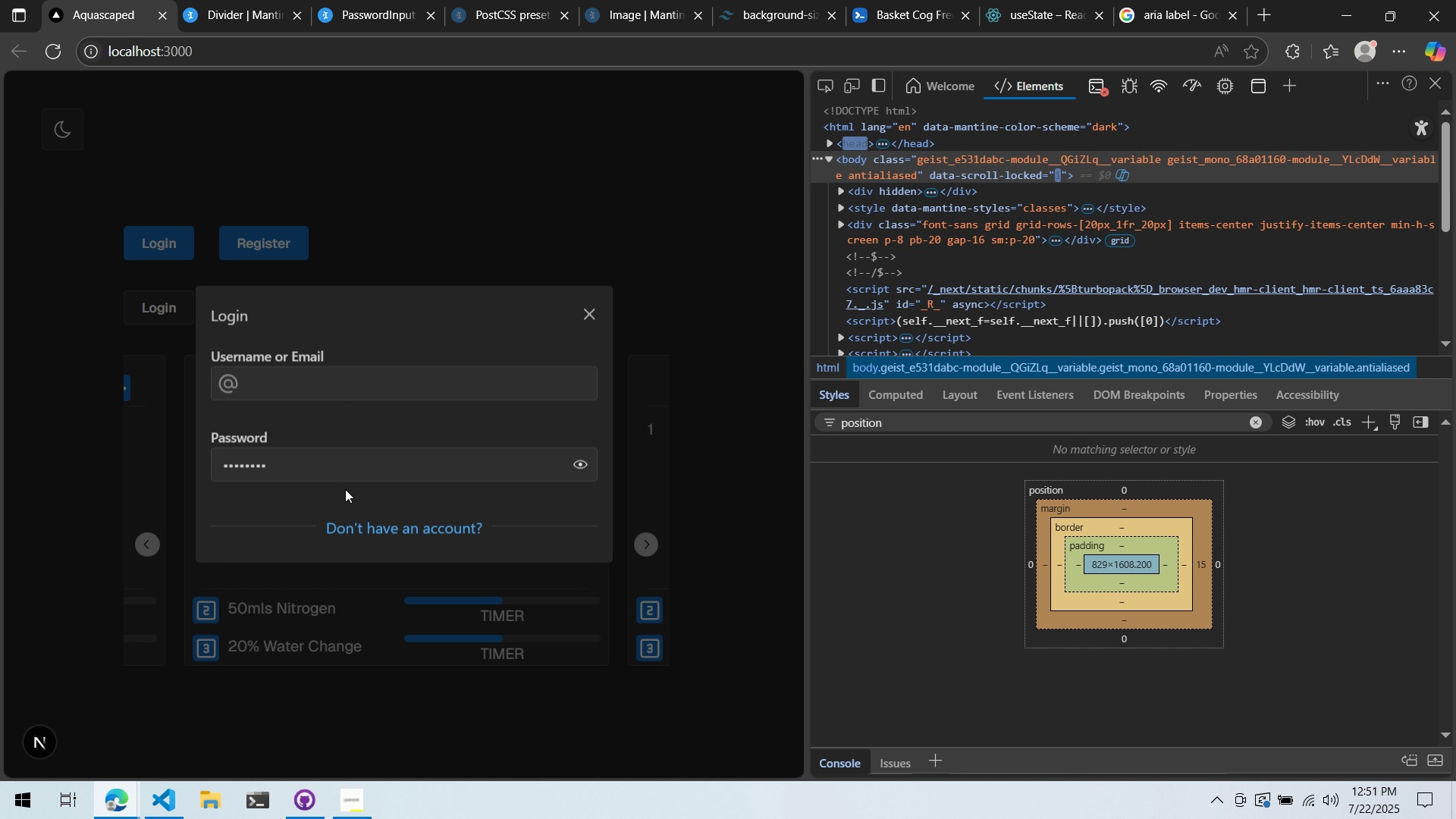 
key(Alt+AltLeft)
 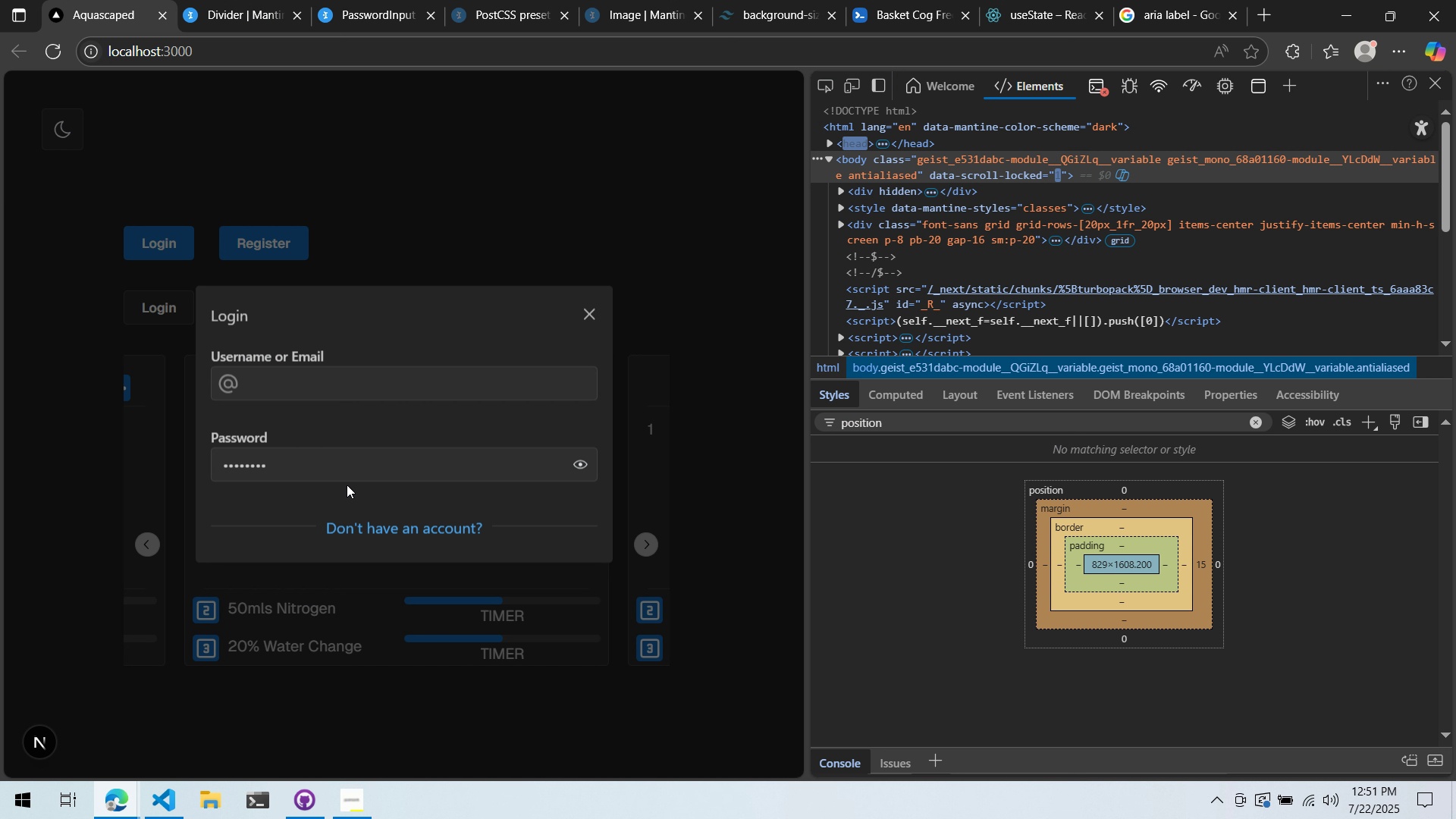 
key(Alt+Tab)
 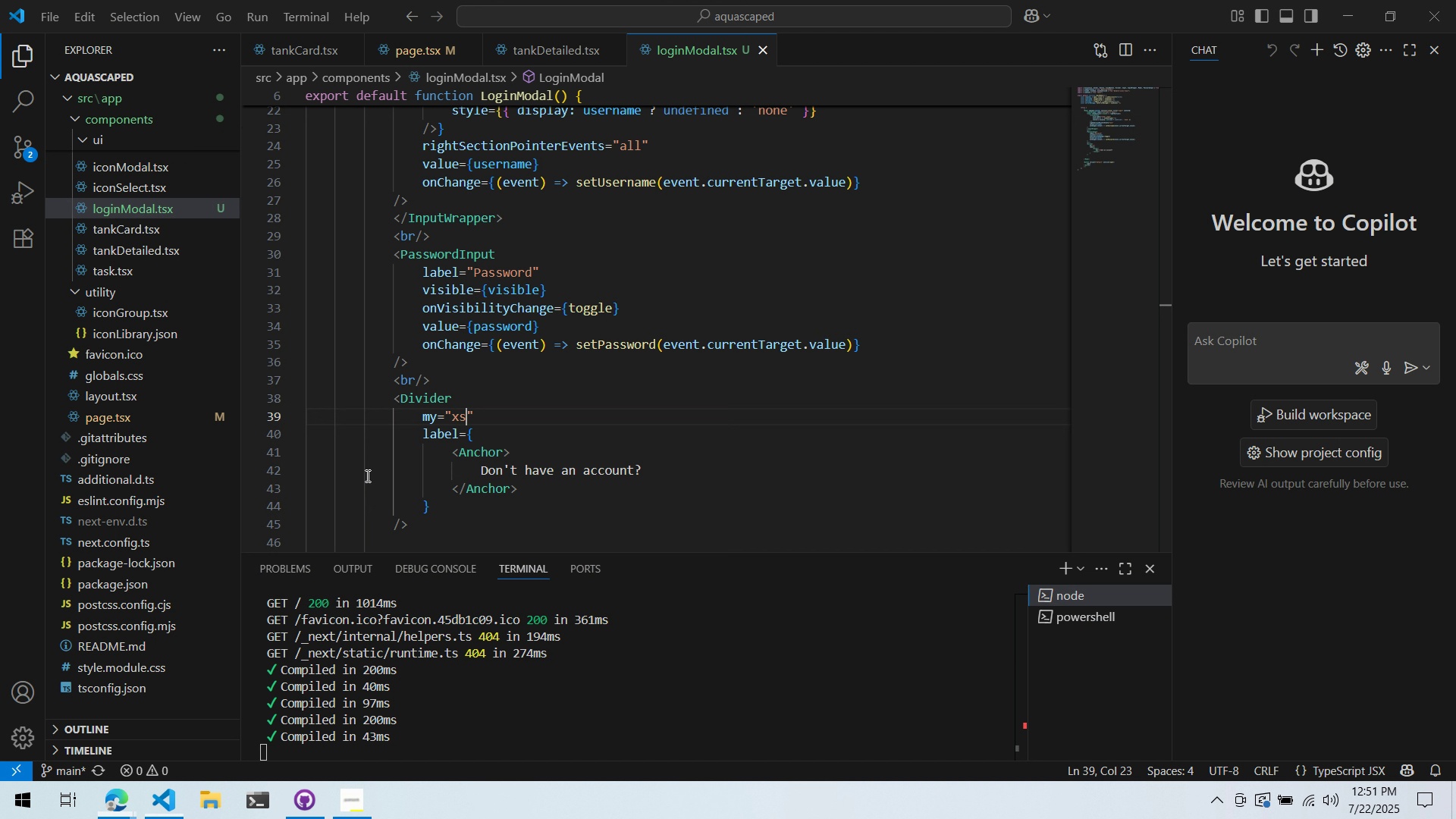 
key(Control+ControlLeft)
 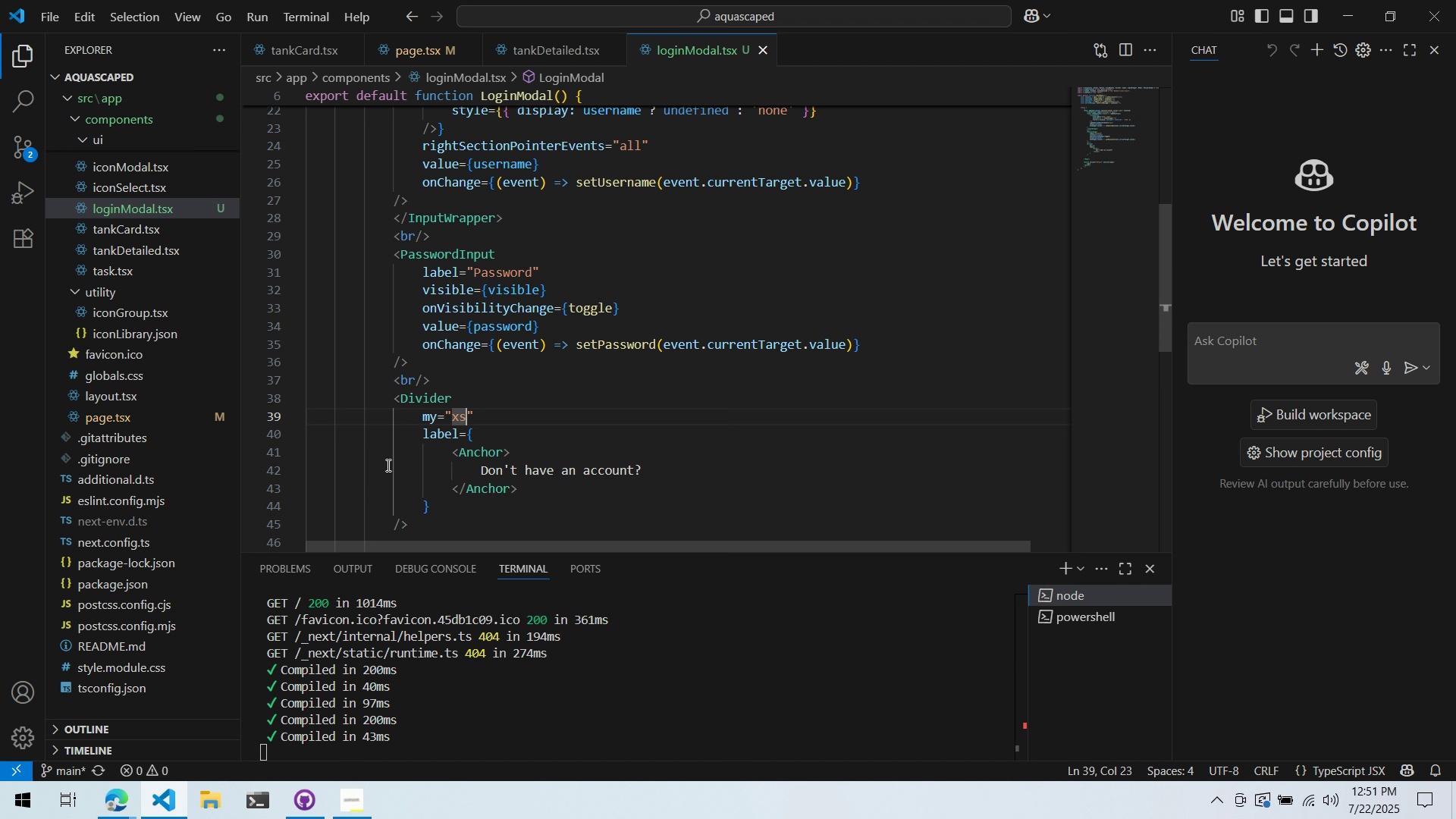 
key(Control+S)
 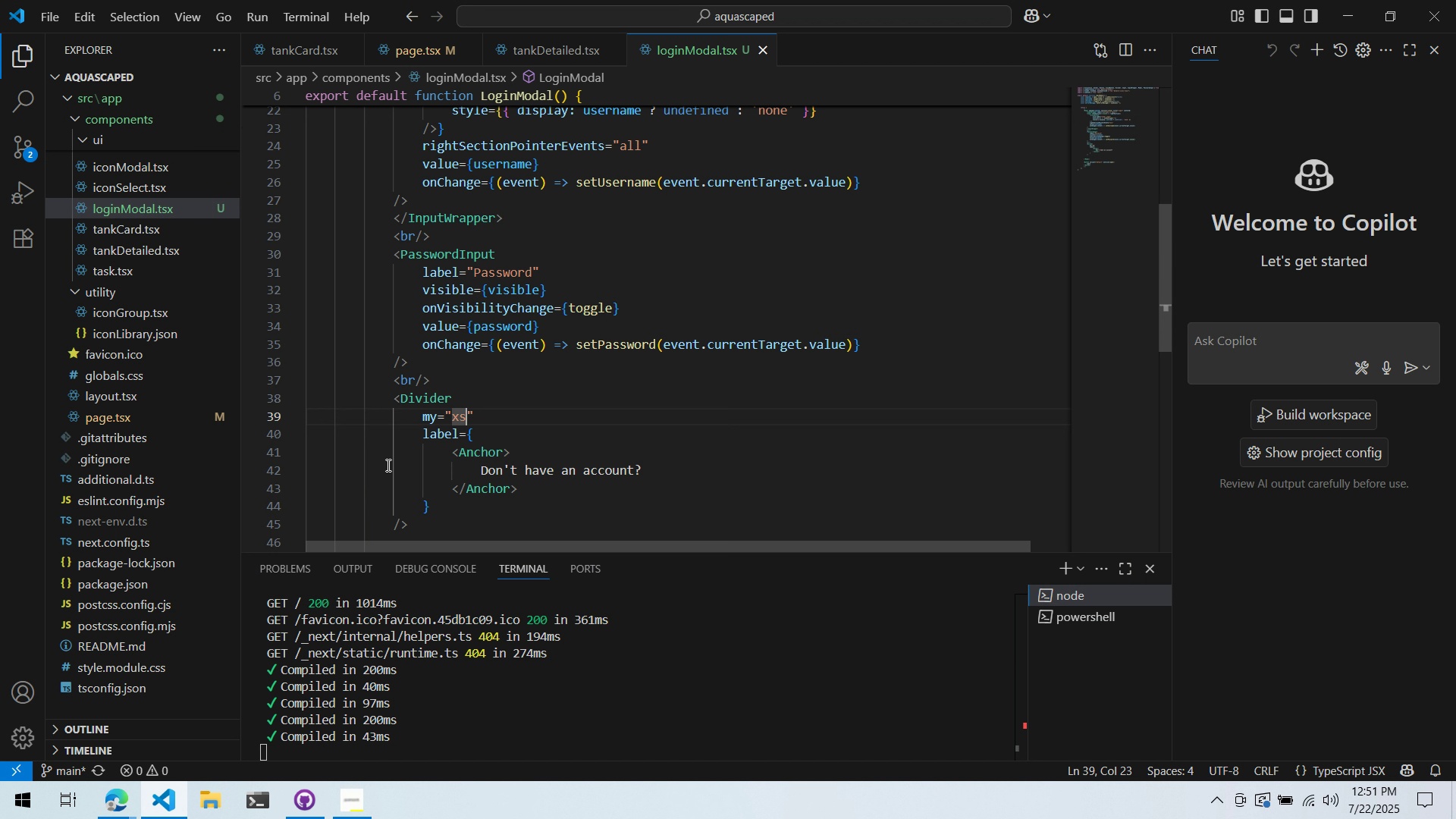 
key(Alt+AltLeft)
 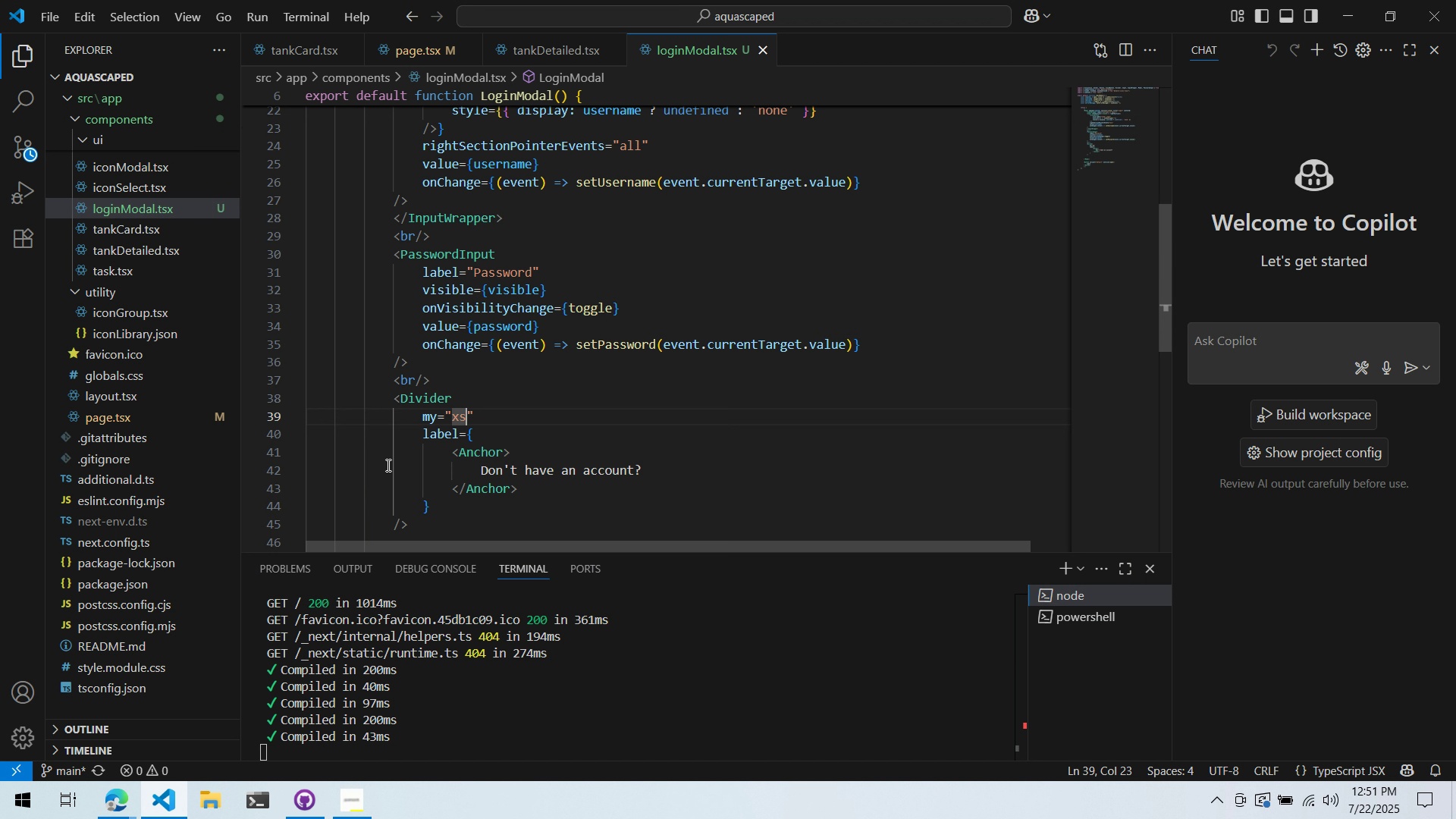 
key(Alt+Tab)
 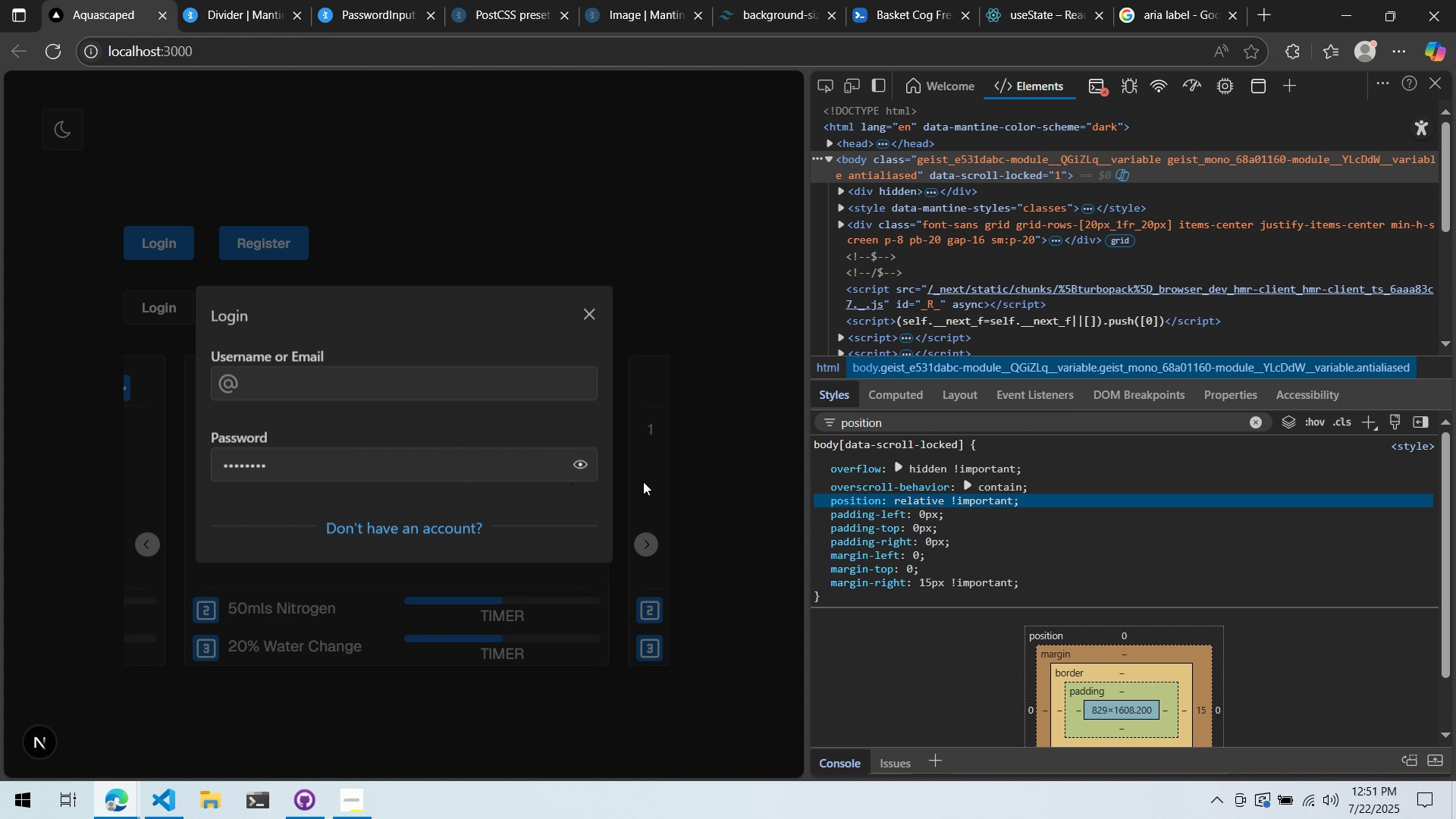 
left_click([644, 481])
 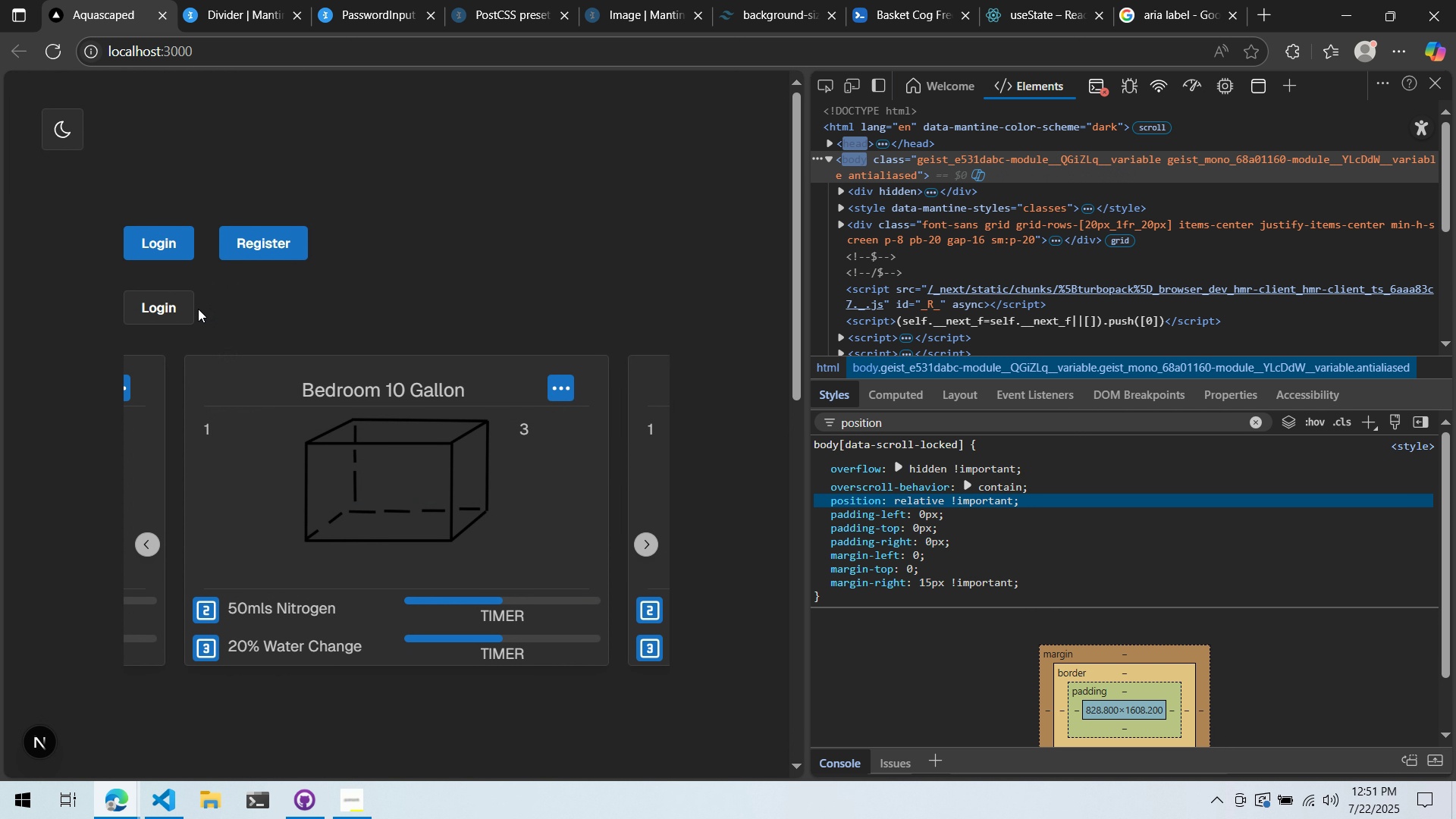 
double_click([188, 311])
 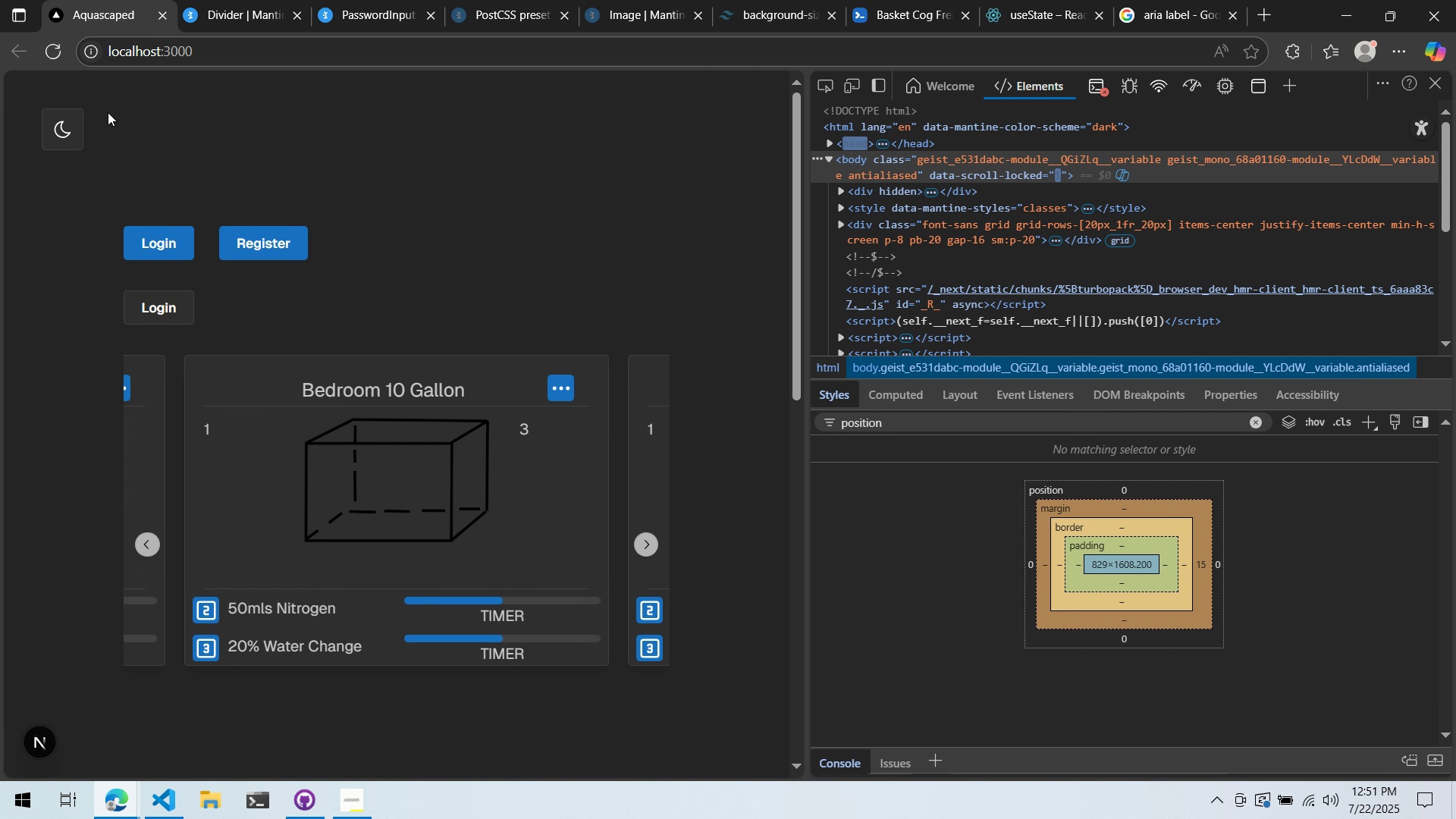 
left_click([59, 64])
 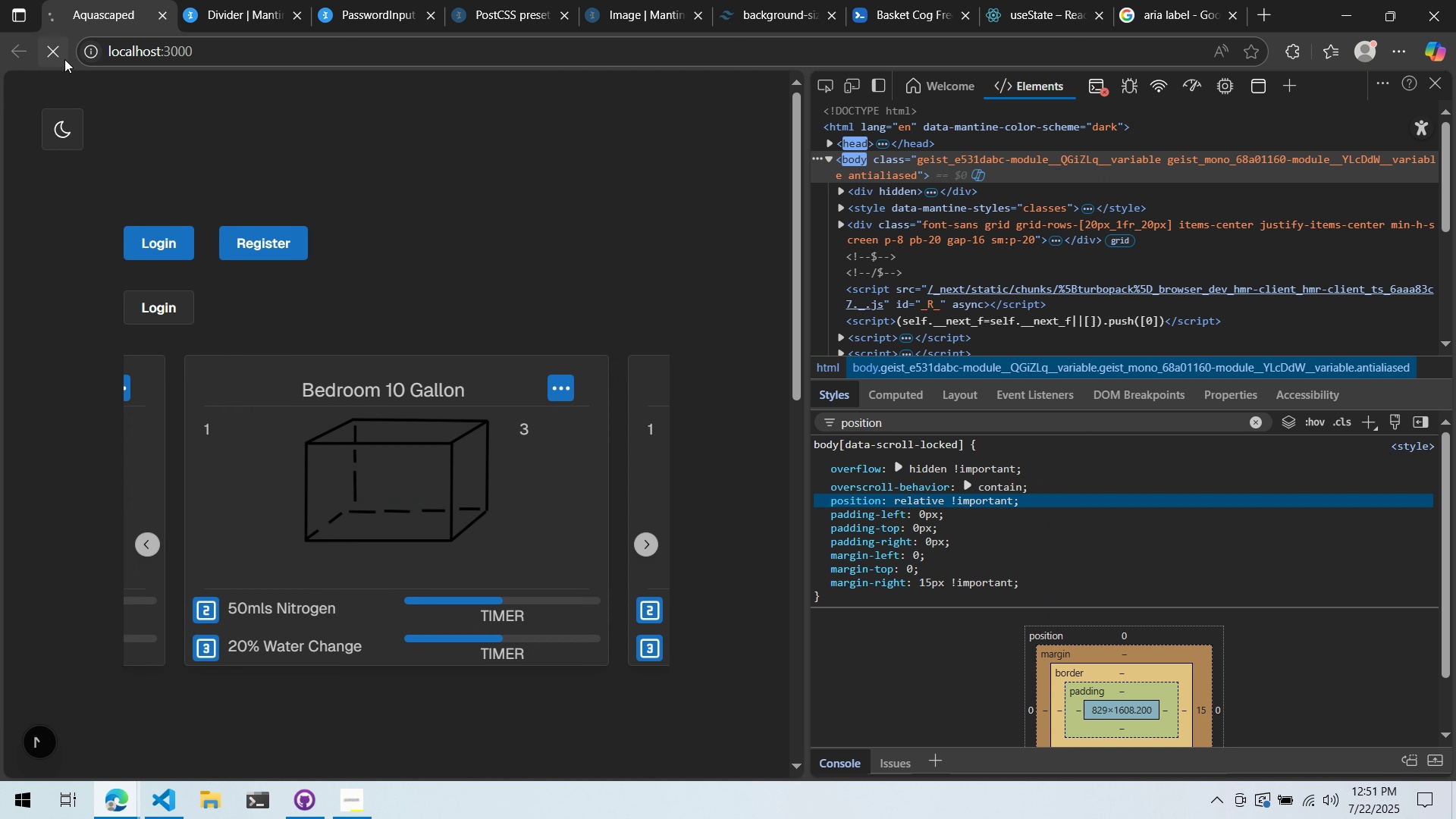 
mouse_move([168, 279])
 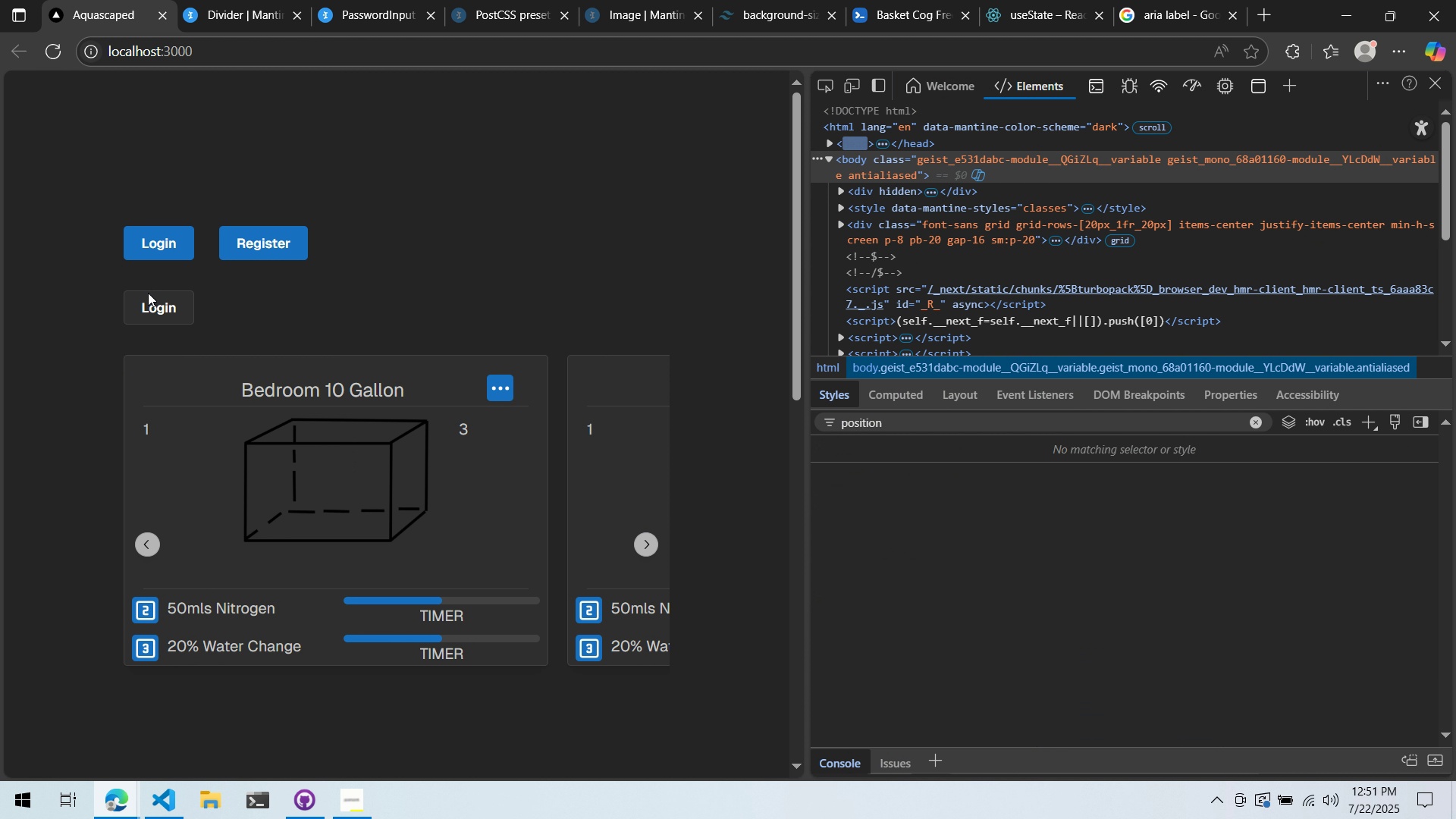 
double_click([148, 293])
 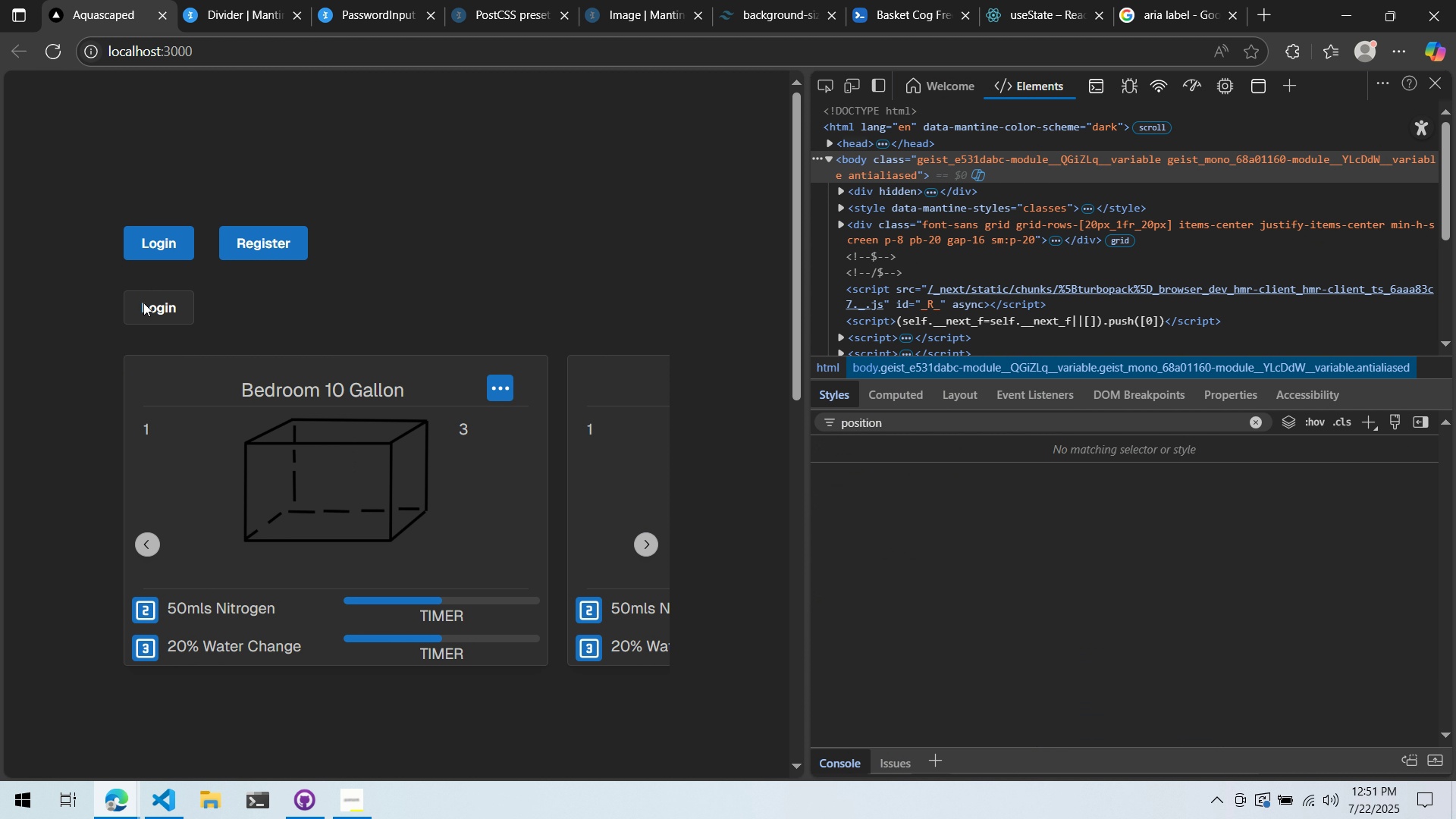 
left_click([143, 303])
 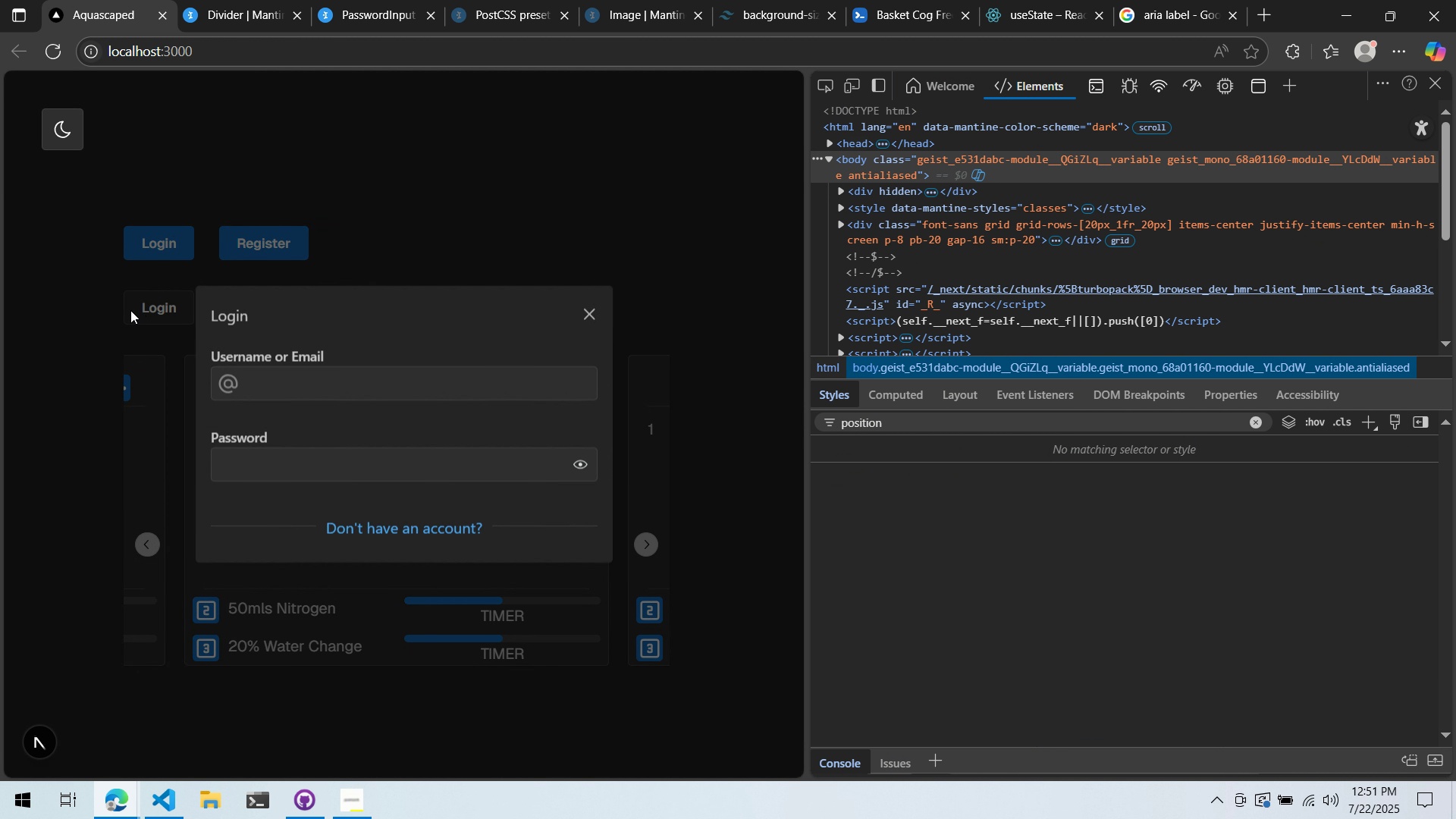 
left_click([101, 317])
 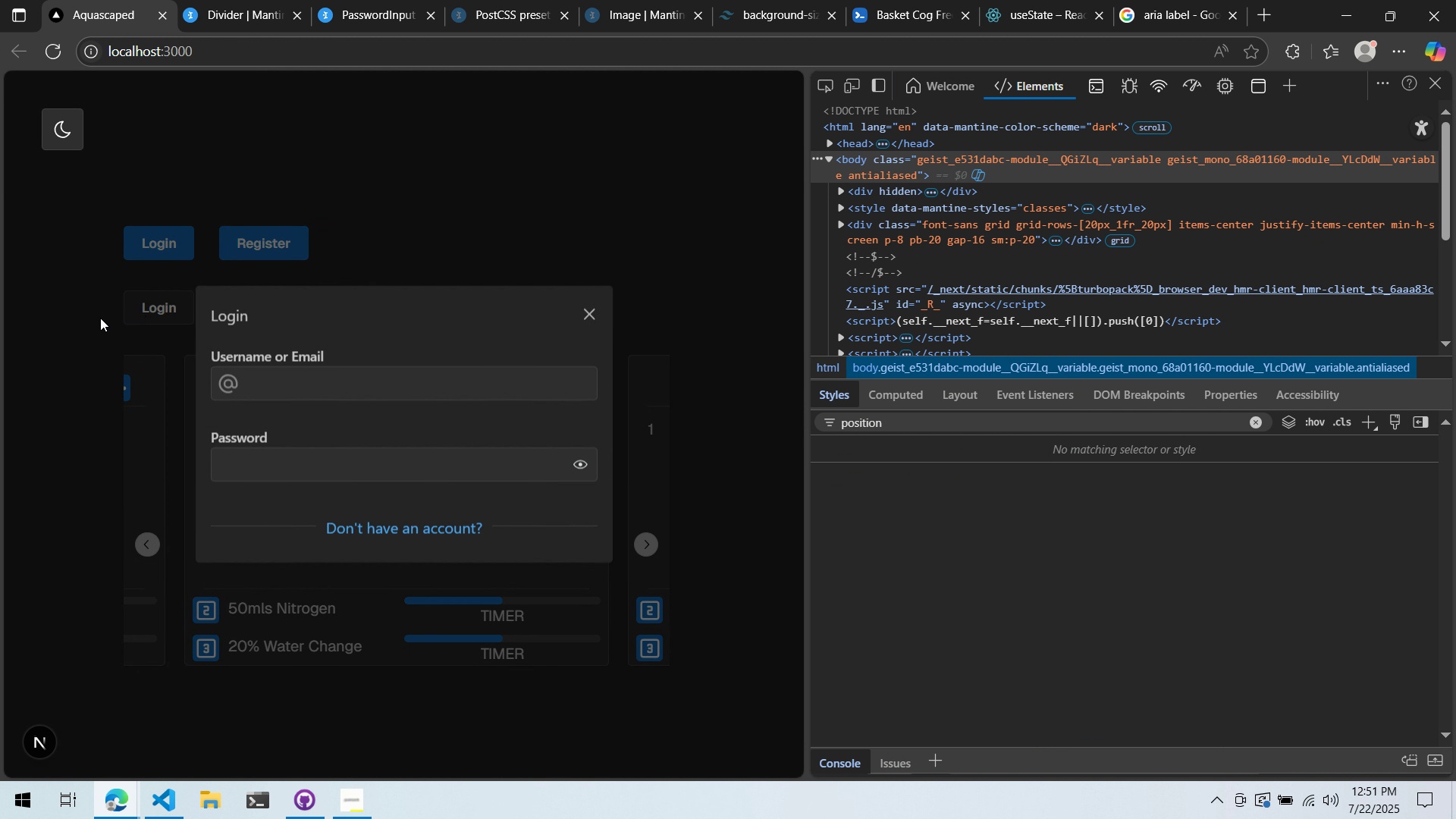 
key(Alt+AltLeft)
 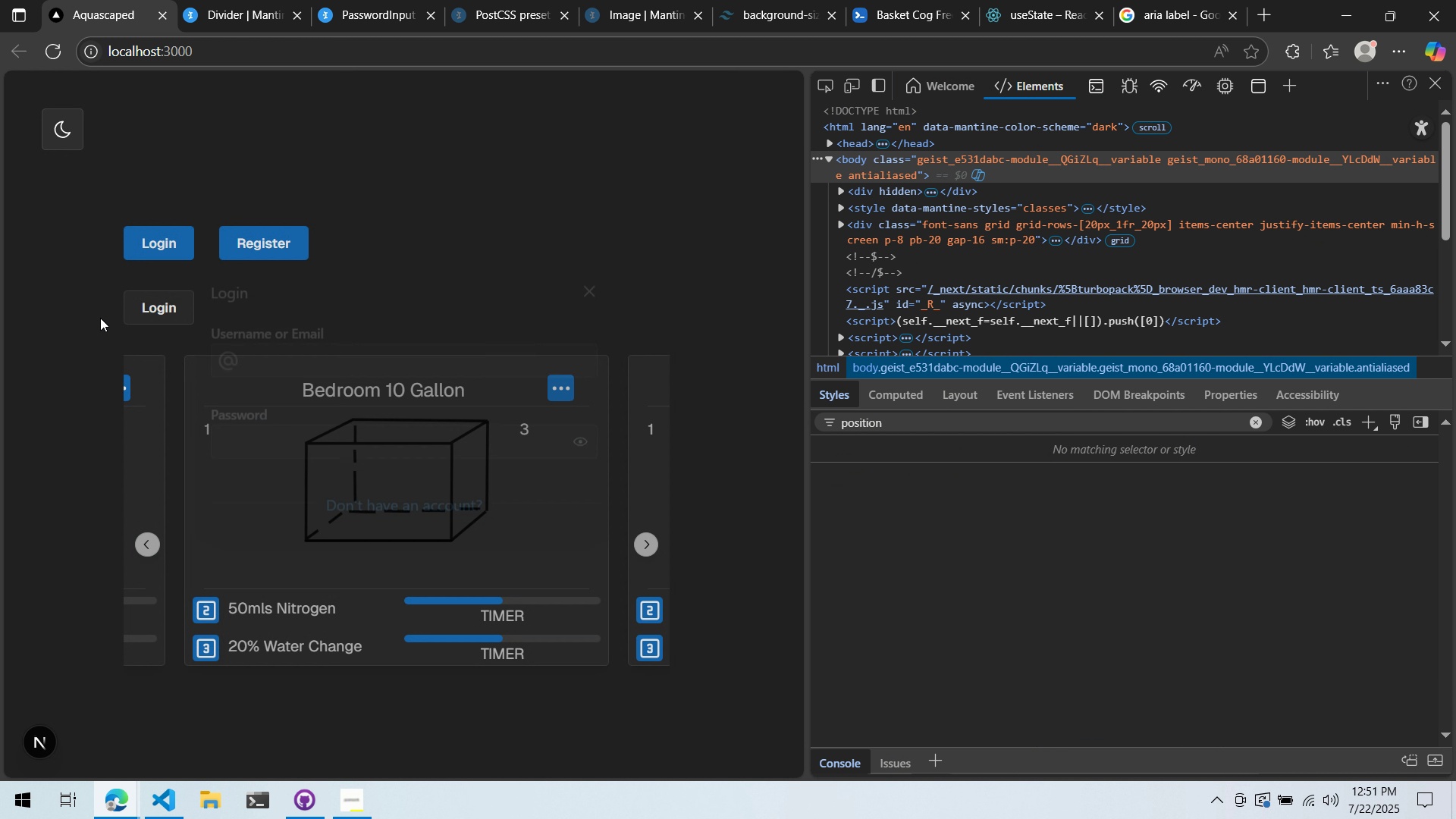 
key(Alt+Tab)
 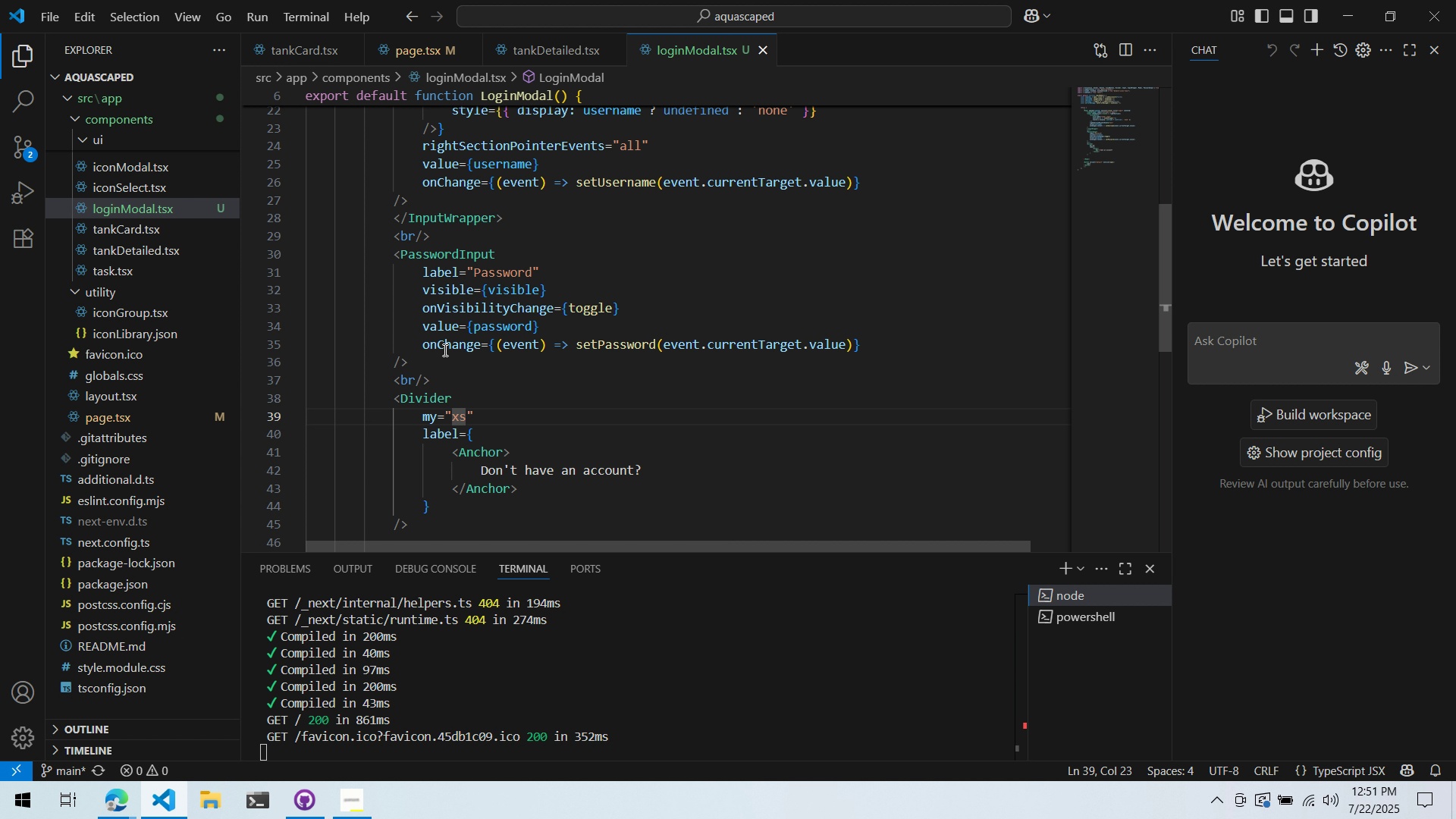 
key(Alt+AltLeft)
 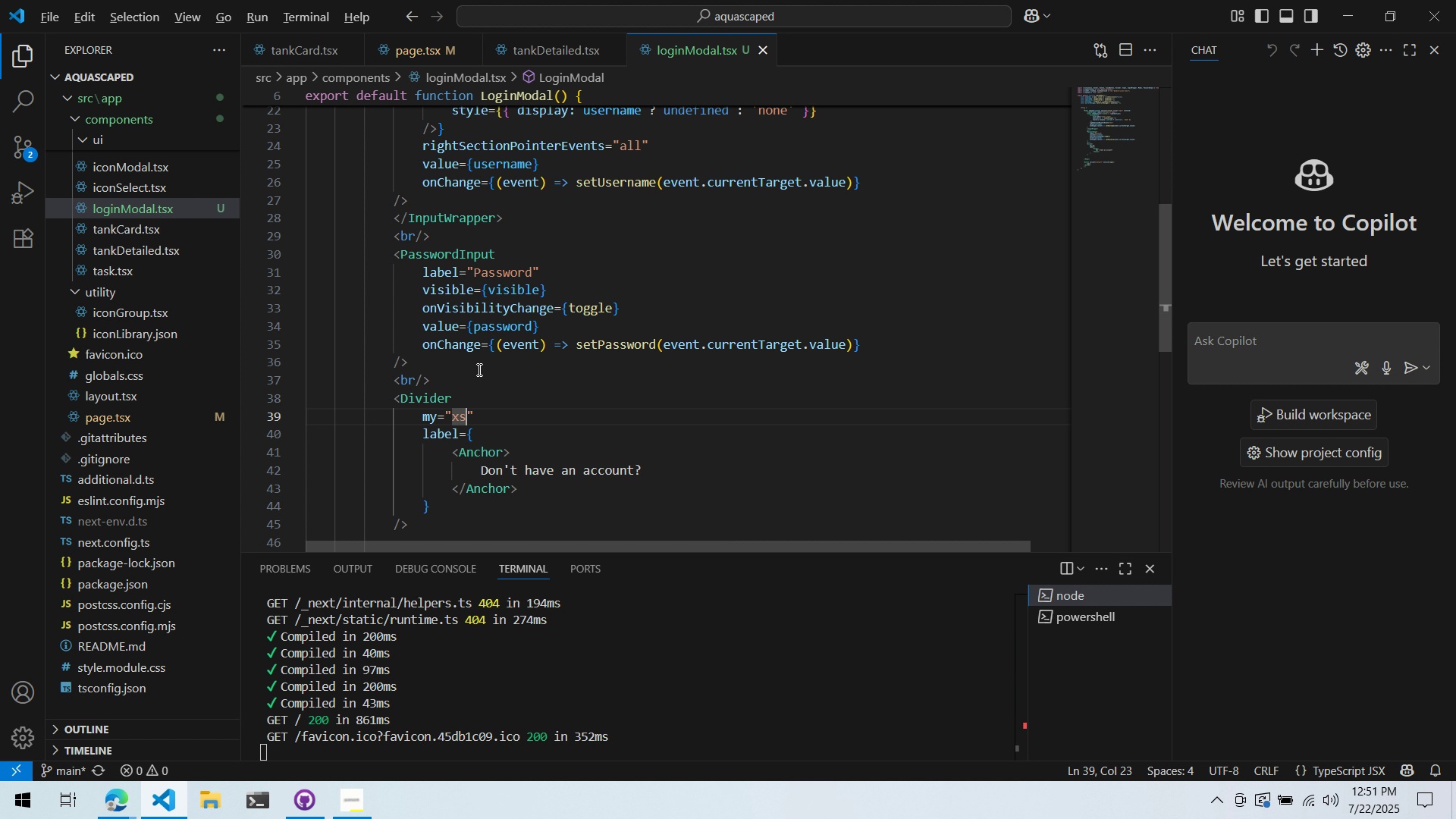 
key(Alt+Tab)
 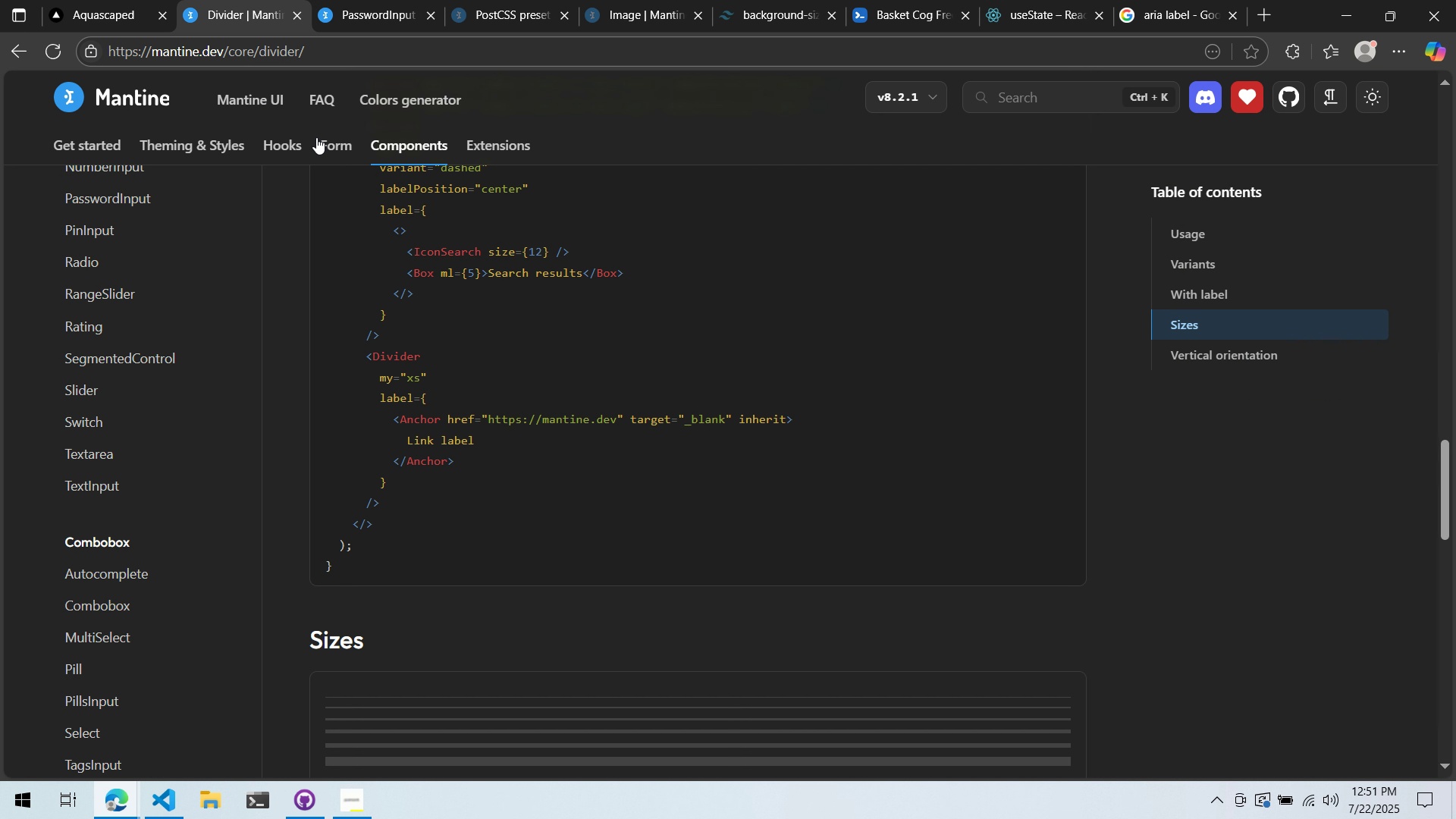 
scroll: coordinate [618, 346], scroll_direction: up, amount: 6.0
 